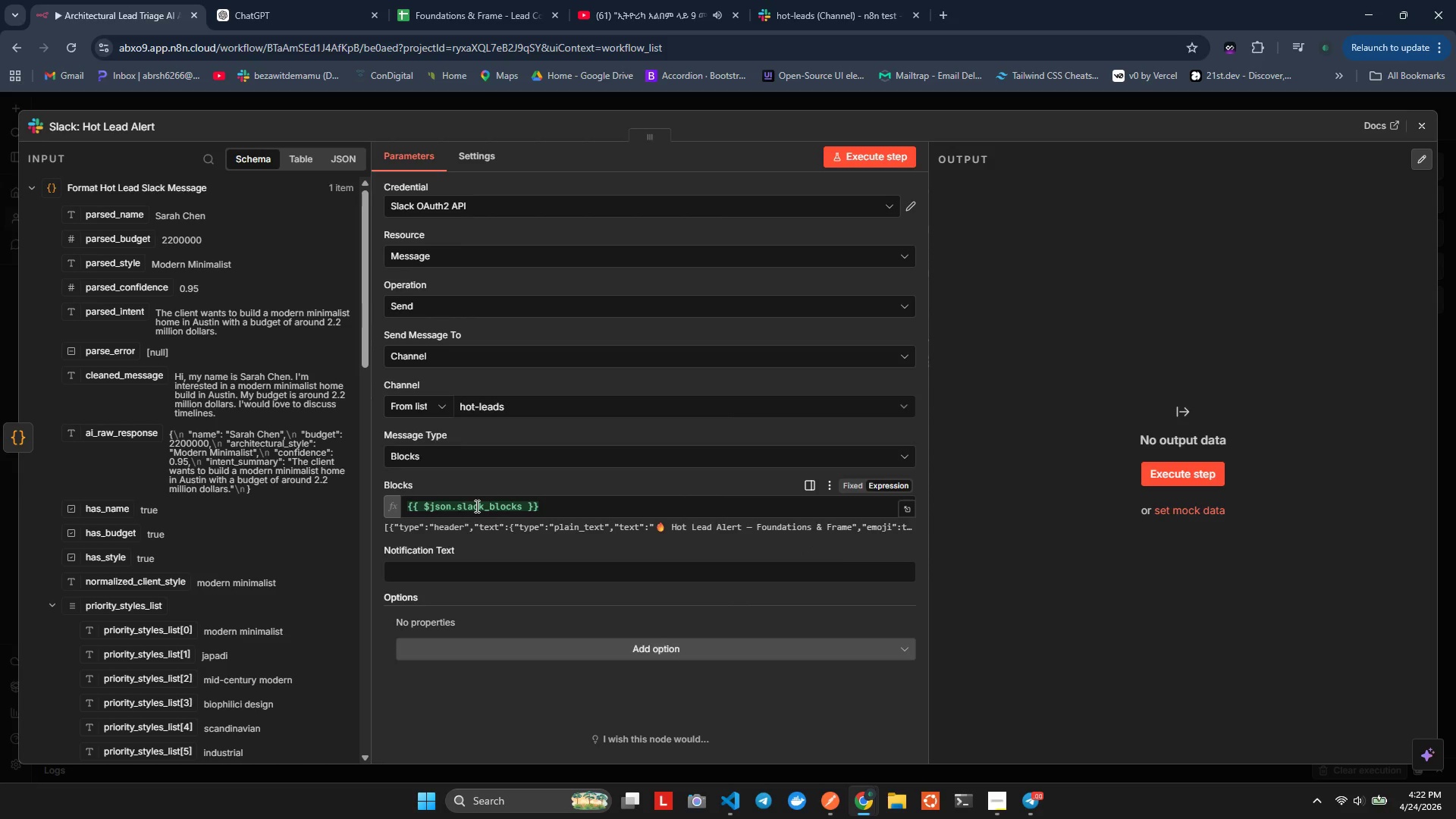 
left_click([475, 506])
 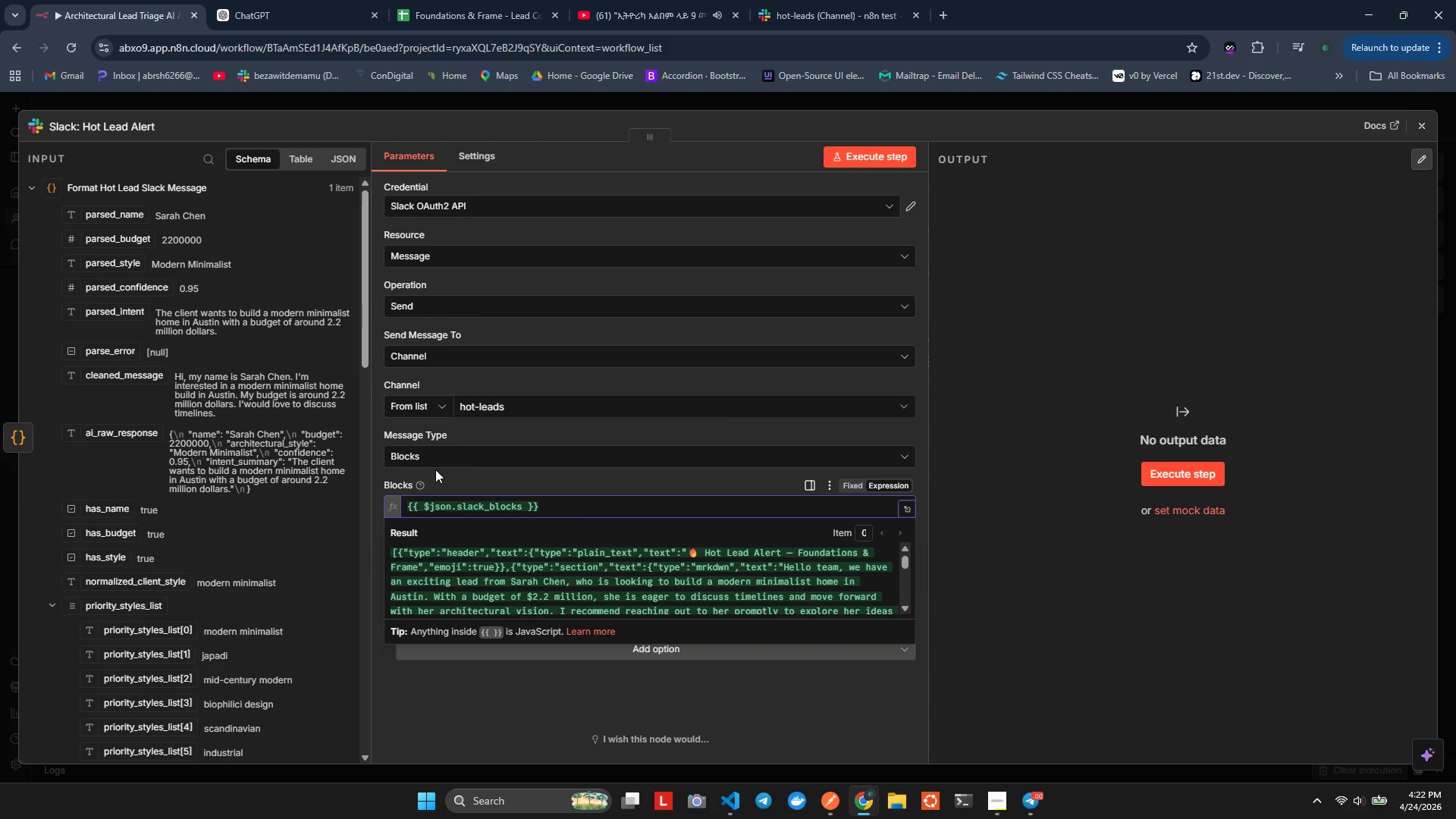 
left_click([435, 469])
 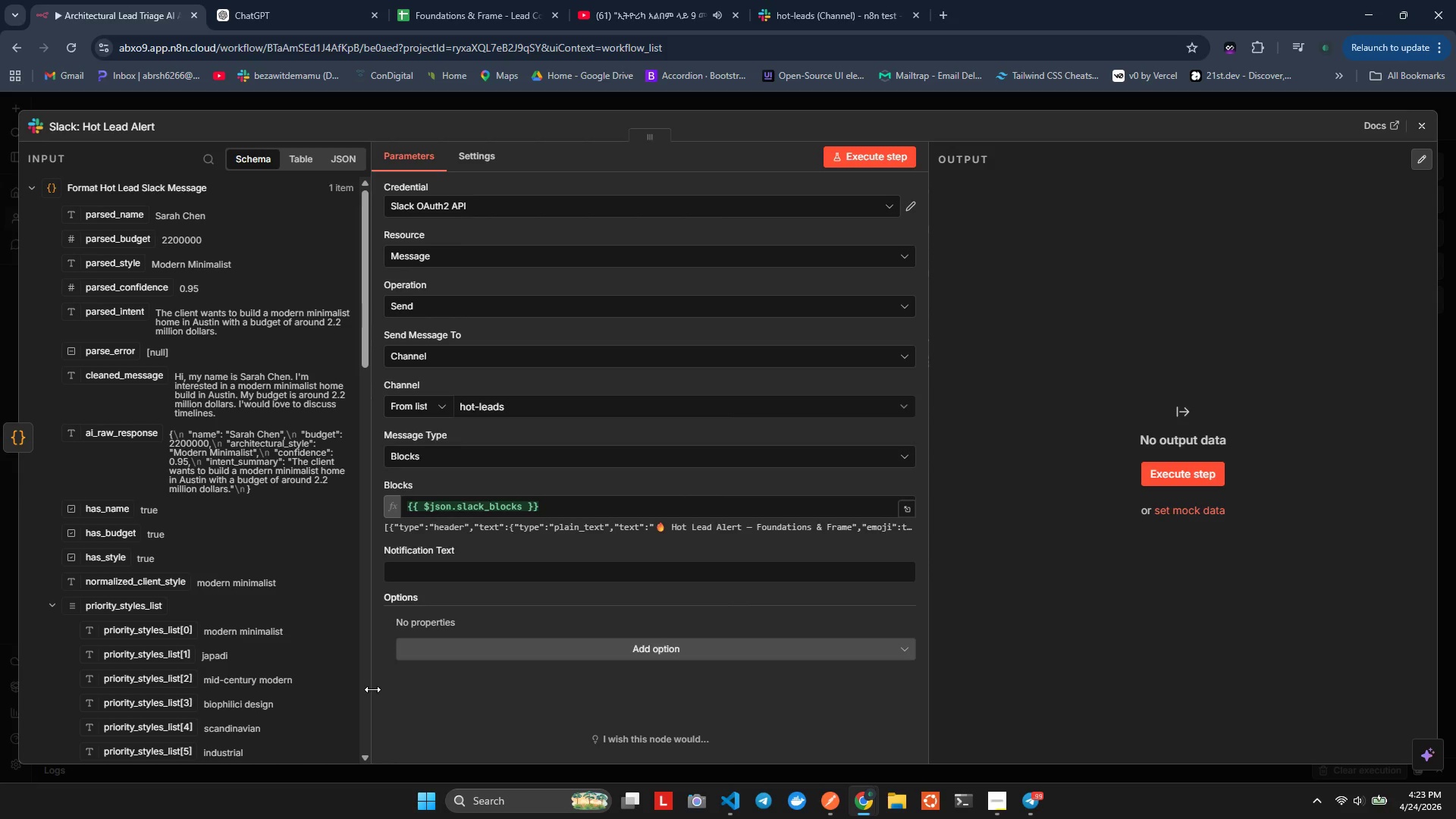 
wait(90.53)
 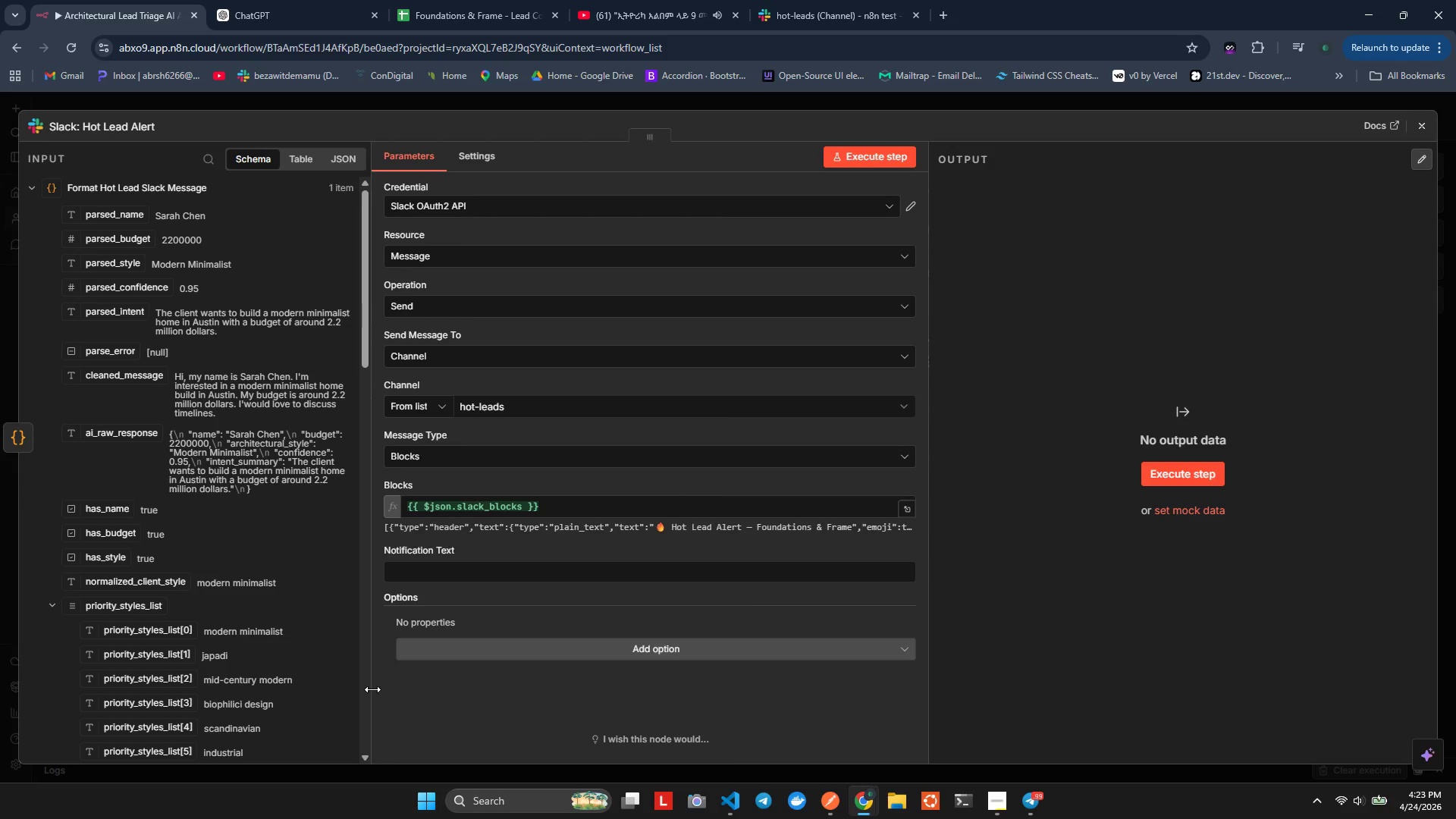 
scroll: coordinate [469, 599], scroll_direction: none, amount: 0.0
 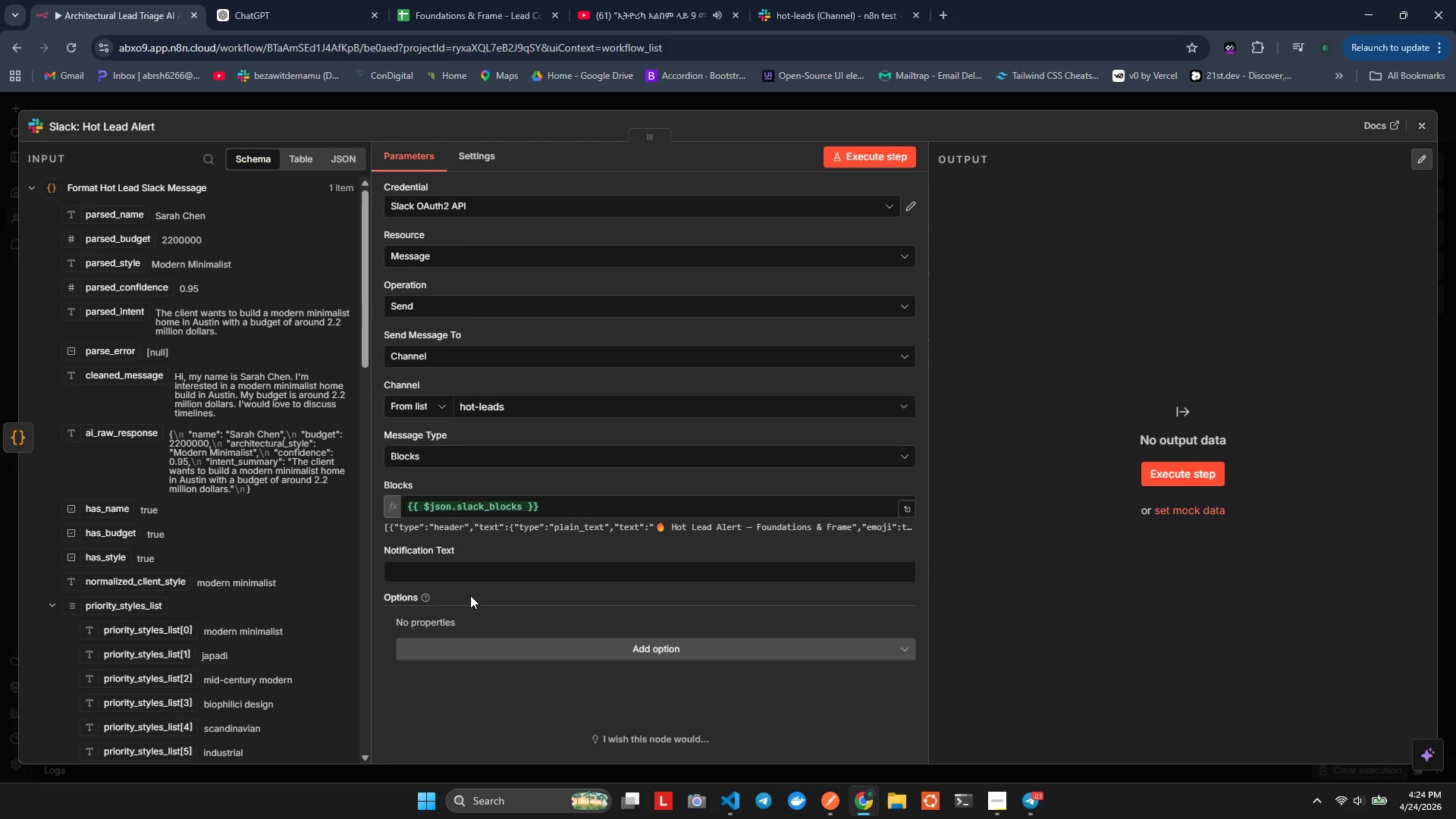 
wait(13.1)
 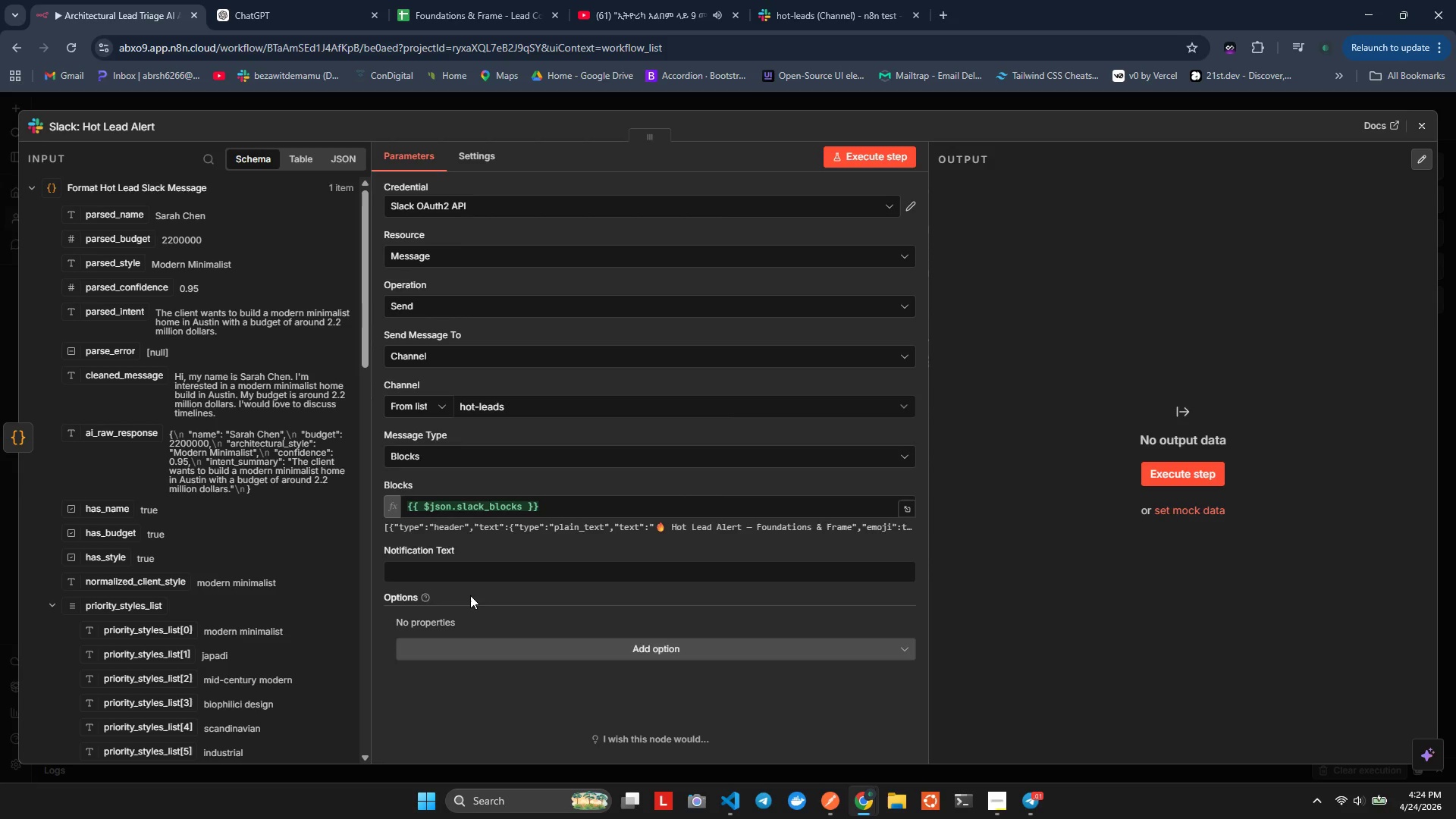 
left_click([969, 337])
 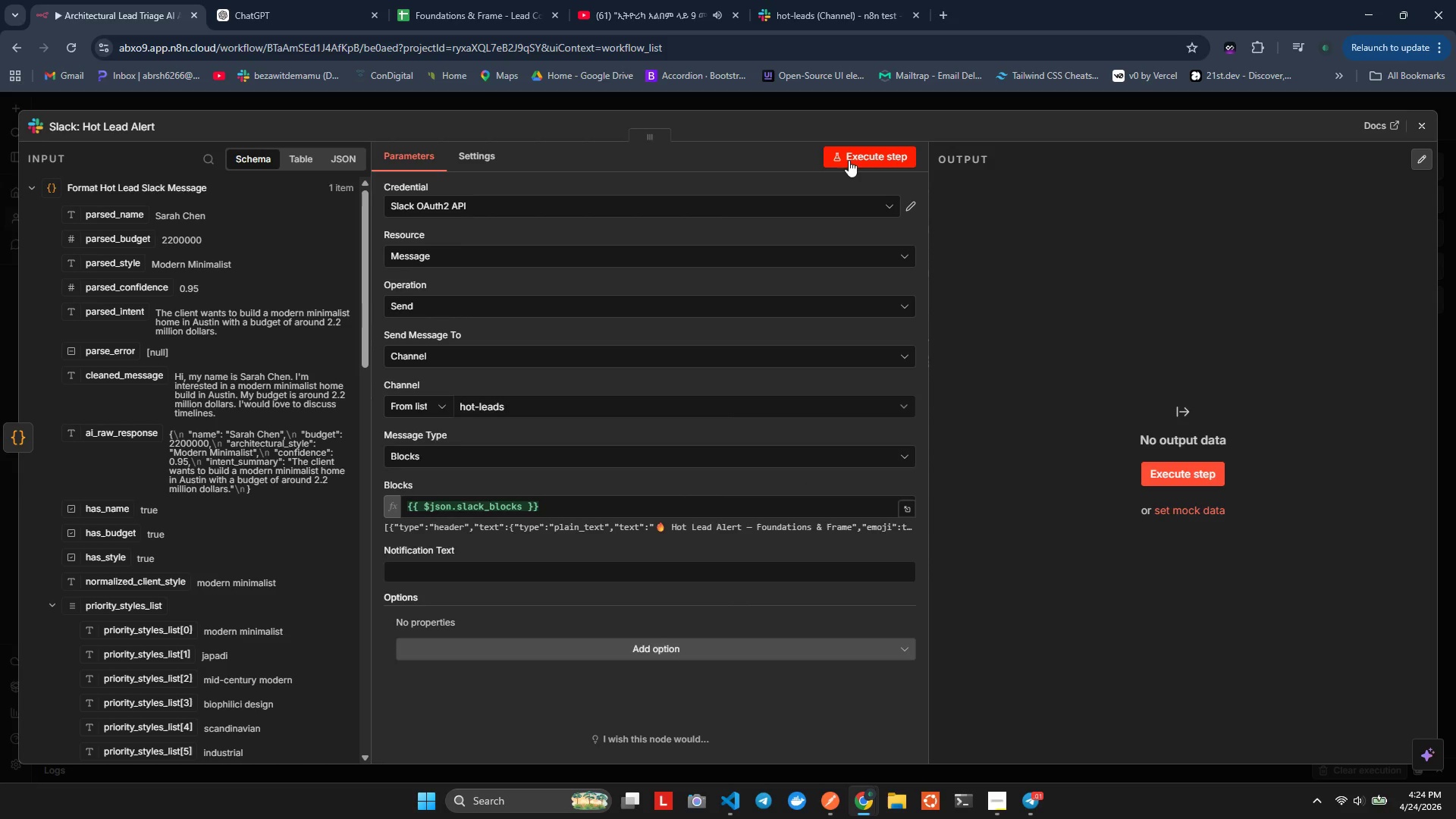 
left_click([853, 164])
 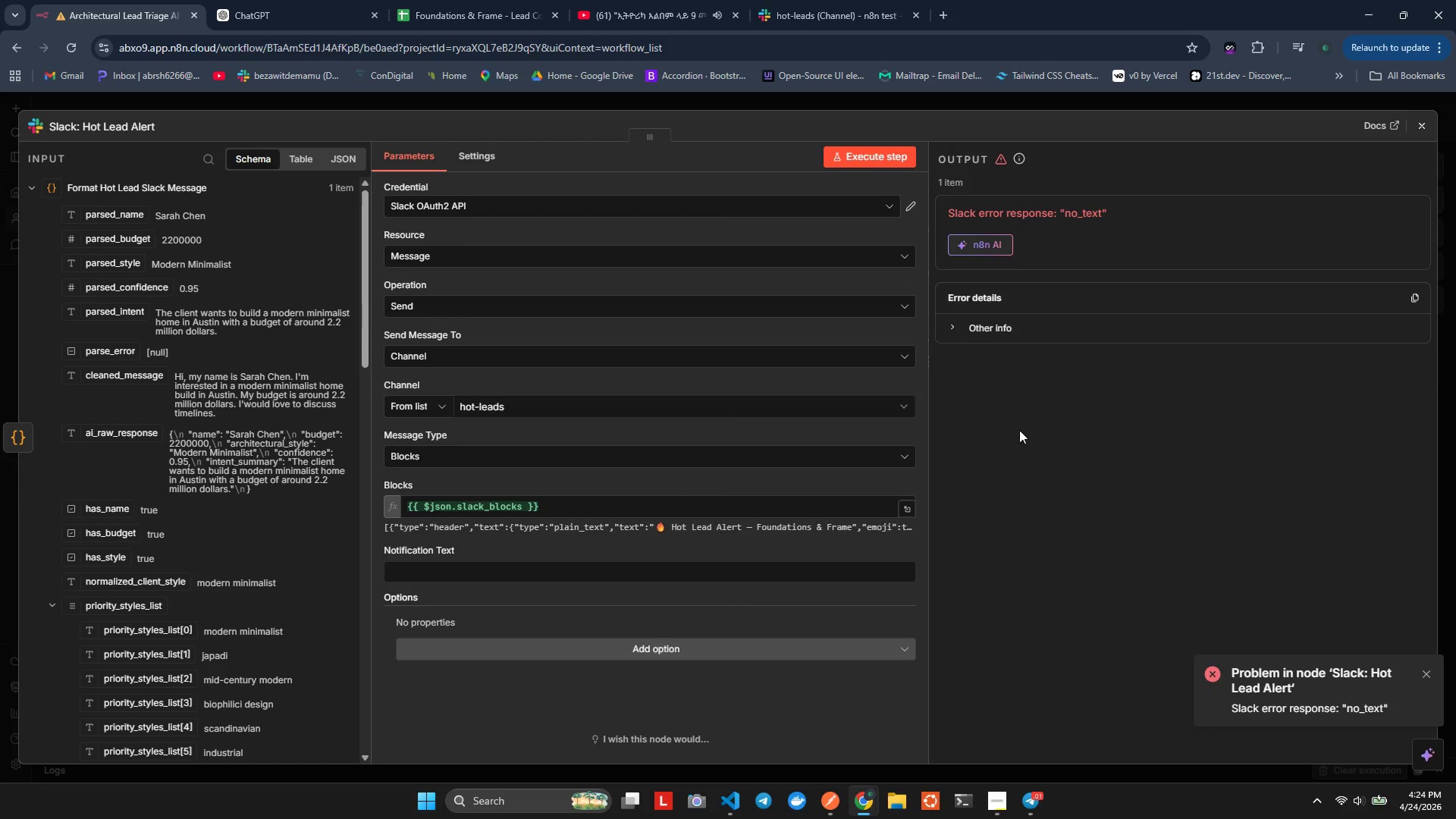 
wait(6.0)
 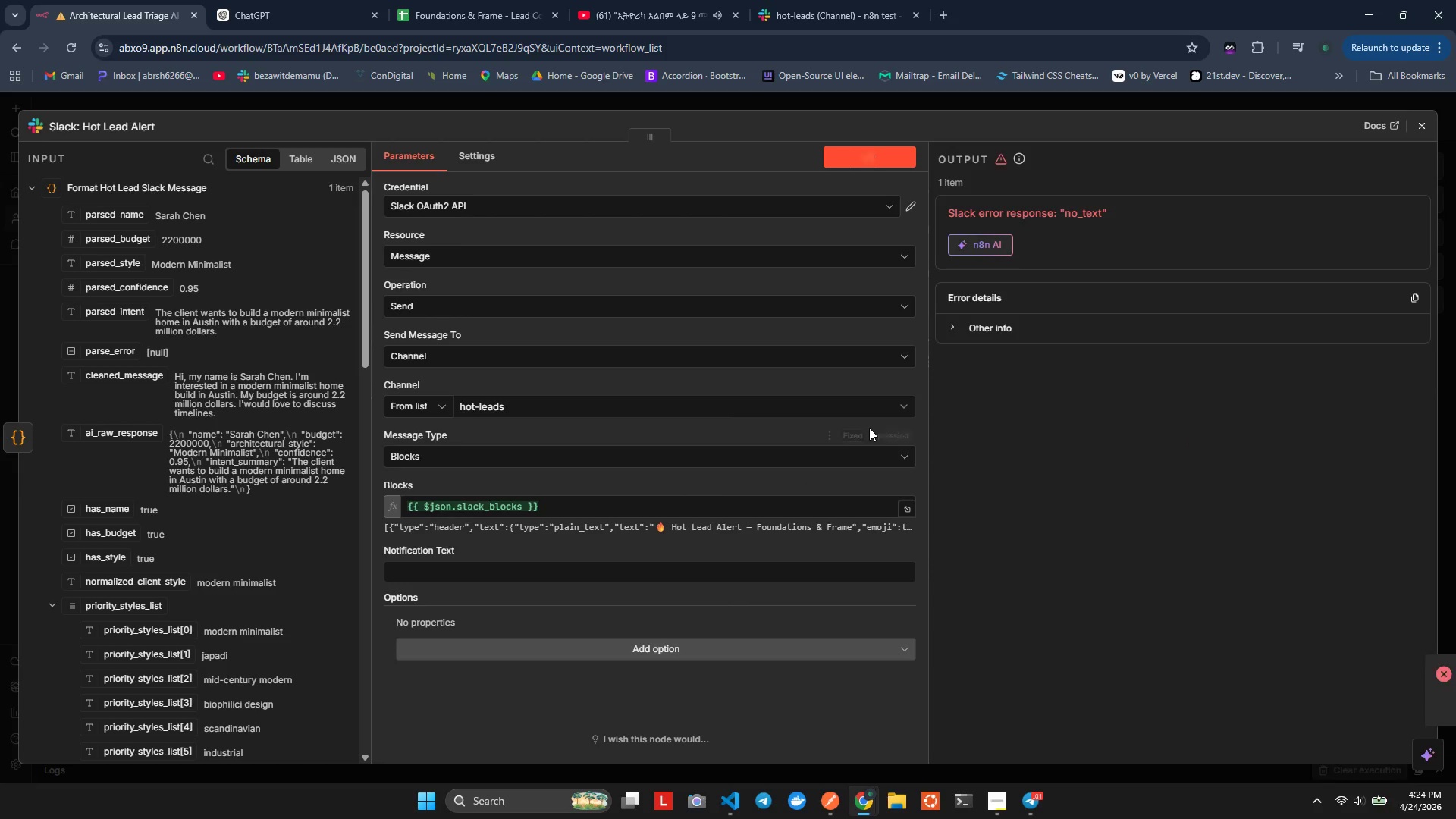 
scroll: coordinate [608, 522], scroll_direction: down, amount: 1.0
 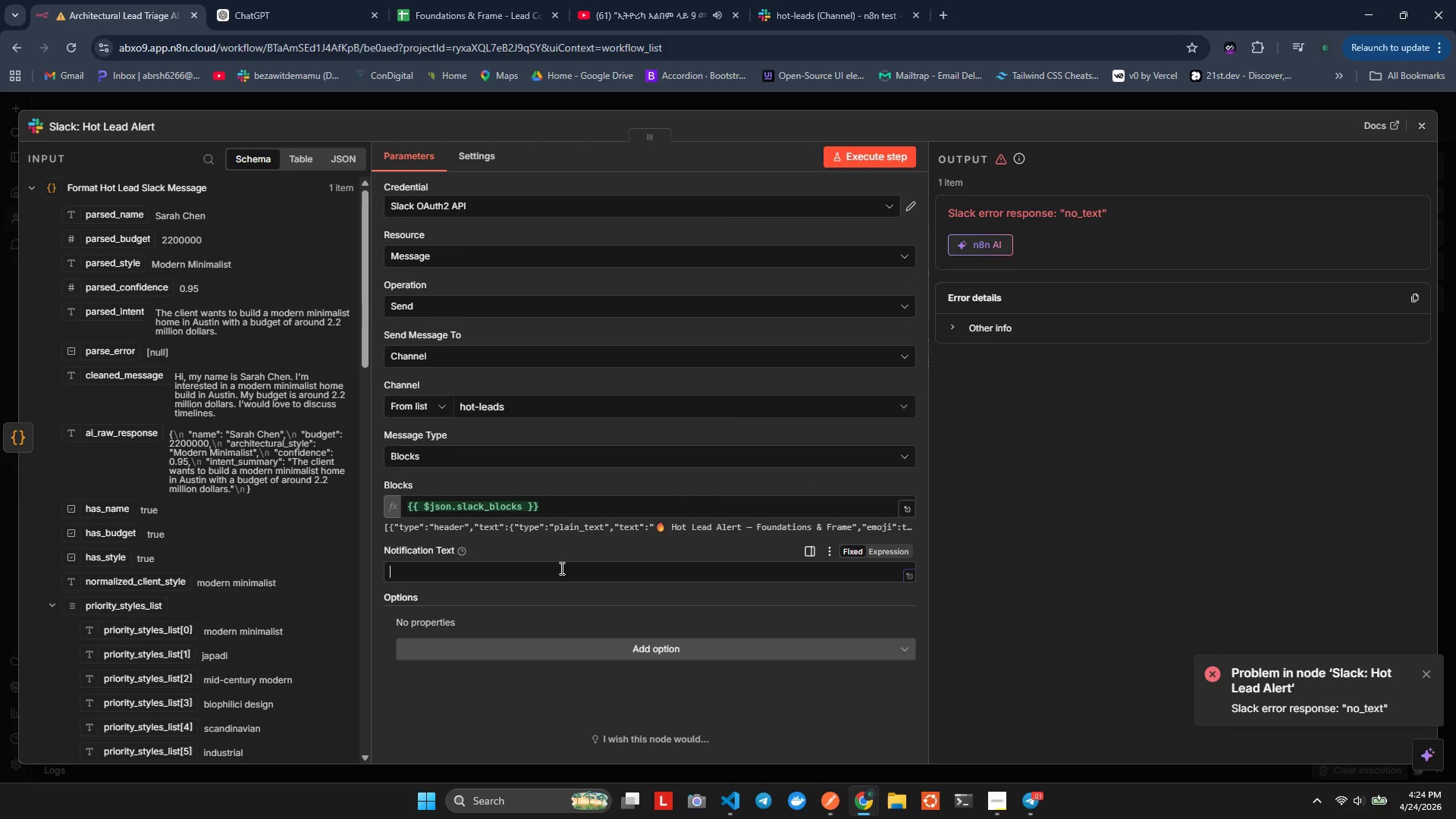 
left_click([560, 568])
 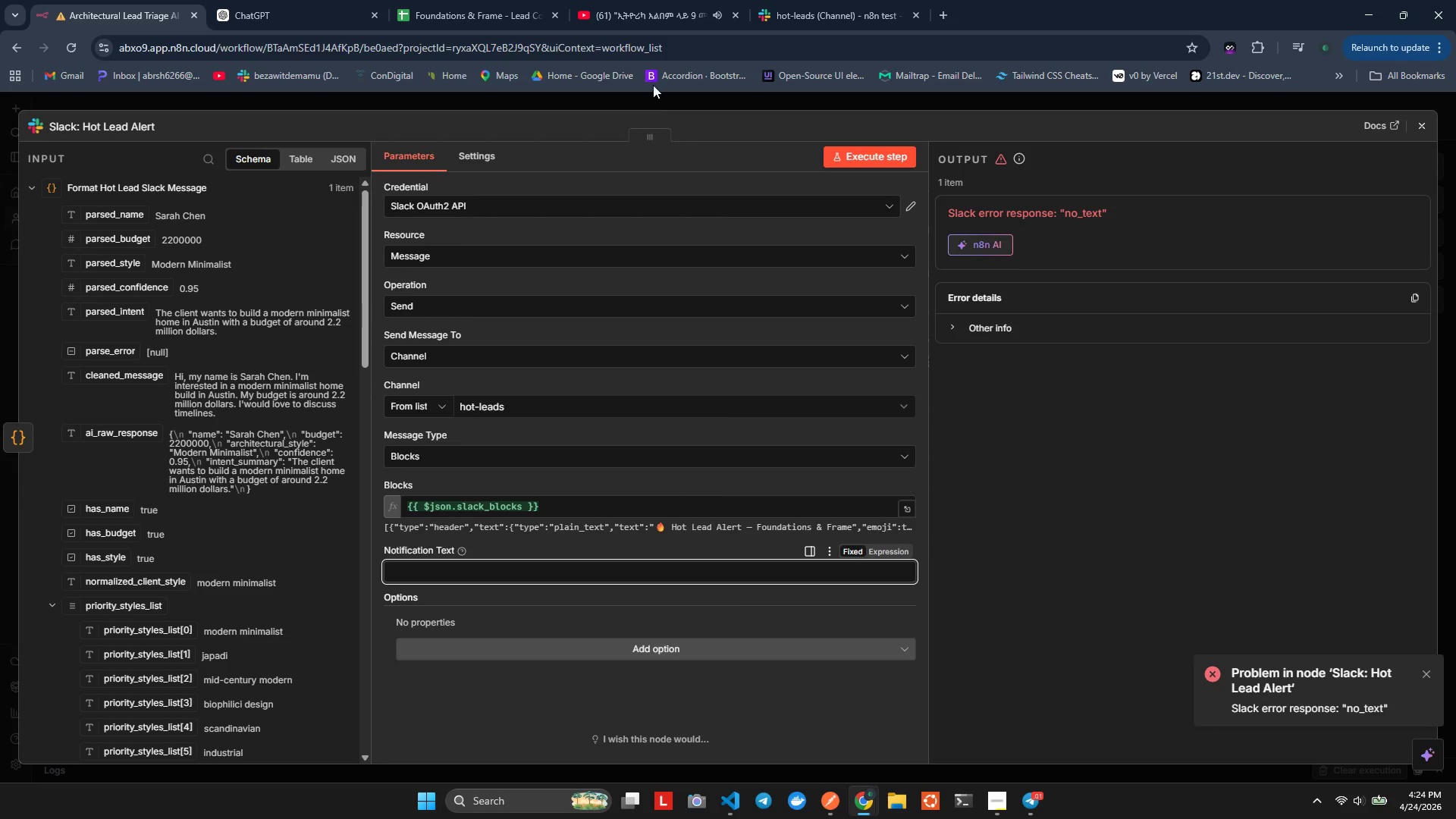 
left_click([628, 0])
 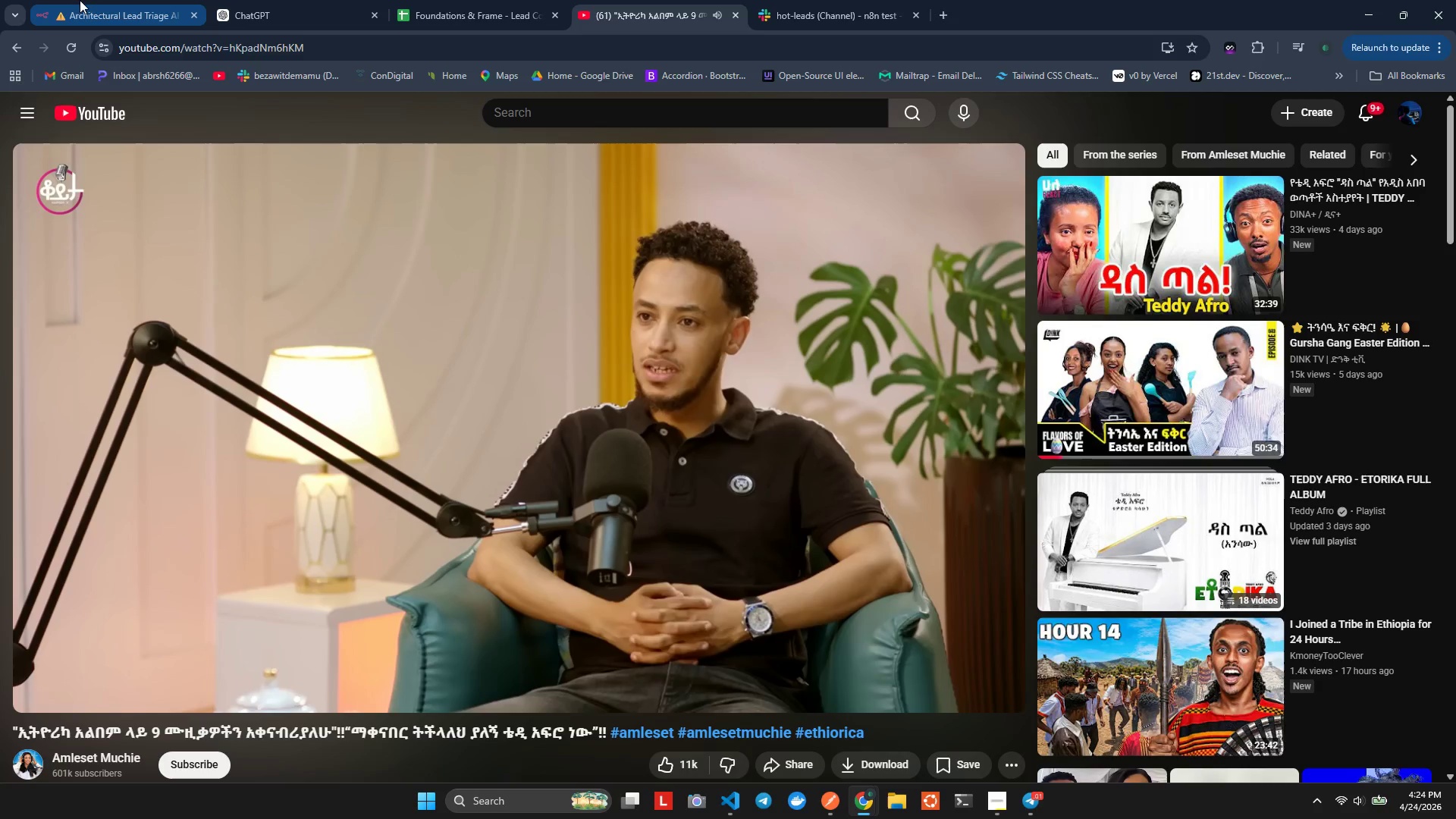 
left_click([79, 0])
 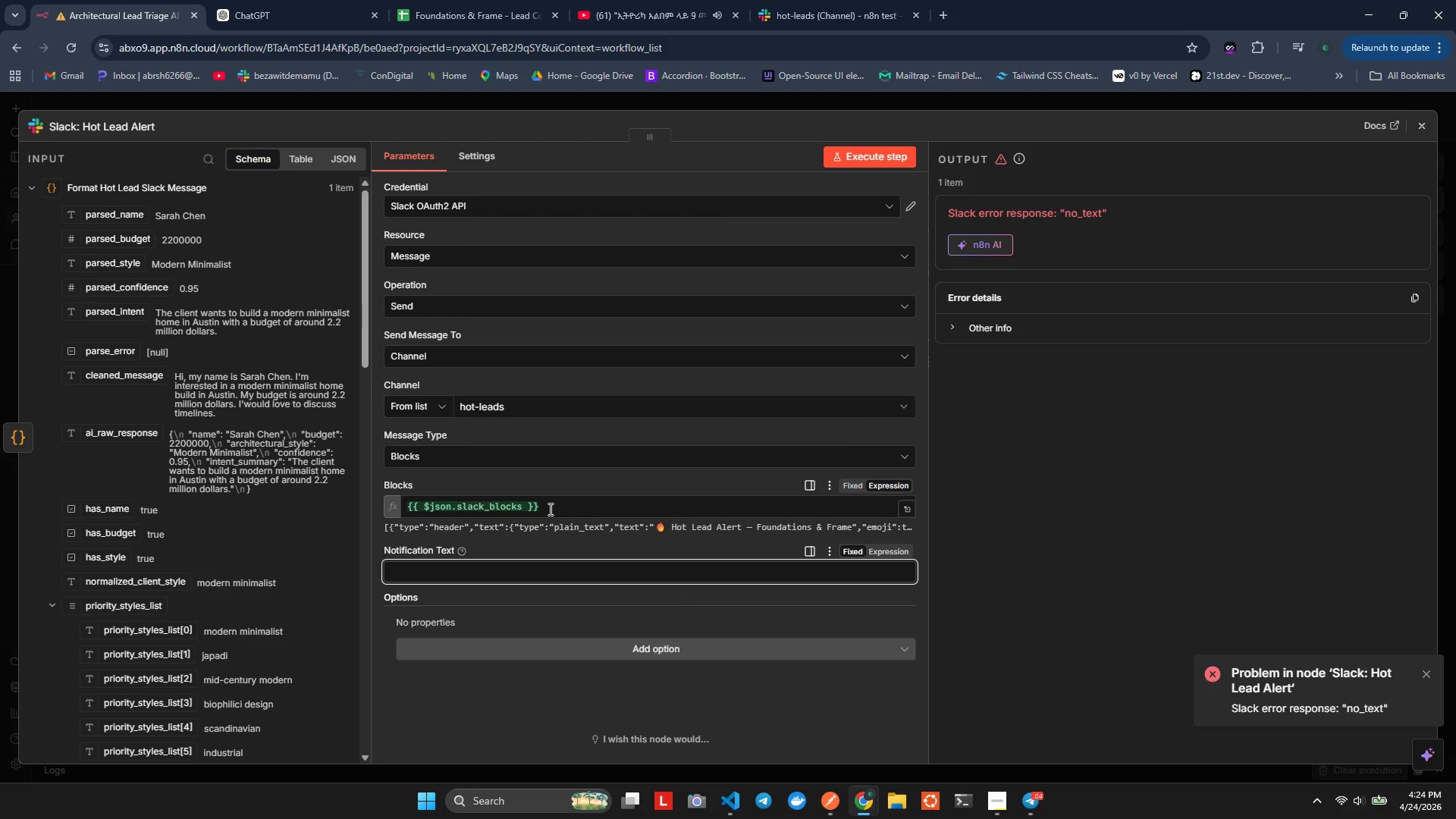 
wait(23.74)
 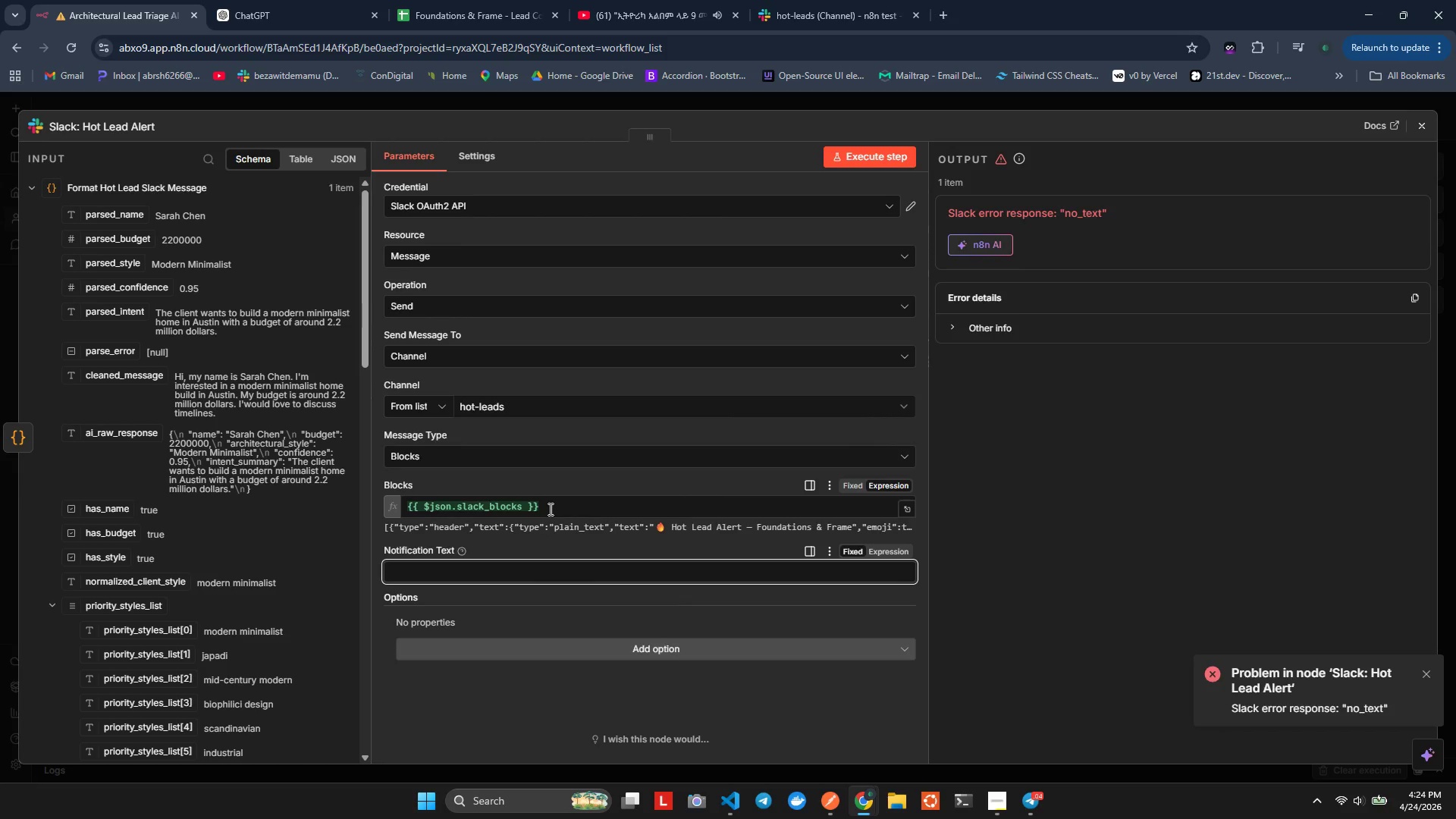 
mouse_move([484, 548])
 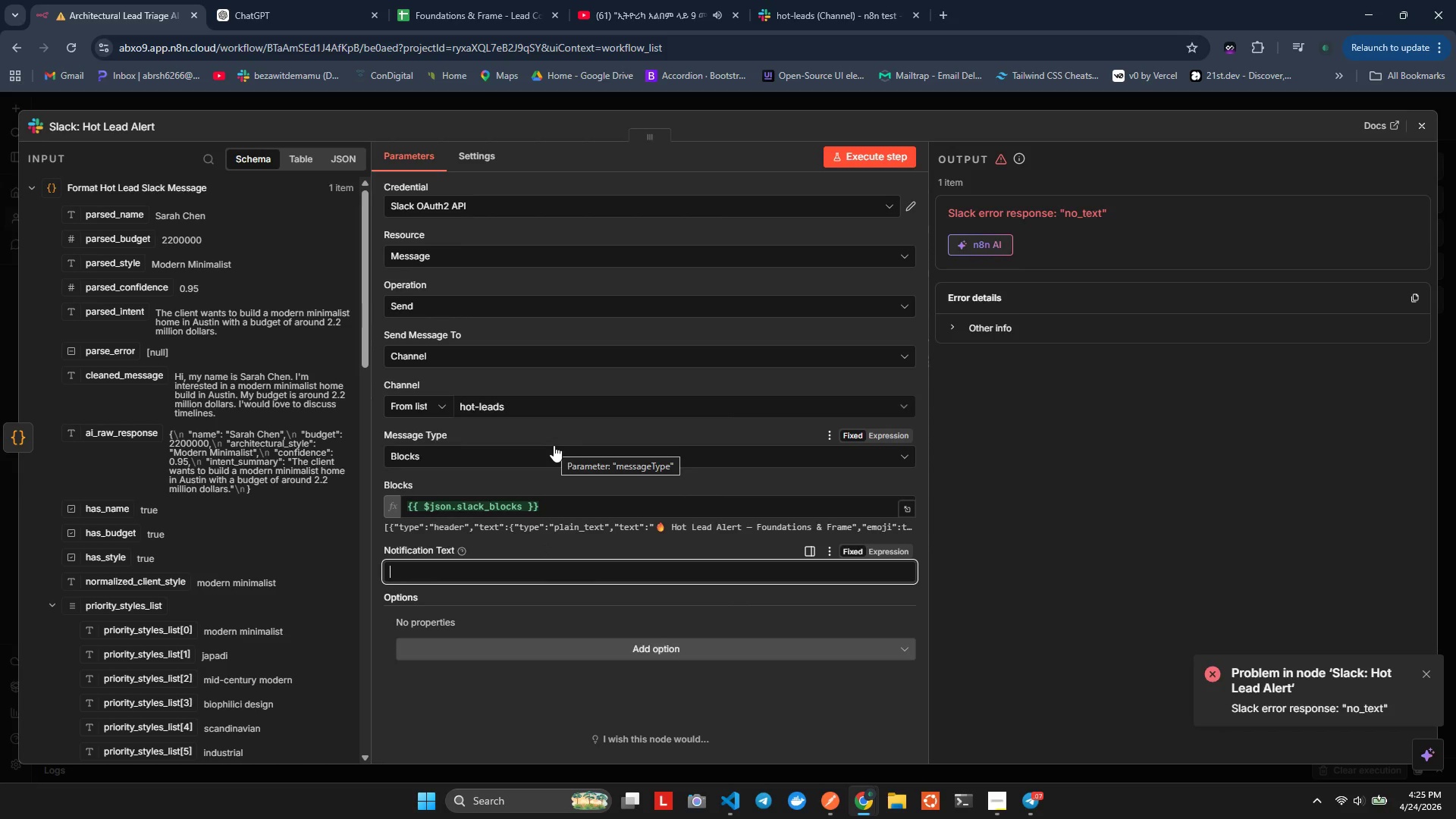 
wait(20.28)
 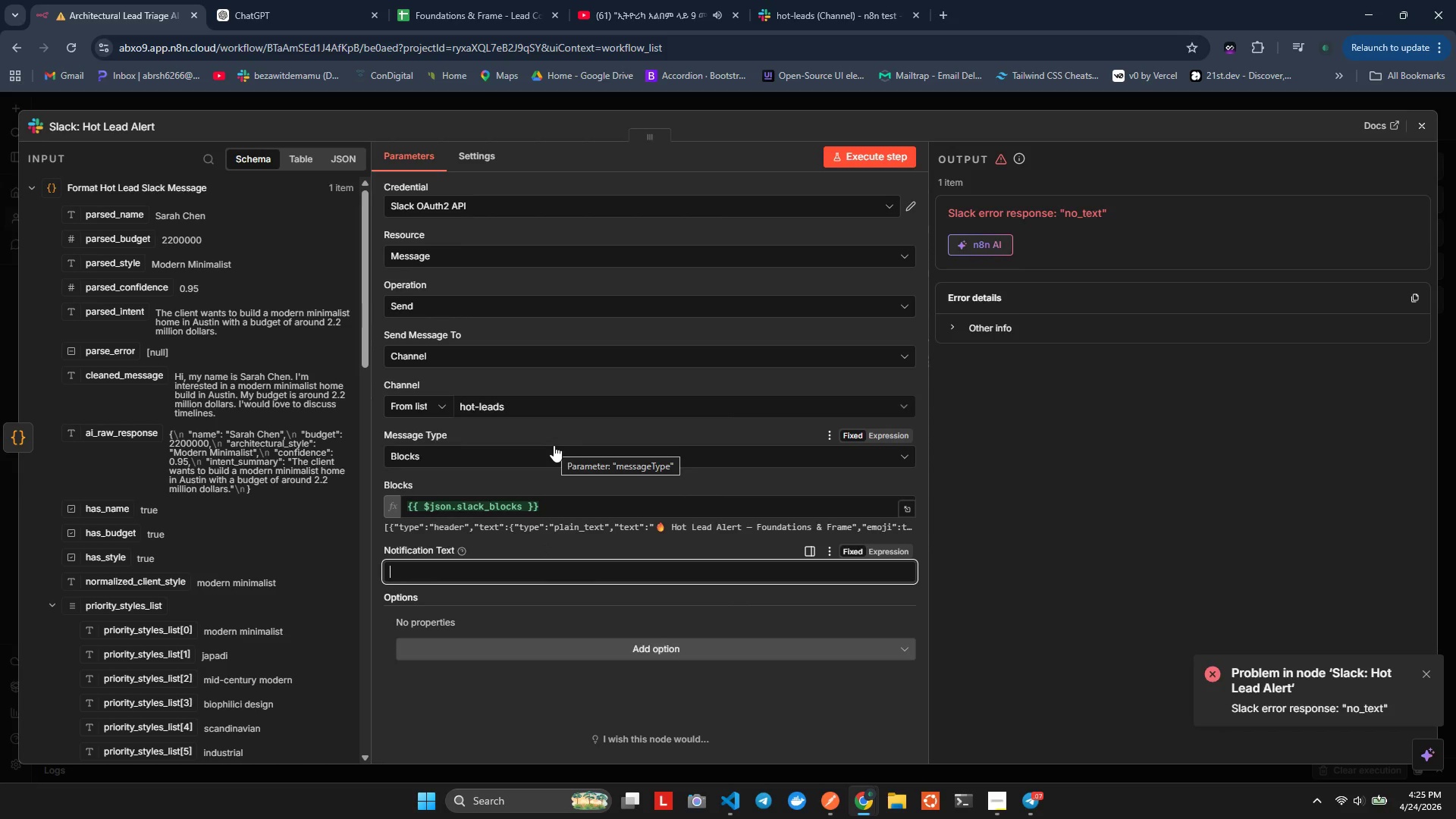 
scroll: coordinate [551, 619], scroll_direction: down, amount: 4.0
 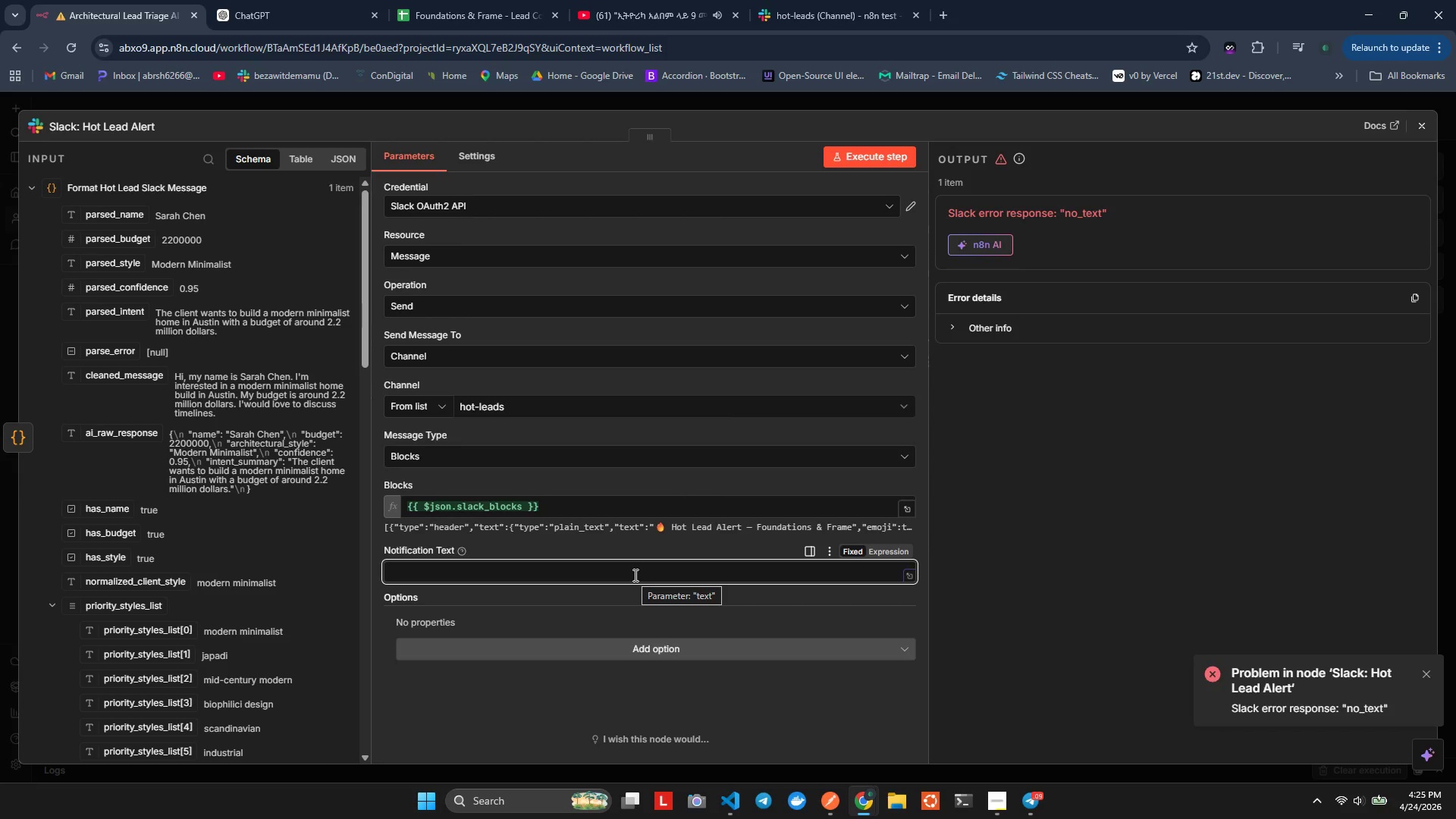 
wait(18.38)
 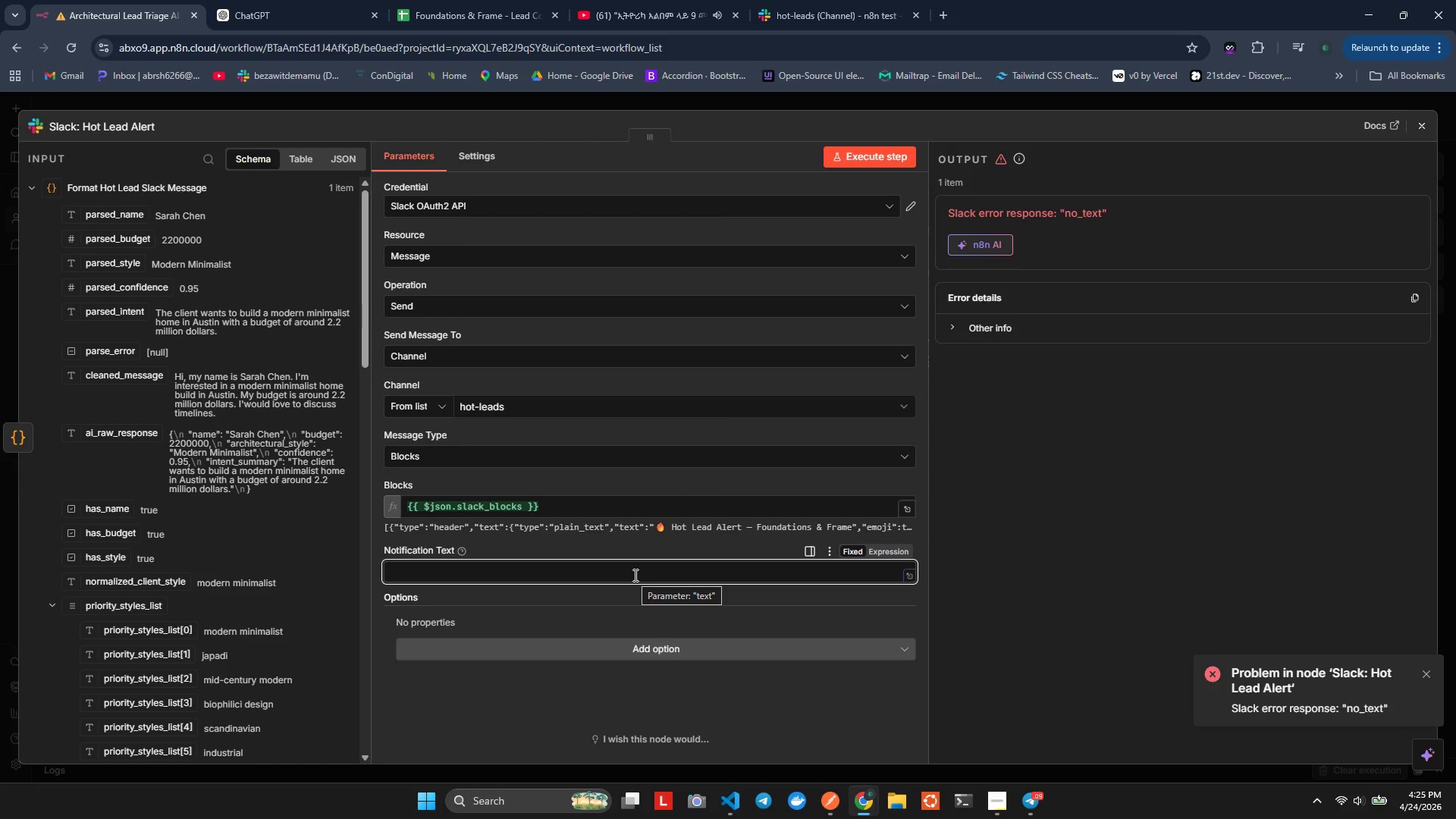 
left_click([490, 604])
 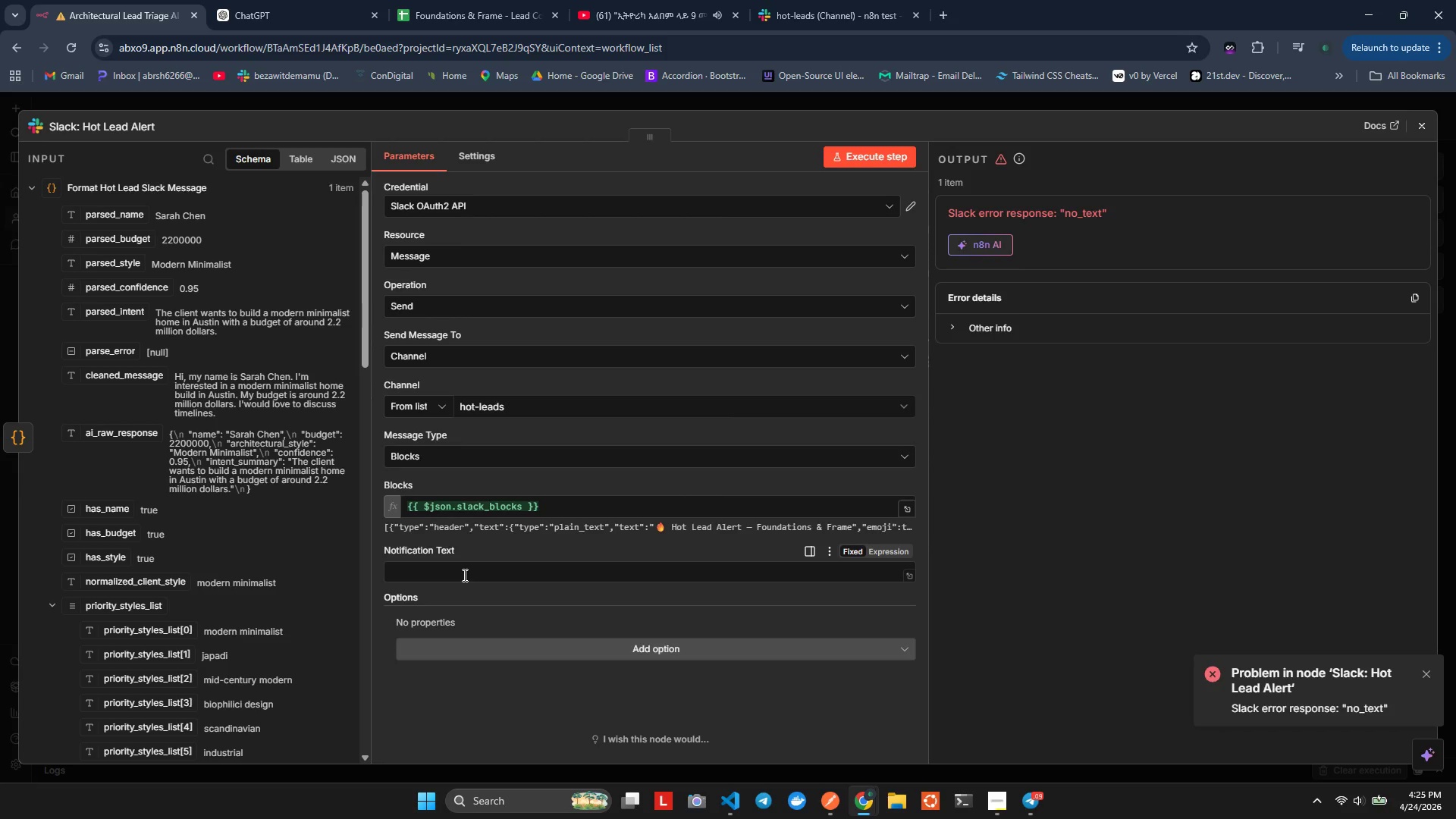 
left_click([463, 575])
 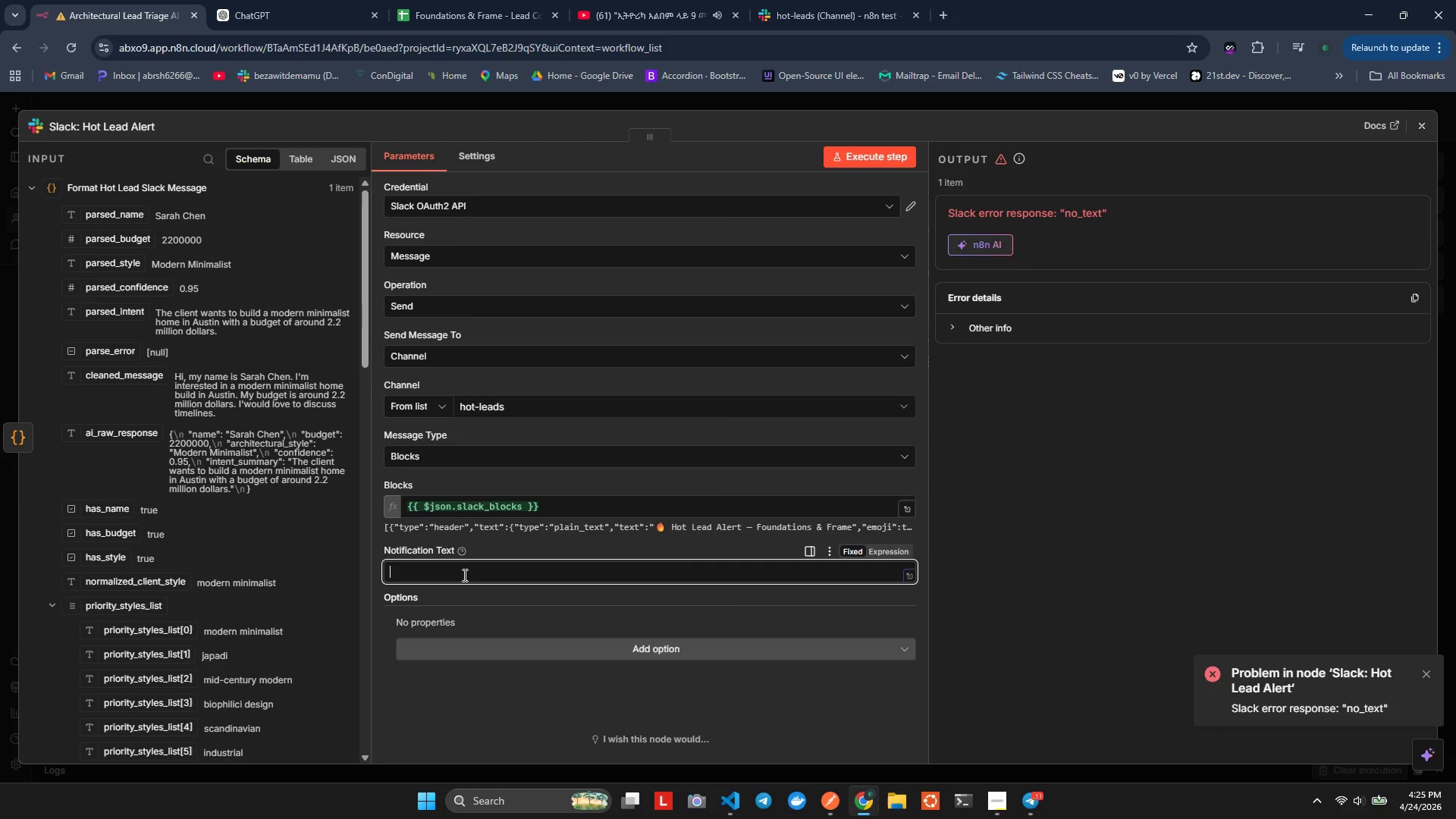 
wait(9.08)
 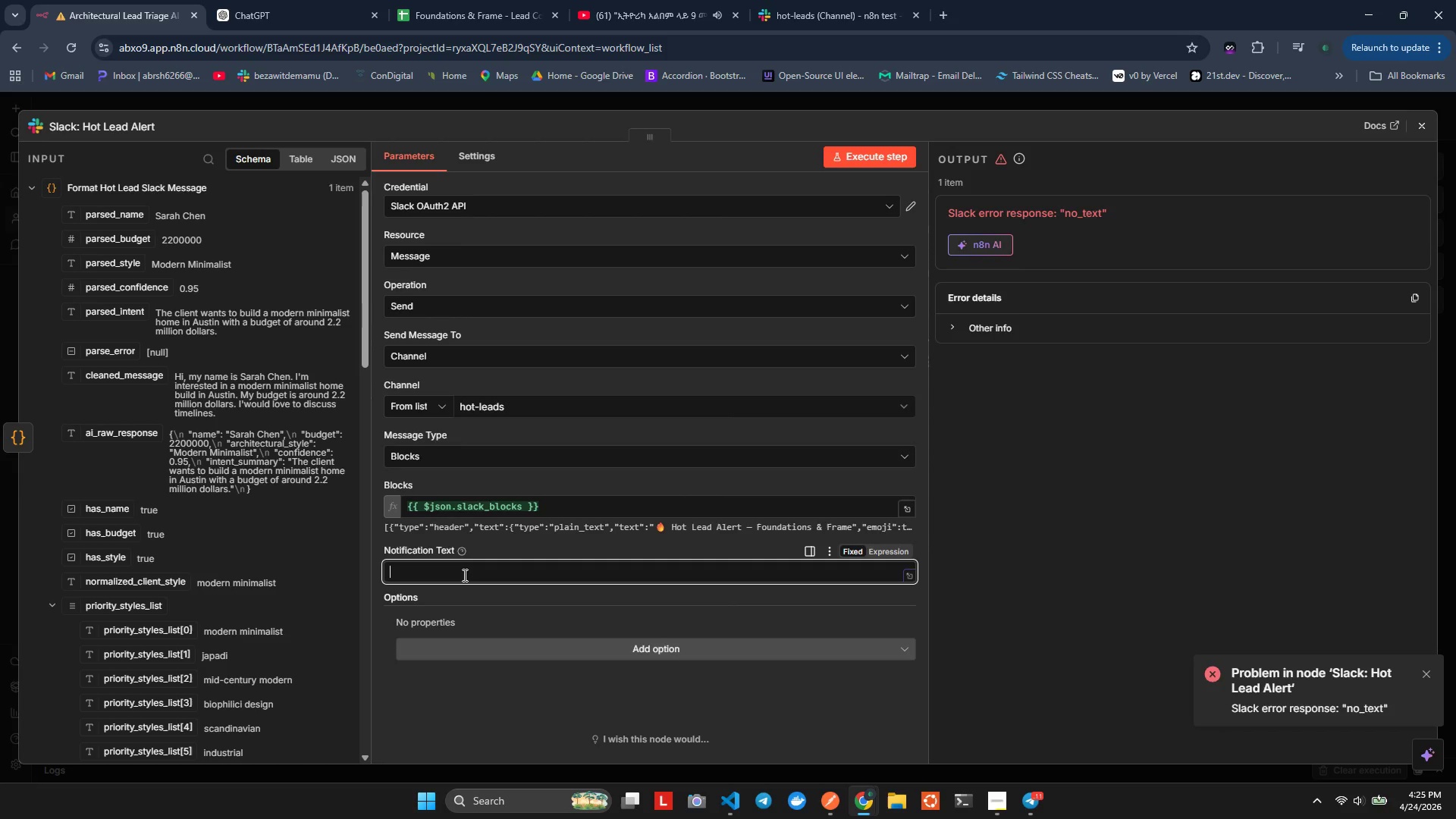 
left_click([979, 244])
 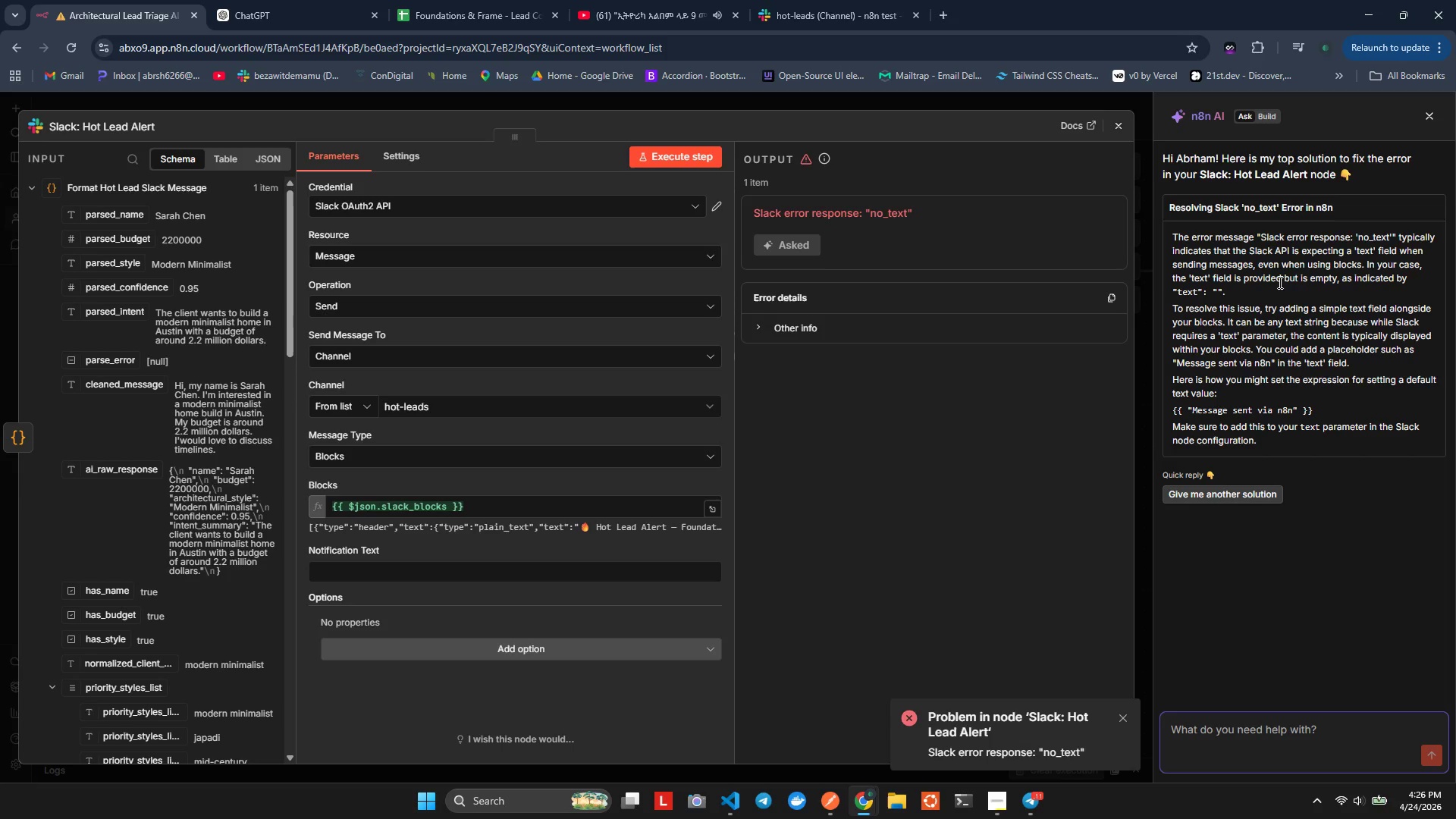 
wait(26.02)
 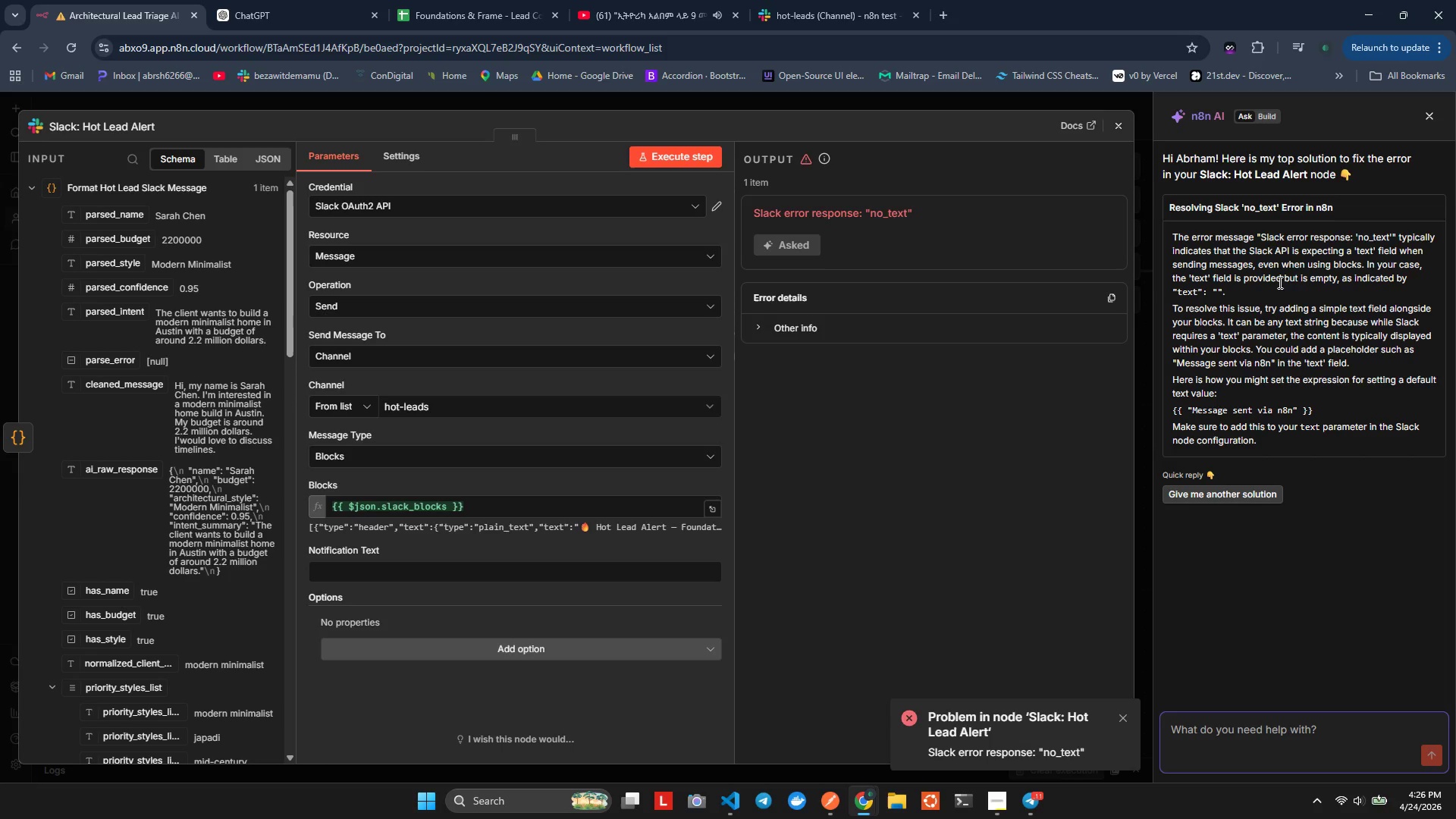 
left_click([1181, 501])
 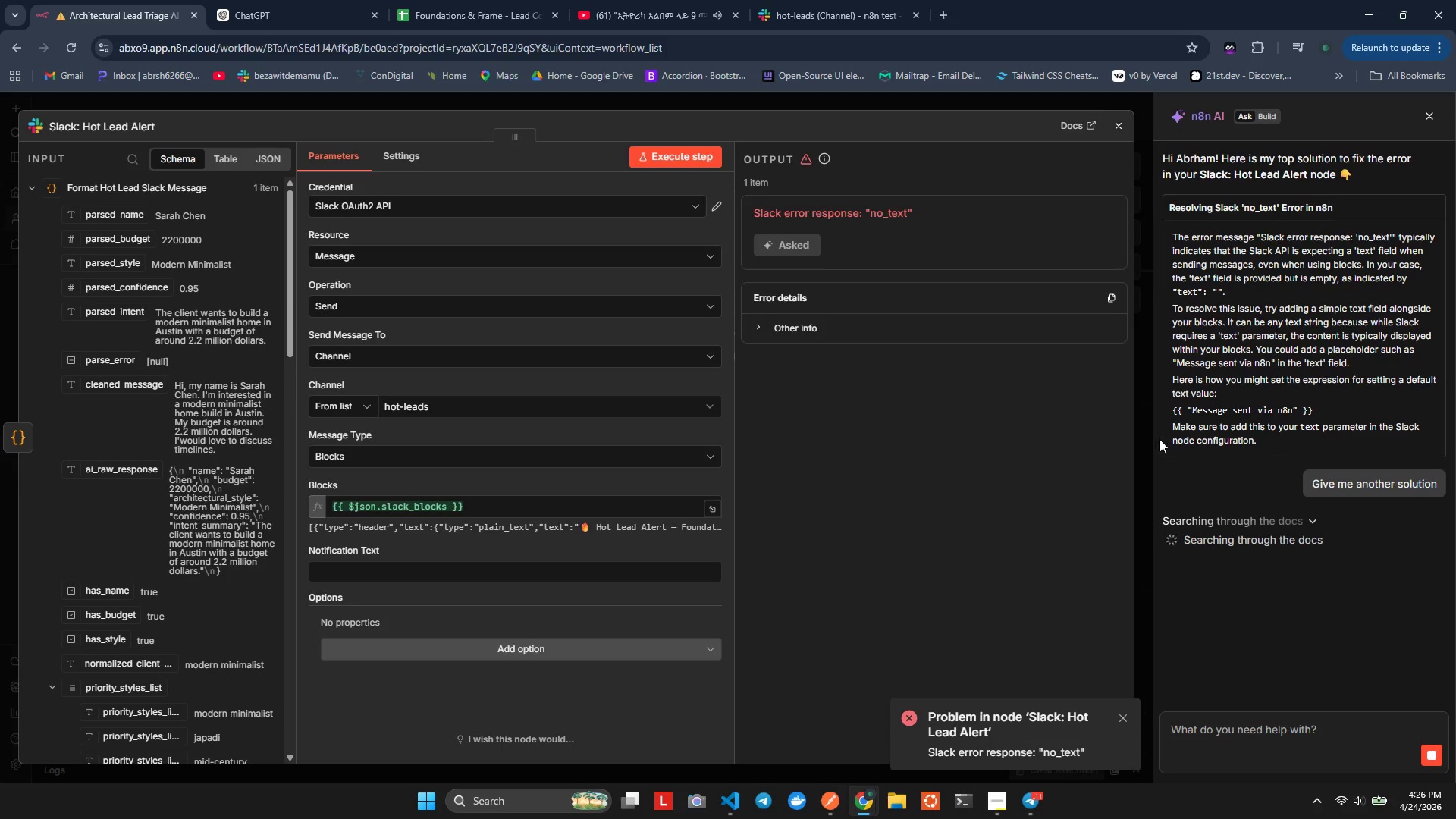 
wait(10.05)
 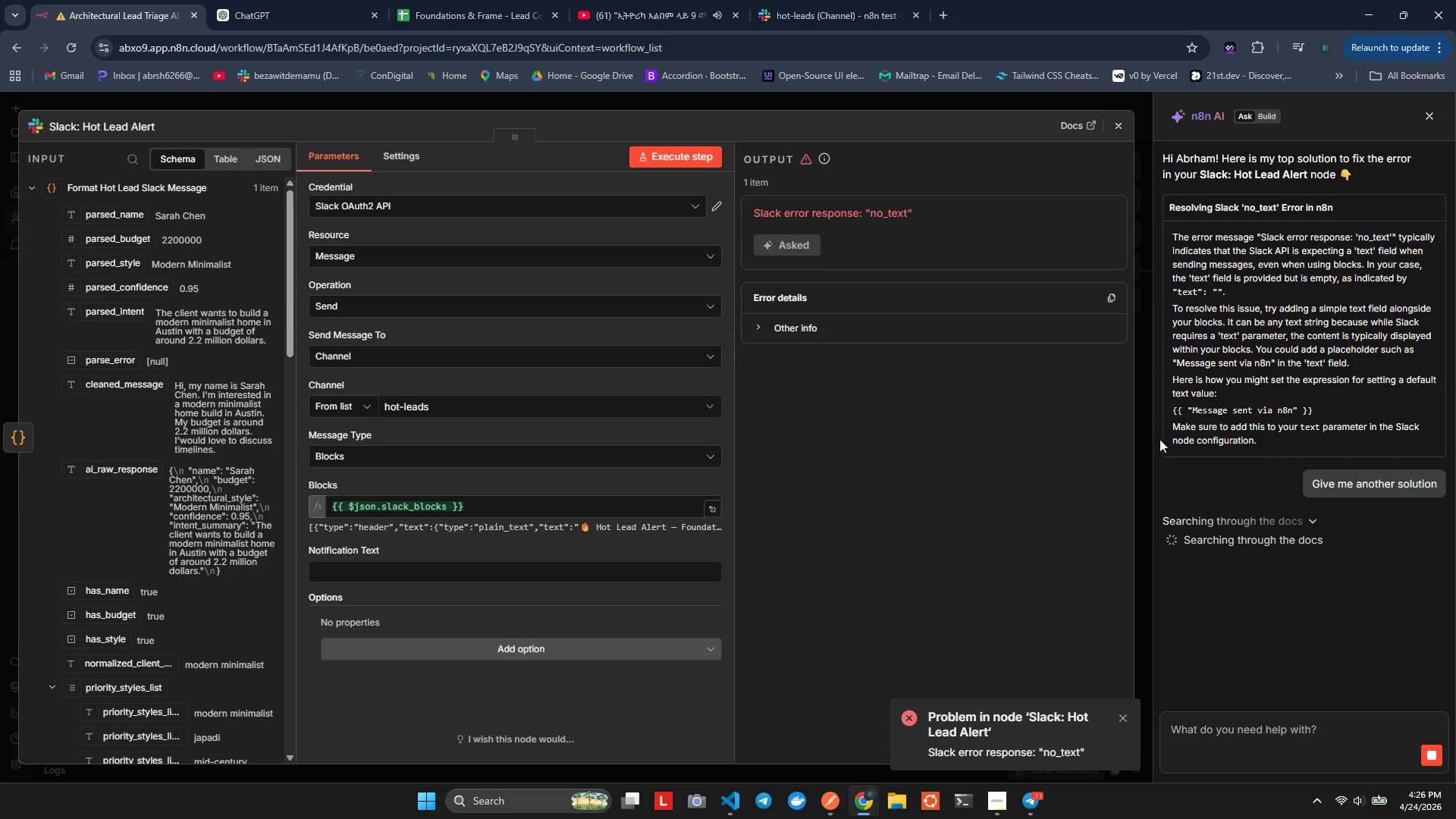 
scroll: coordinate [1191, 476], scroll_direction: down, amount: 1.0
 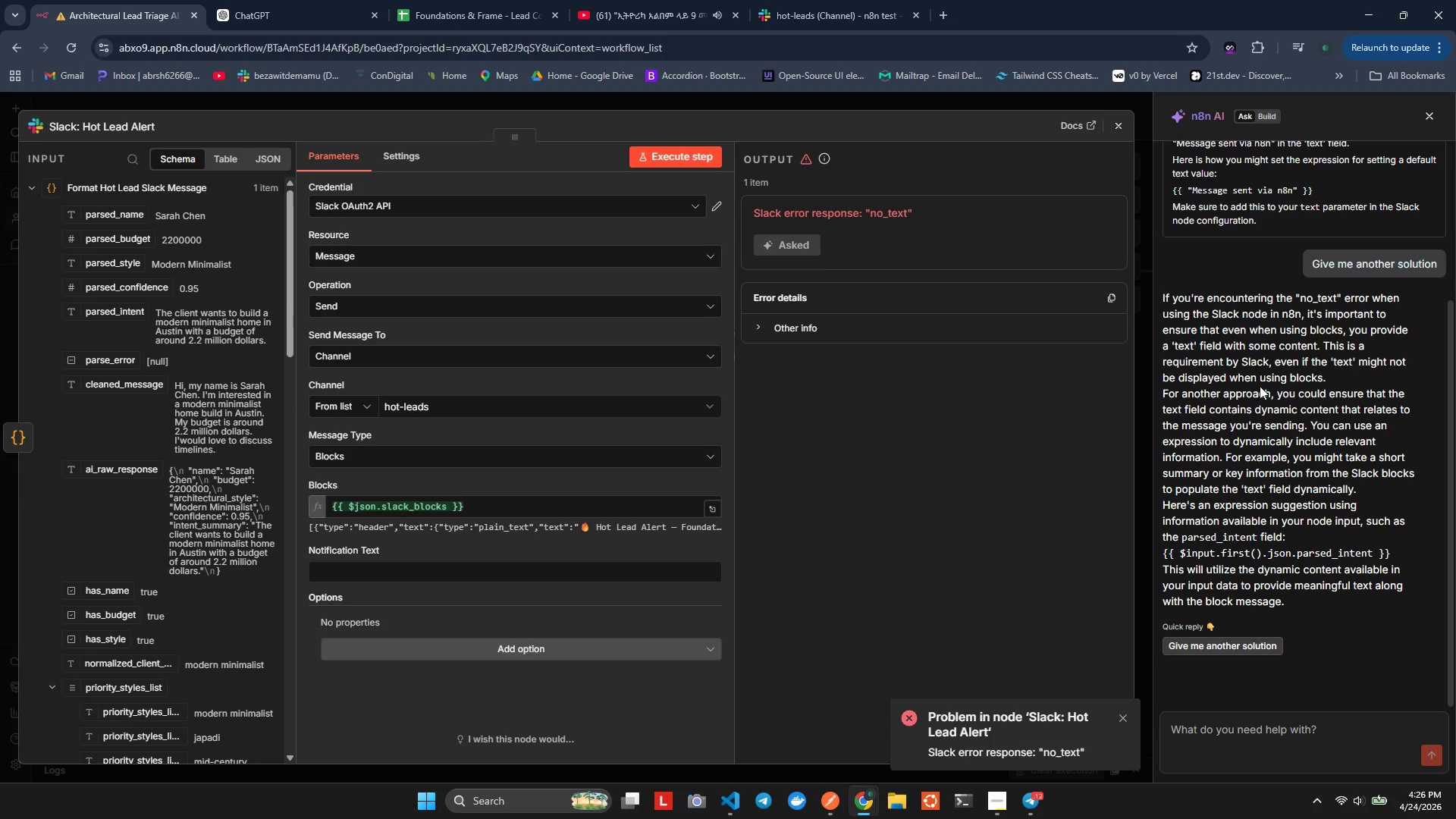 
wait(18.5)
 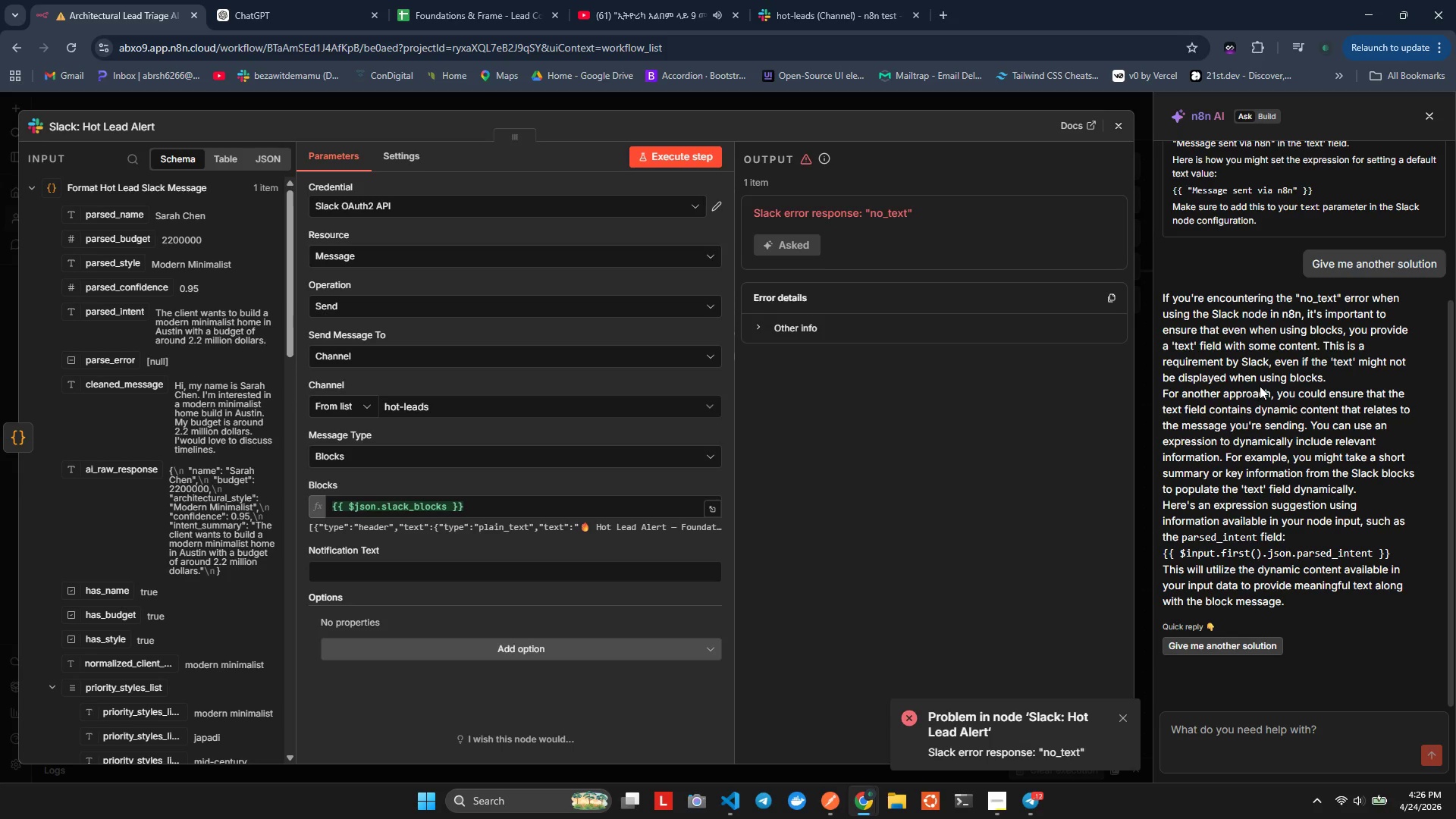 
scroll: coordinate [1321, 353], scroll_direction: none, amount: 0.0
 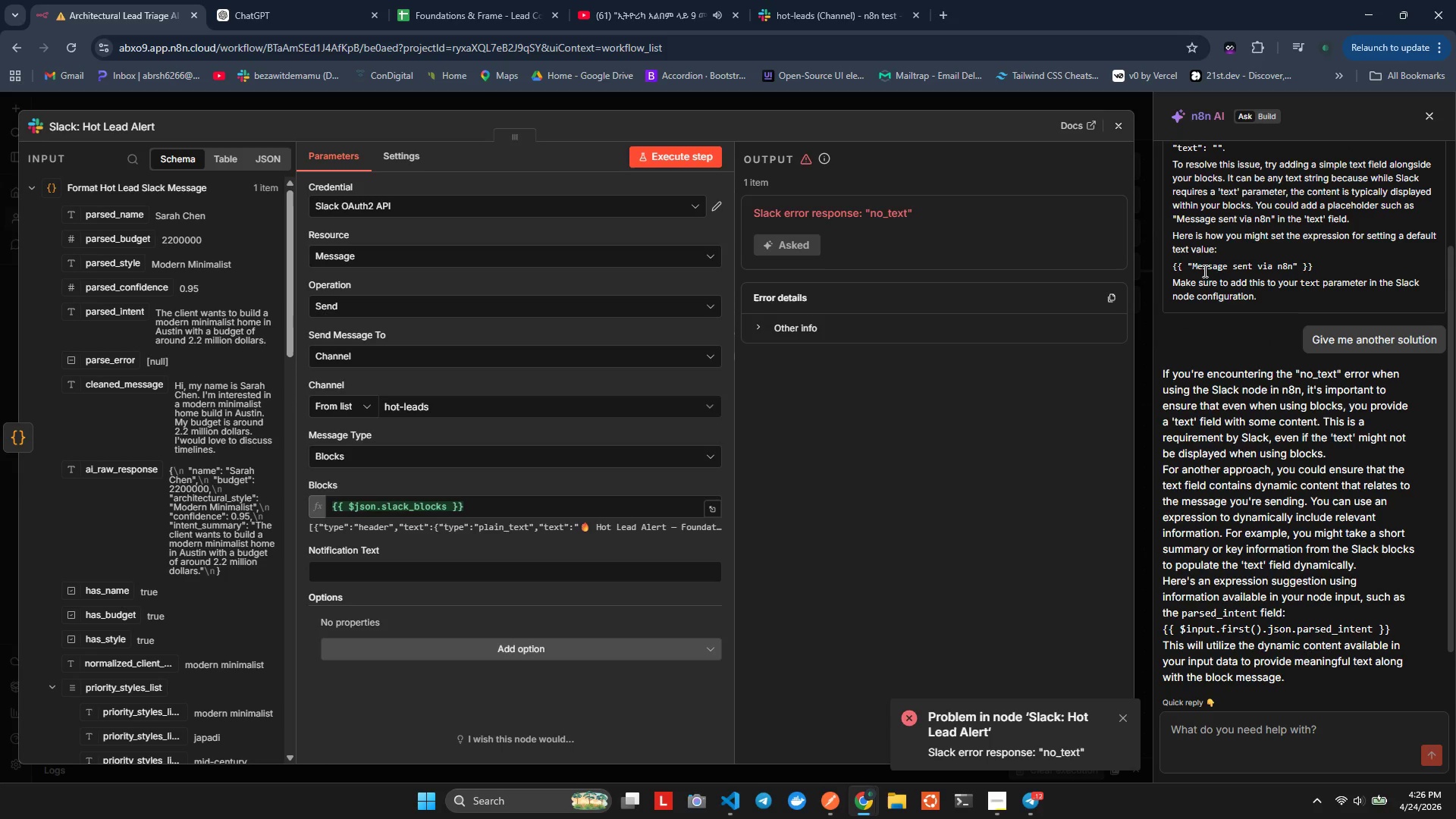 
double_click([1203, 271])
 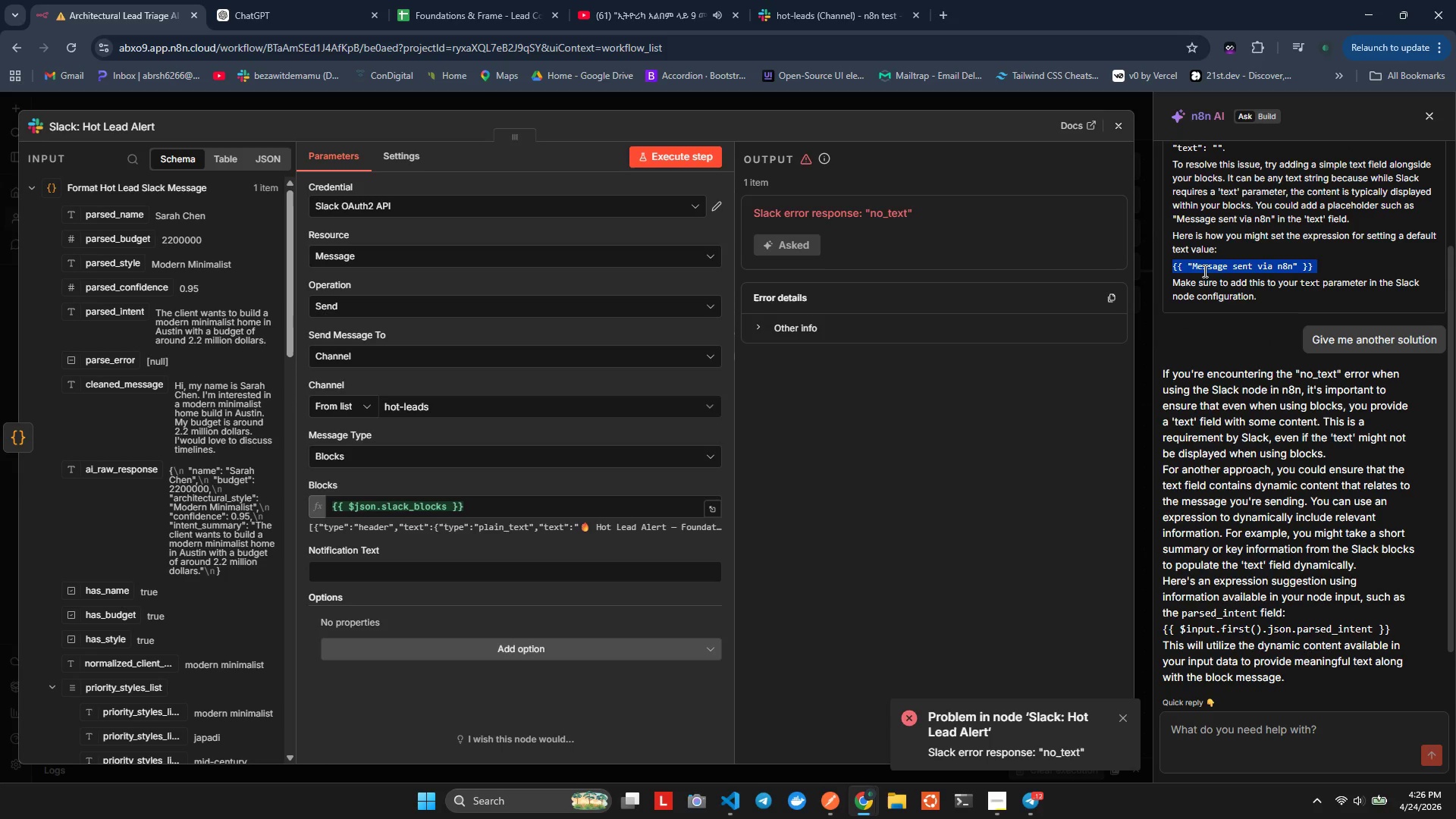 
triple_click([1203, 271])
 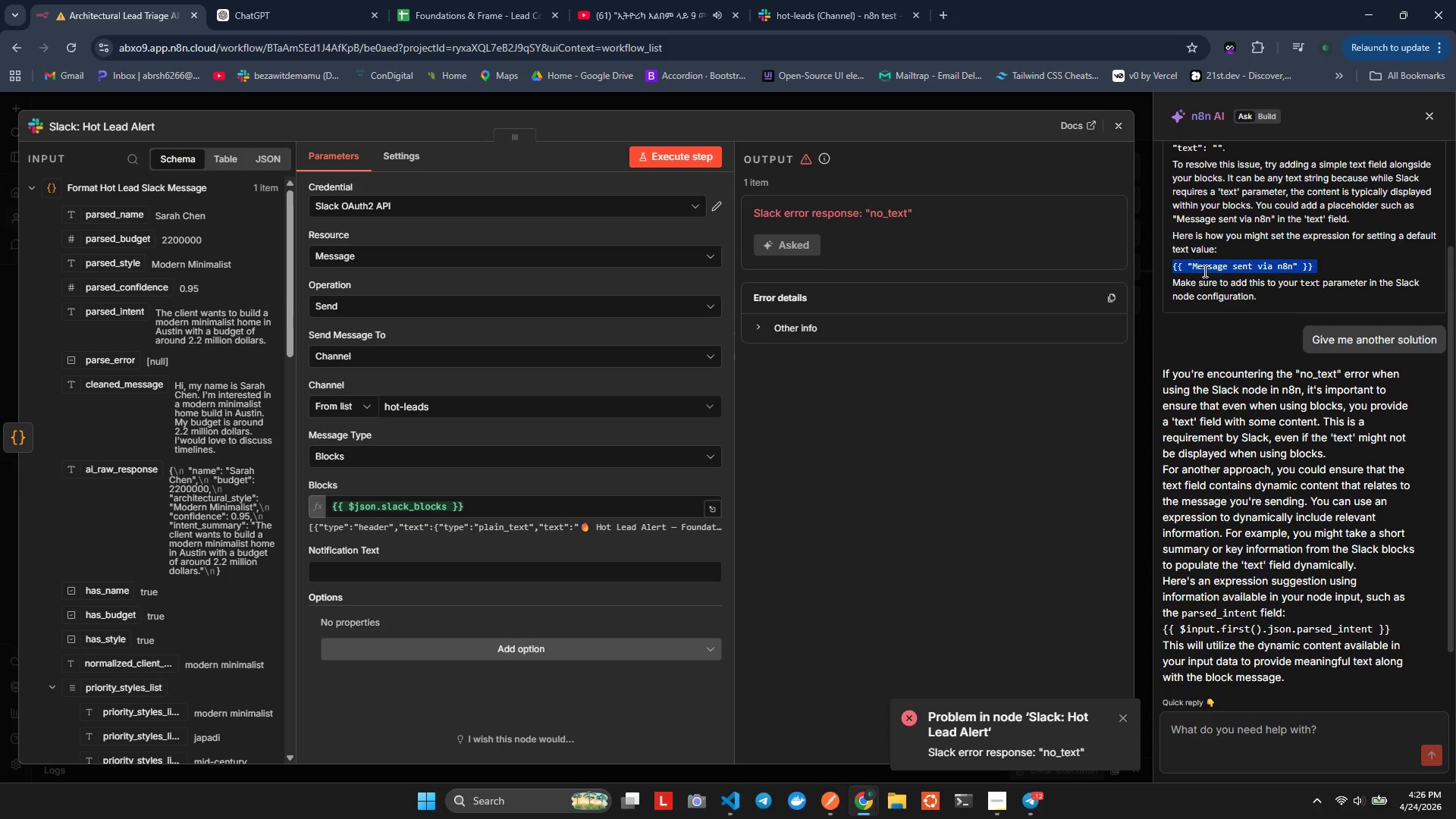 
key(Control+ControlLeft)
 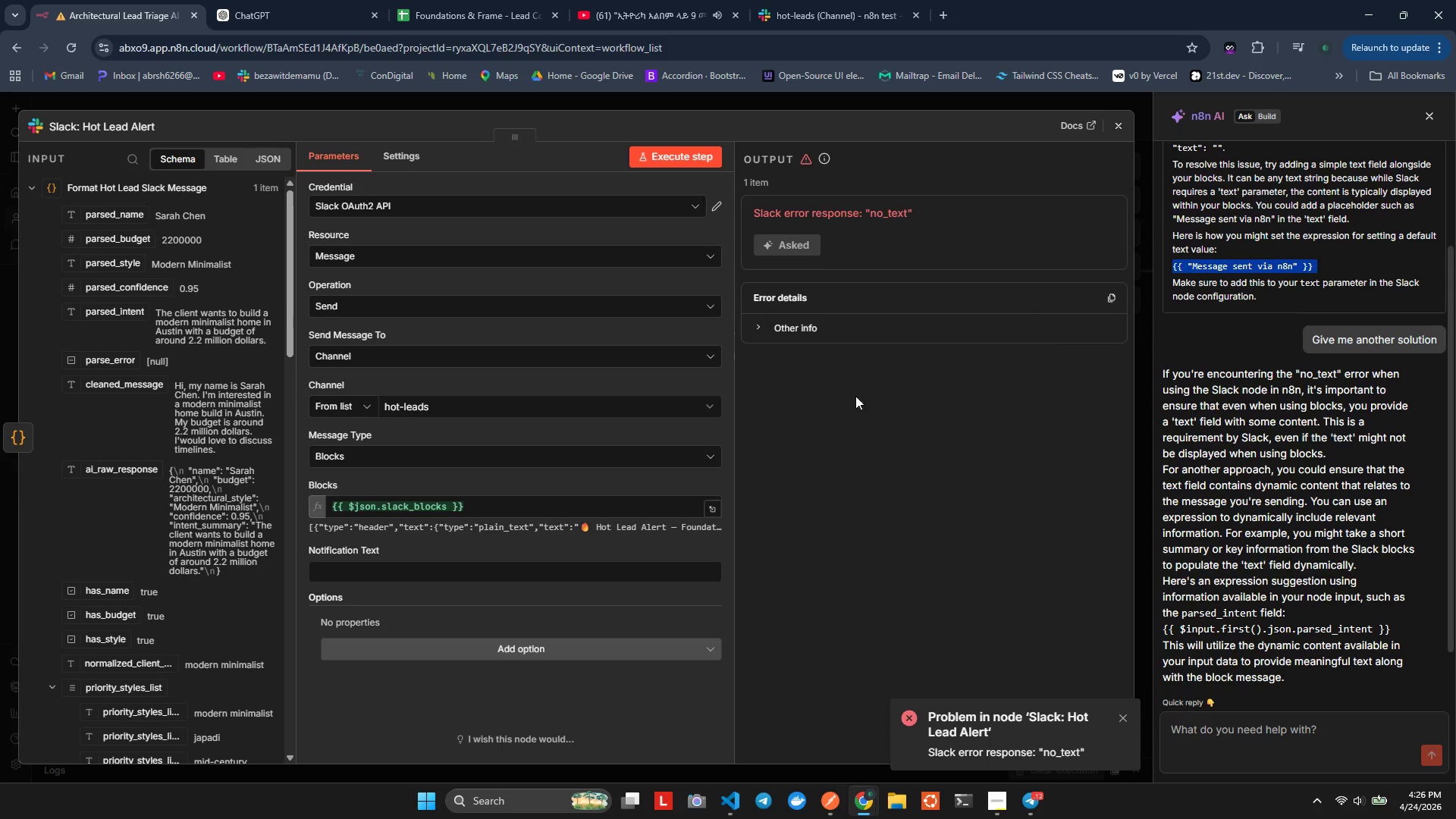 
key(Control+C)
 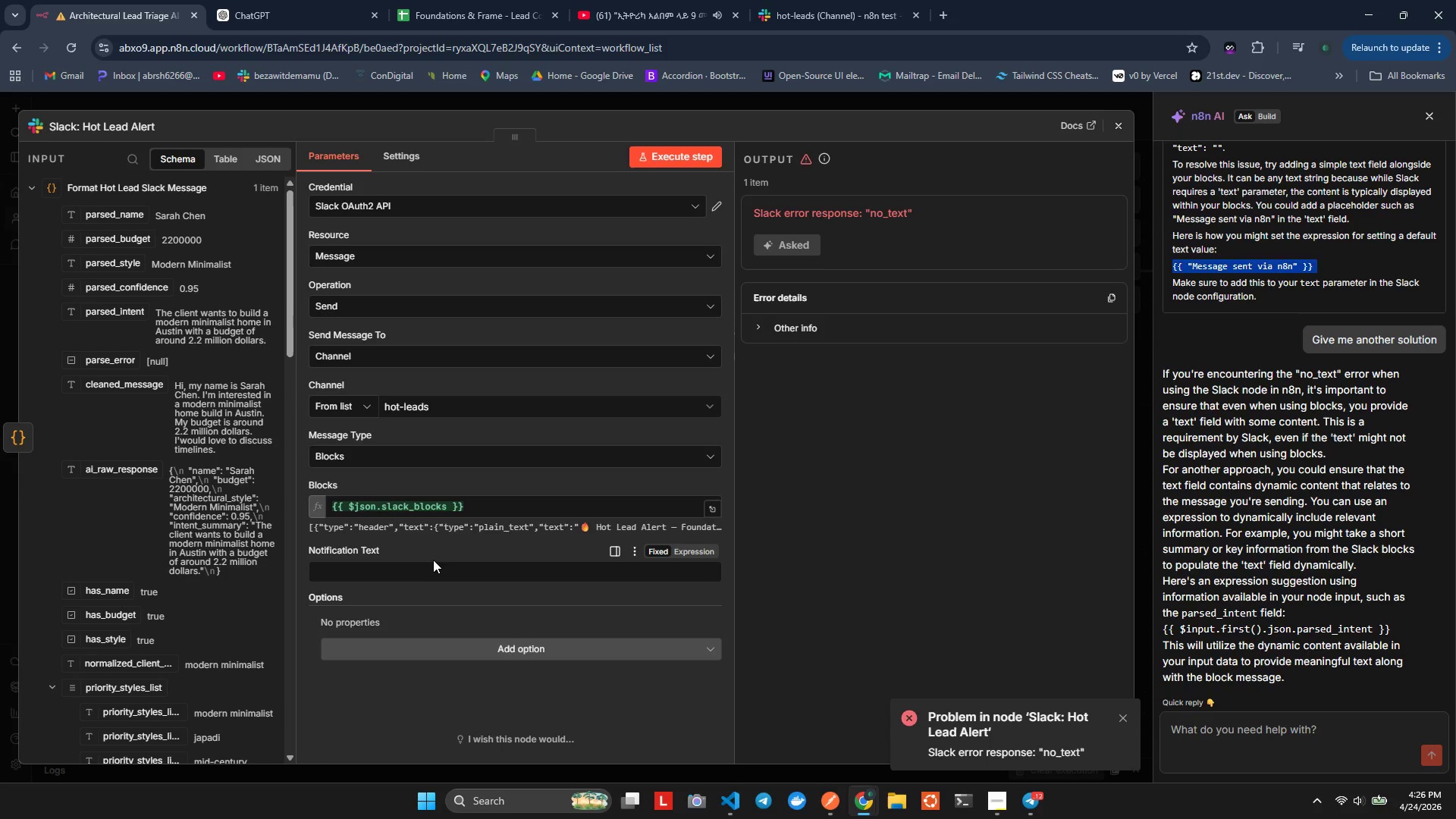 
left_click([433, 560])
 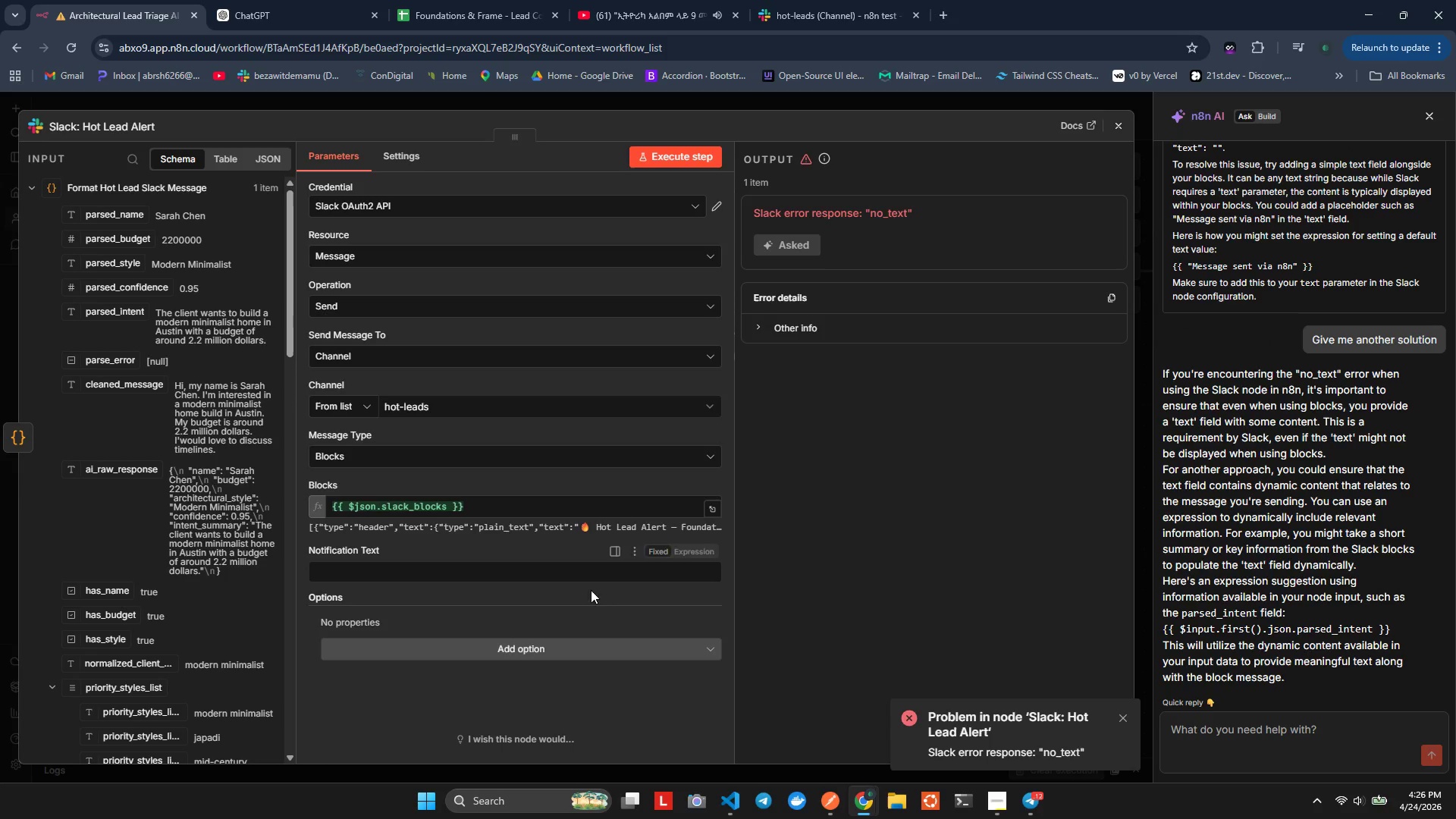 
left_click([550, 579])
 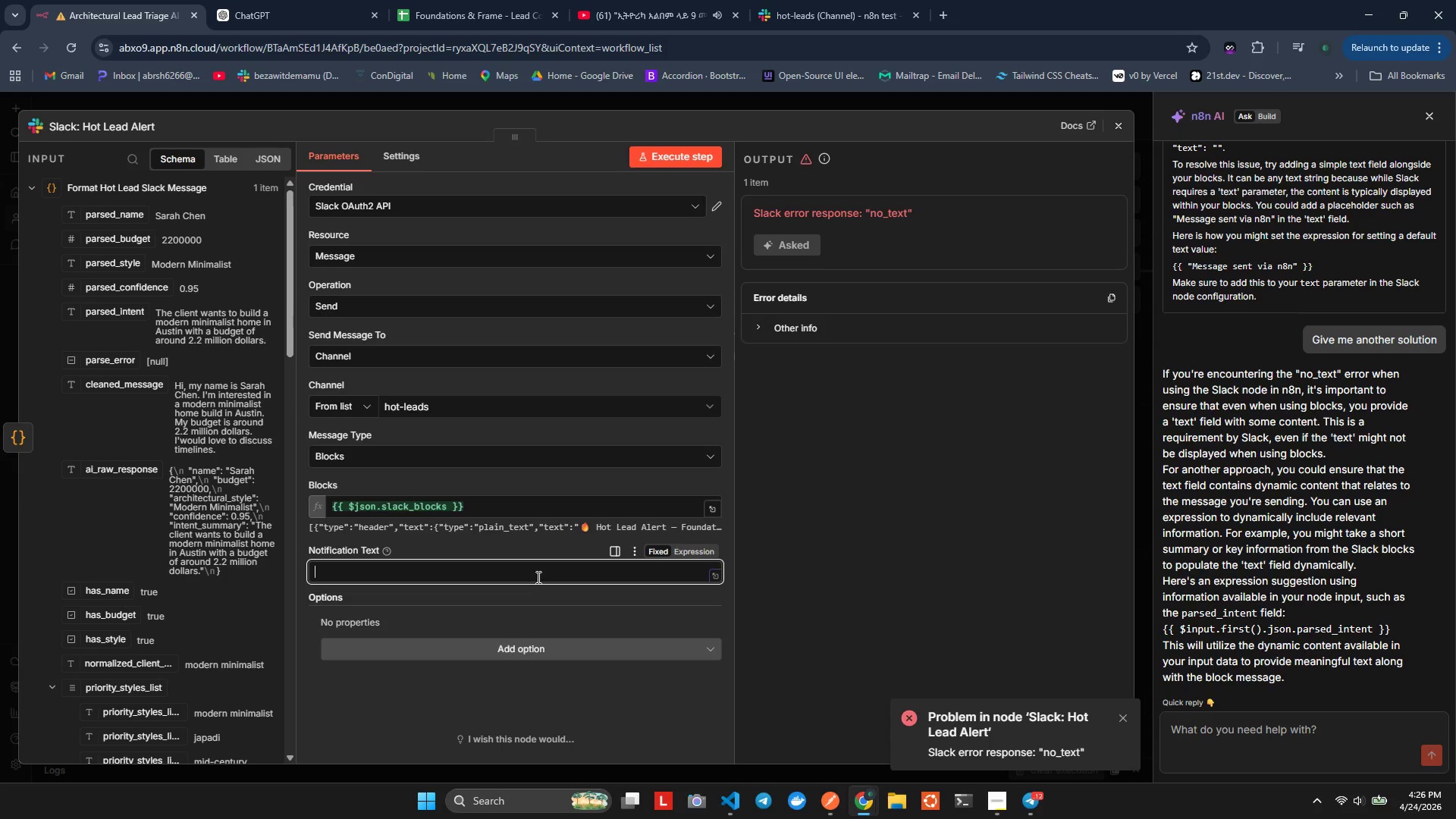 
key(Equal)
 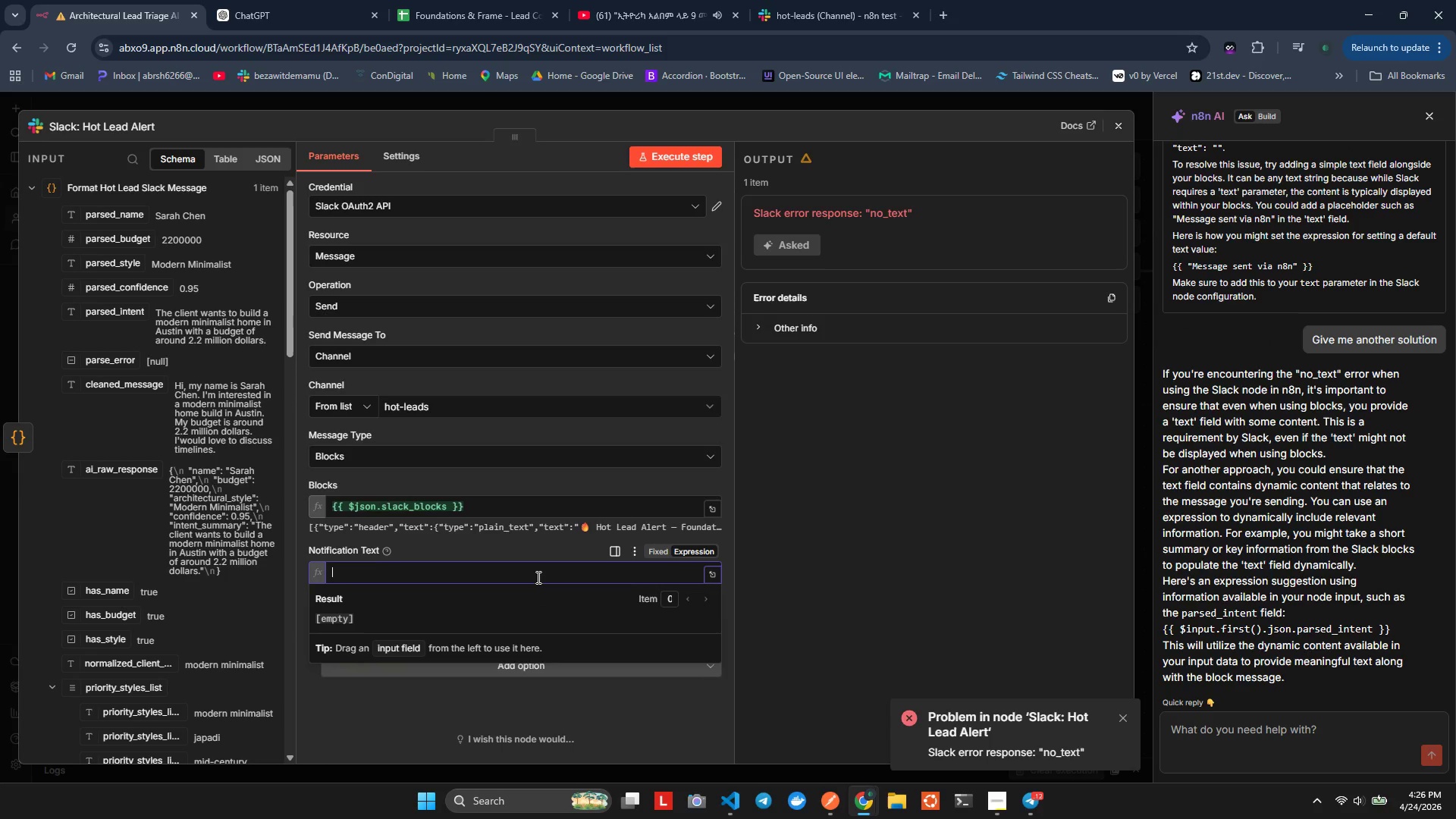 
key(Control+ControlLeft)
 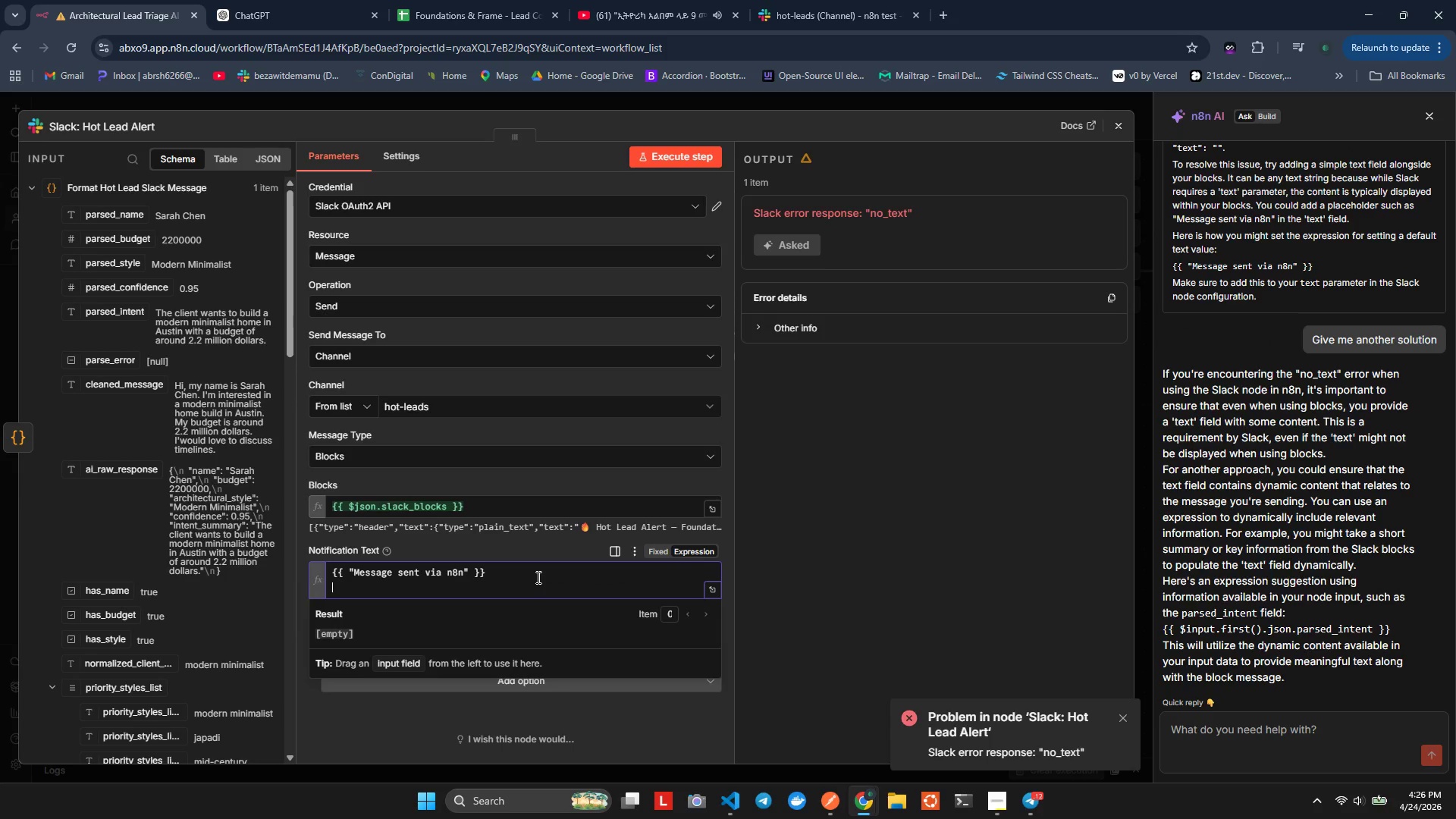 
key(Control+V)
 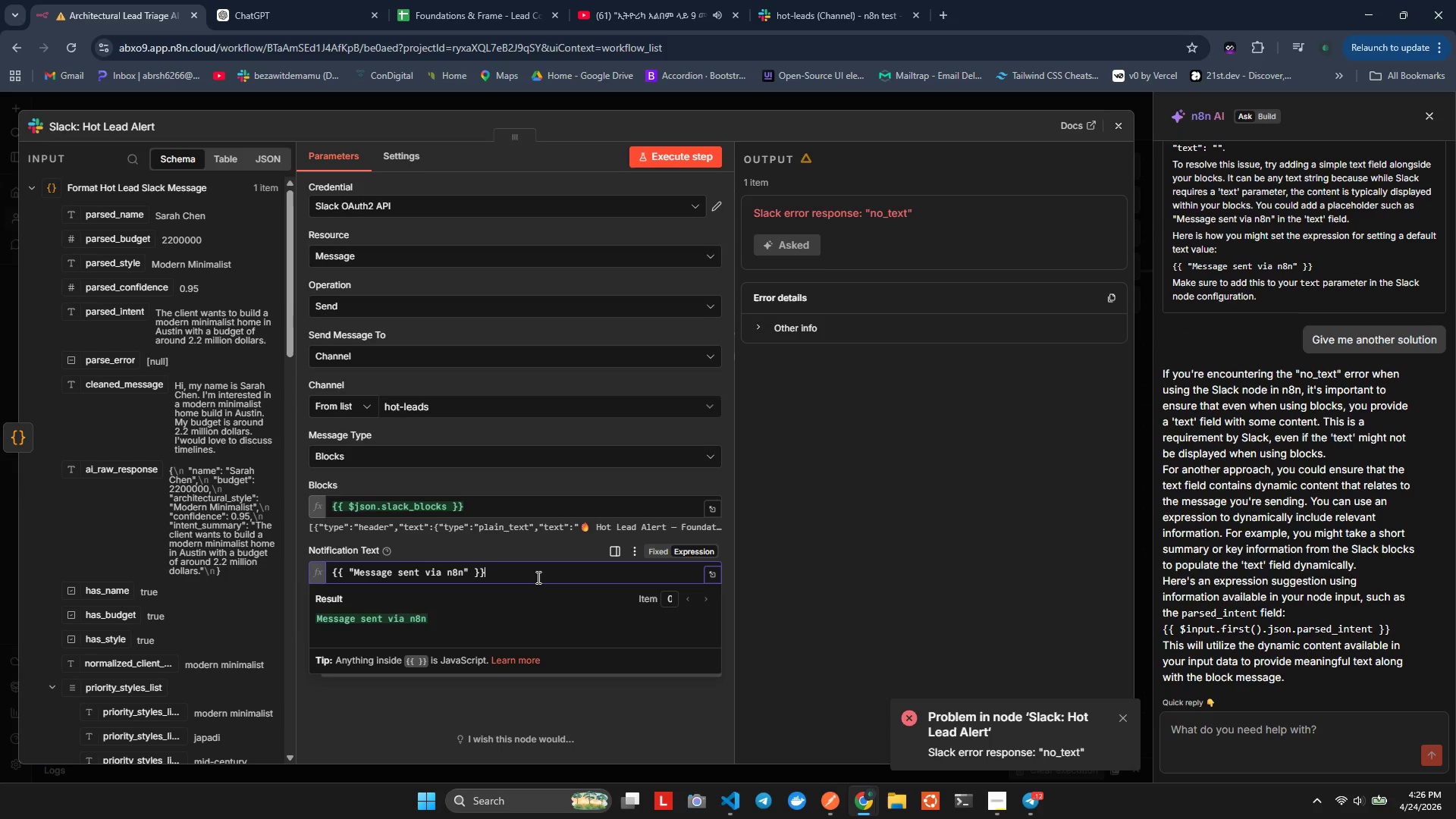 
key(Backspace)
 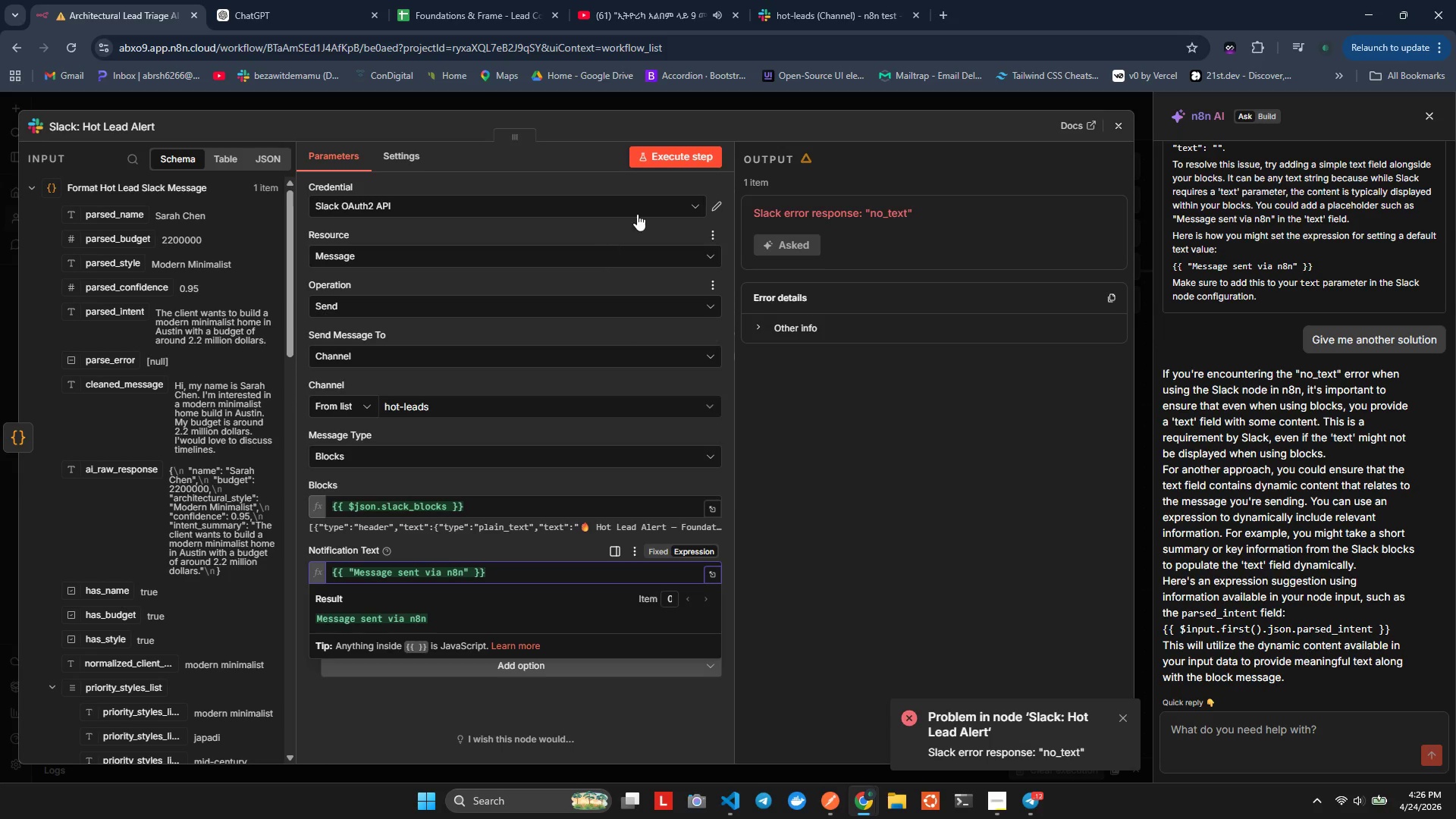 
left_click([663, 167])
 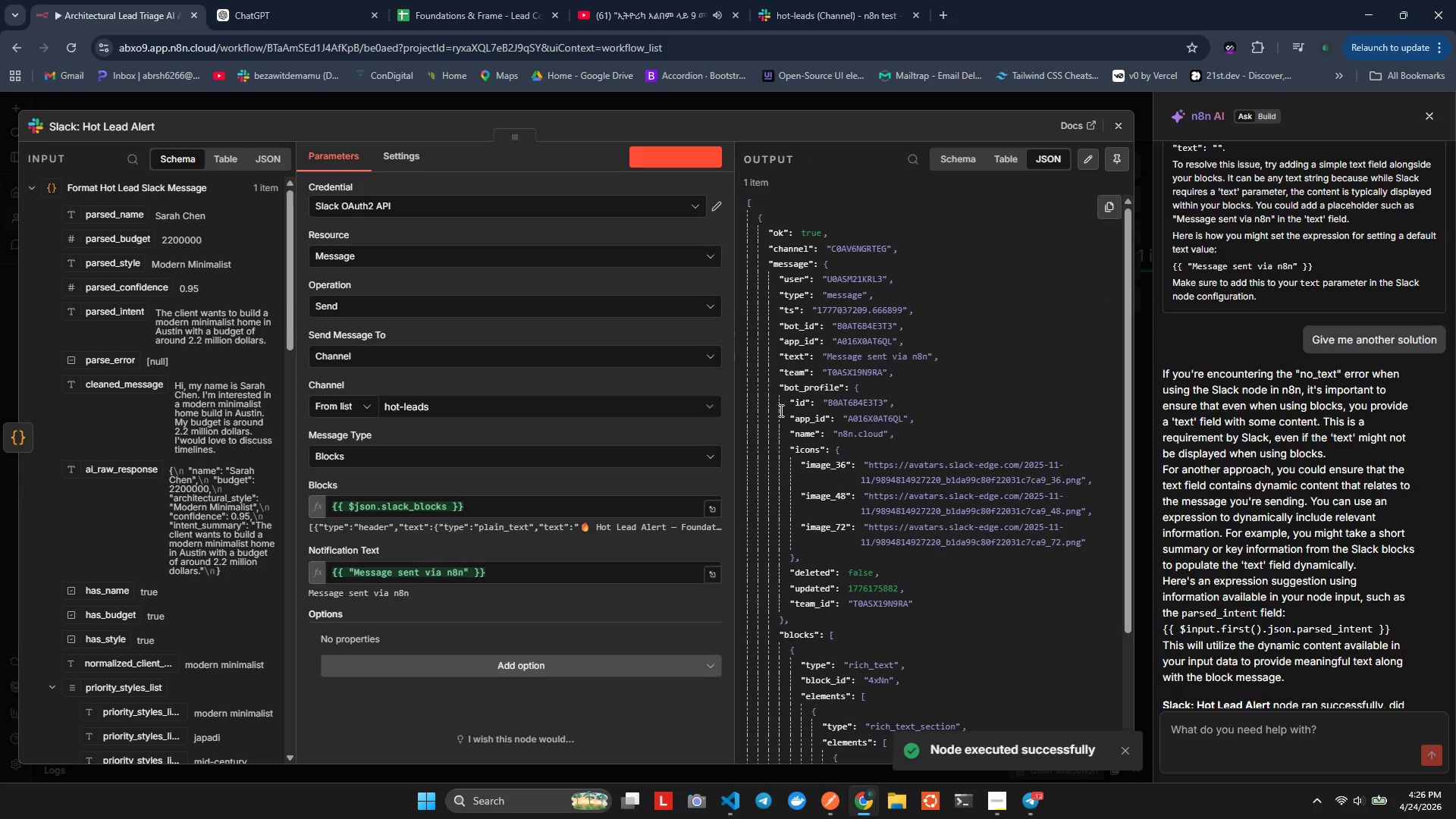 
scroll: coordinate [876, 542], scroll_direction: down, amount: 4.0
 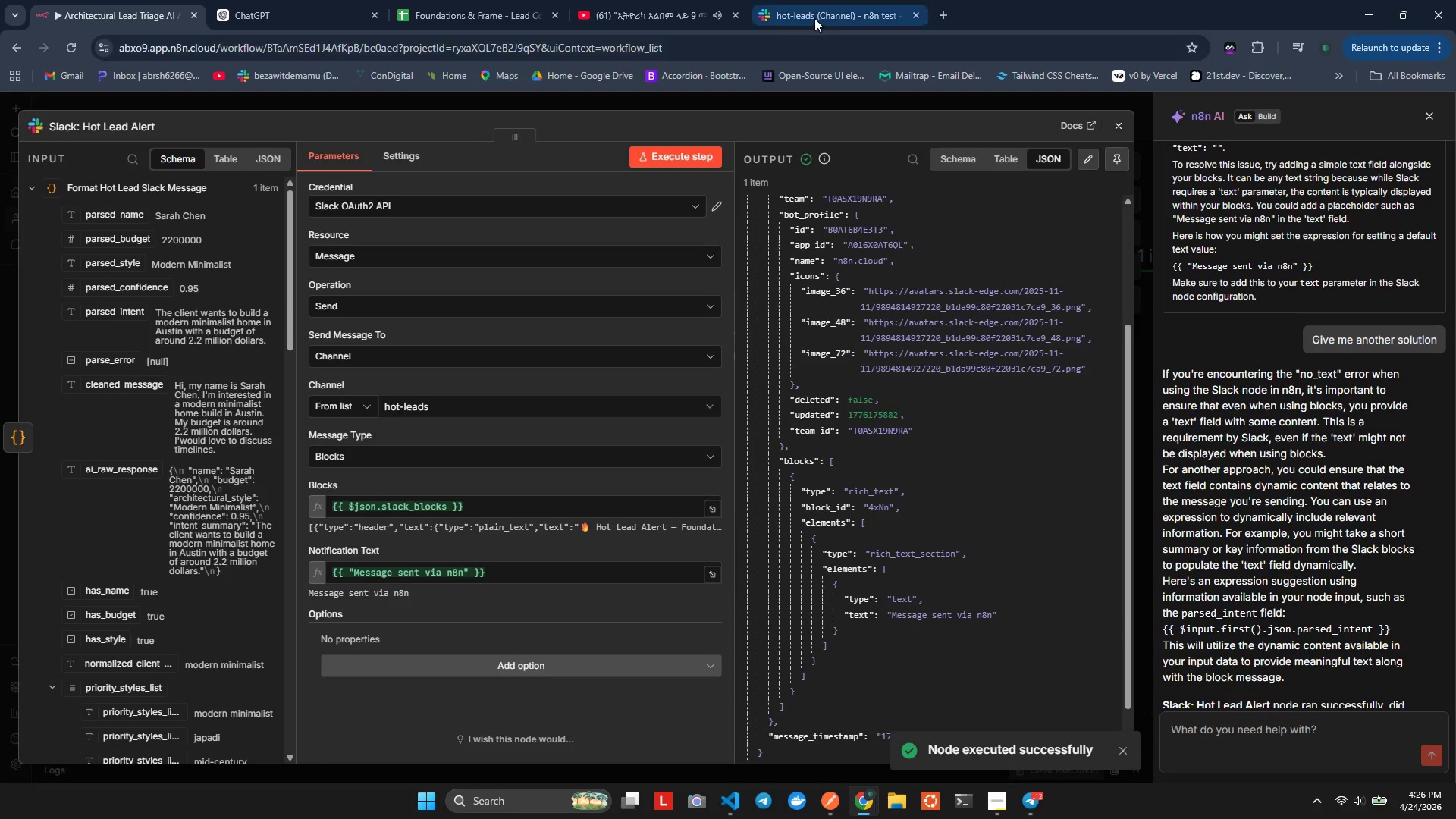 
left_click([814, 18])
 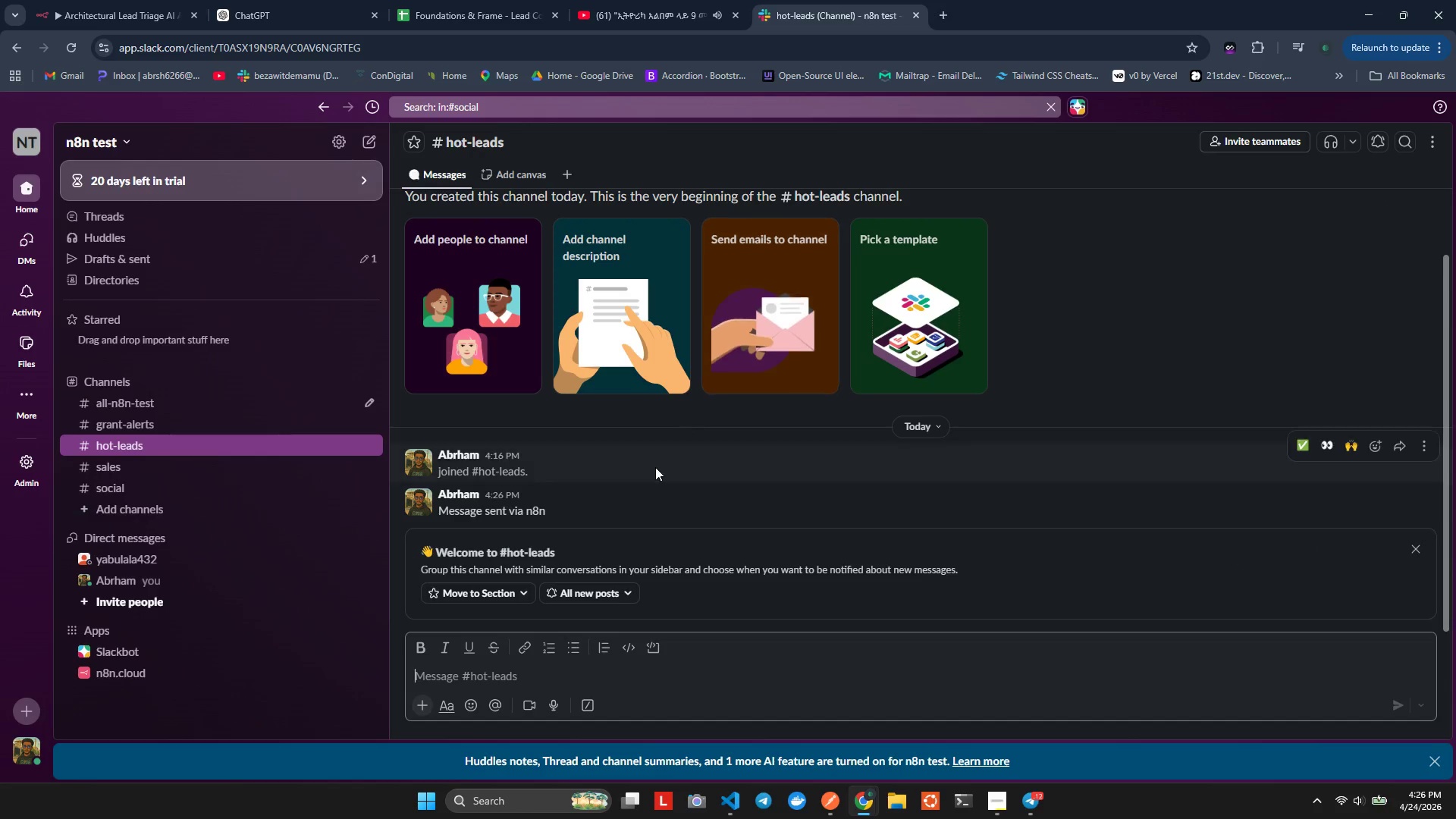 
scroll: coordinate [654, 510], scroll_direction: down, amount: 8.0
 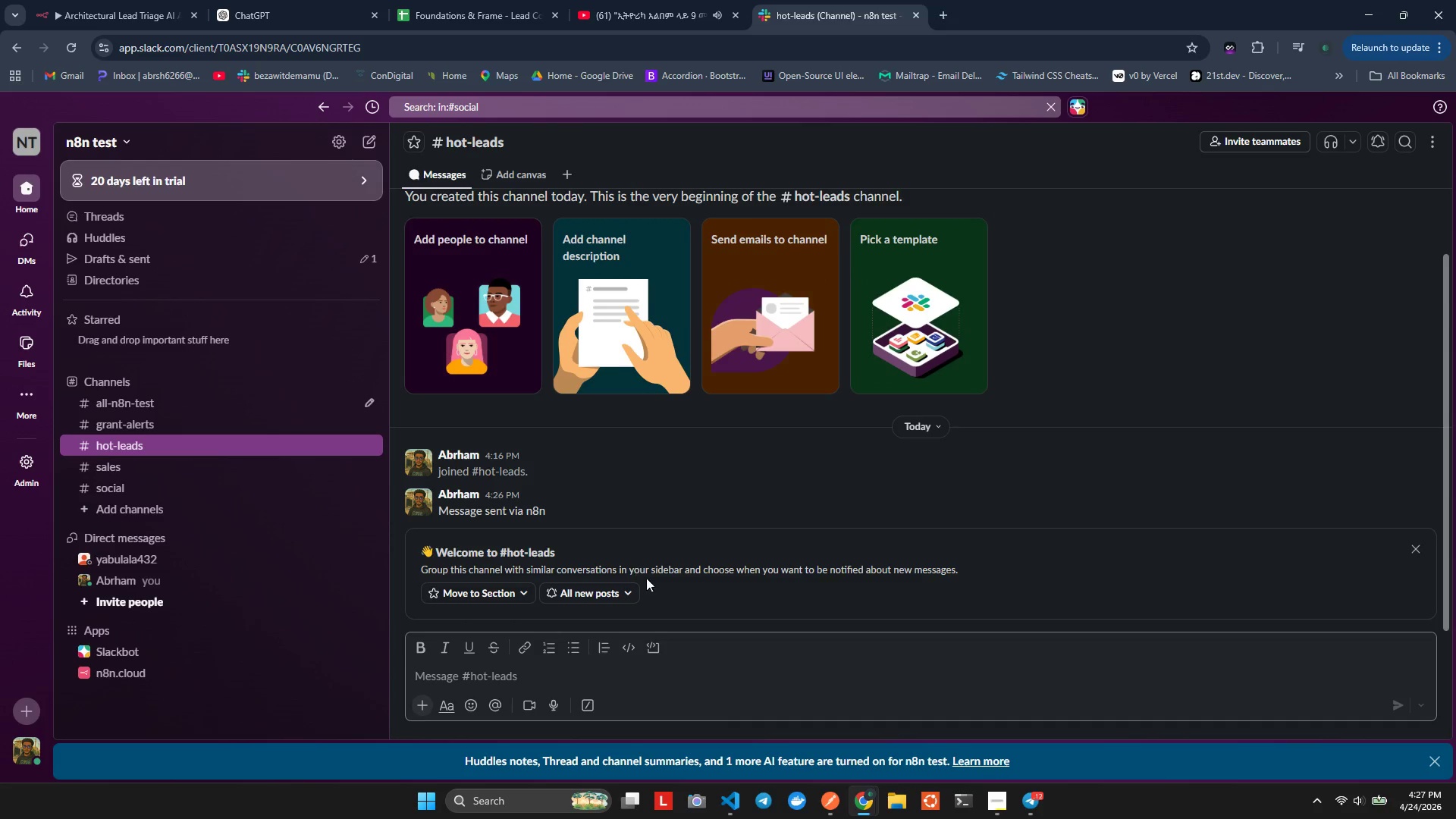 
wait(13.54)
 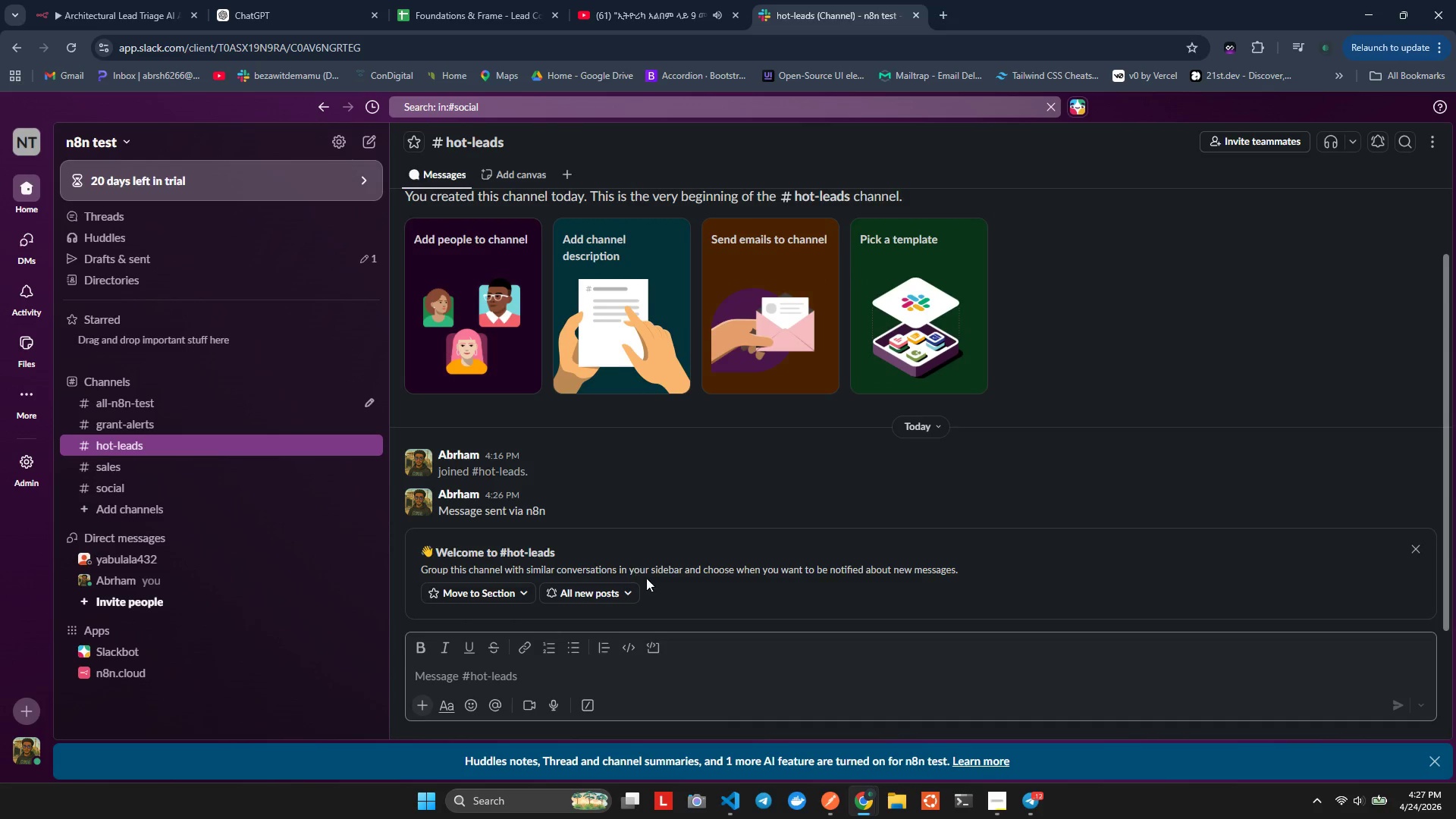 
scroll: coordinate [676, 381], scroll_direction: up, amount: 4.0
 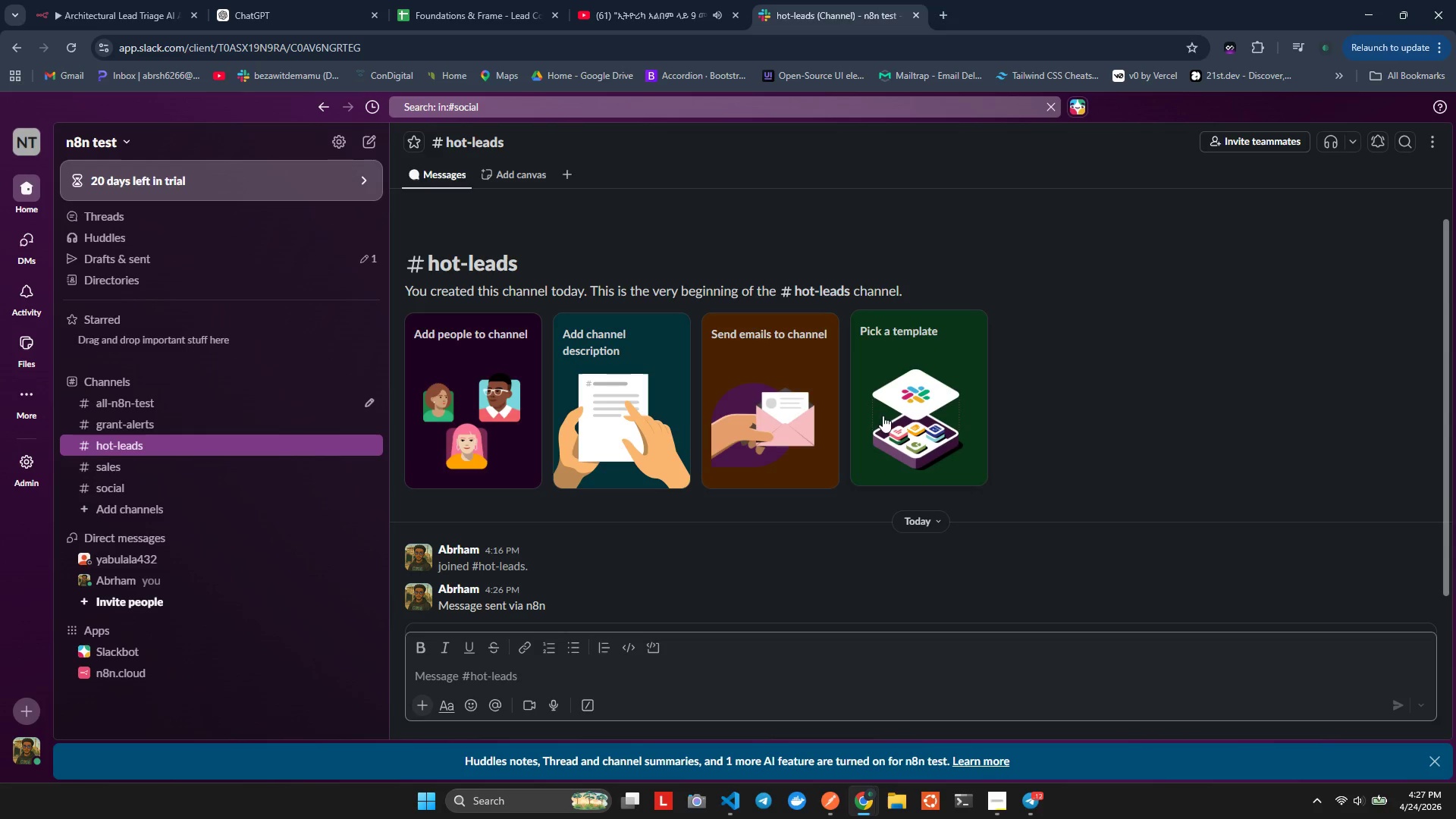 
wait(5.24)
 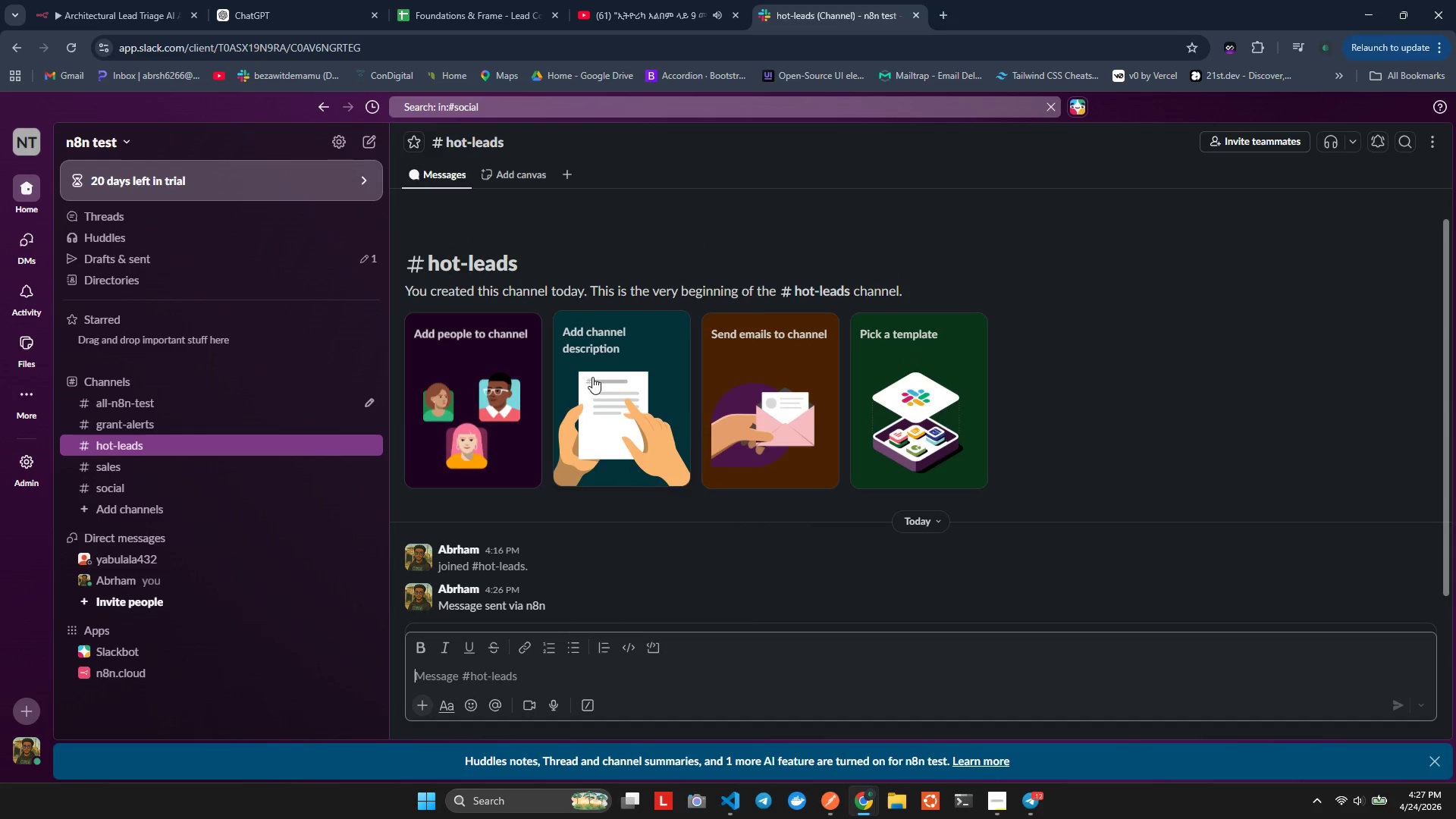 
left_click([117, 5])
 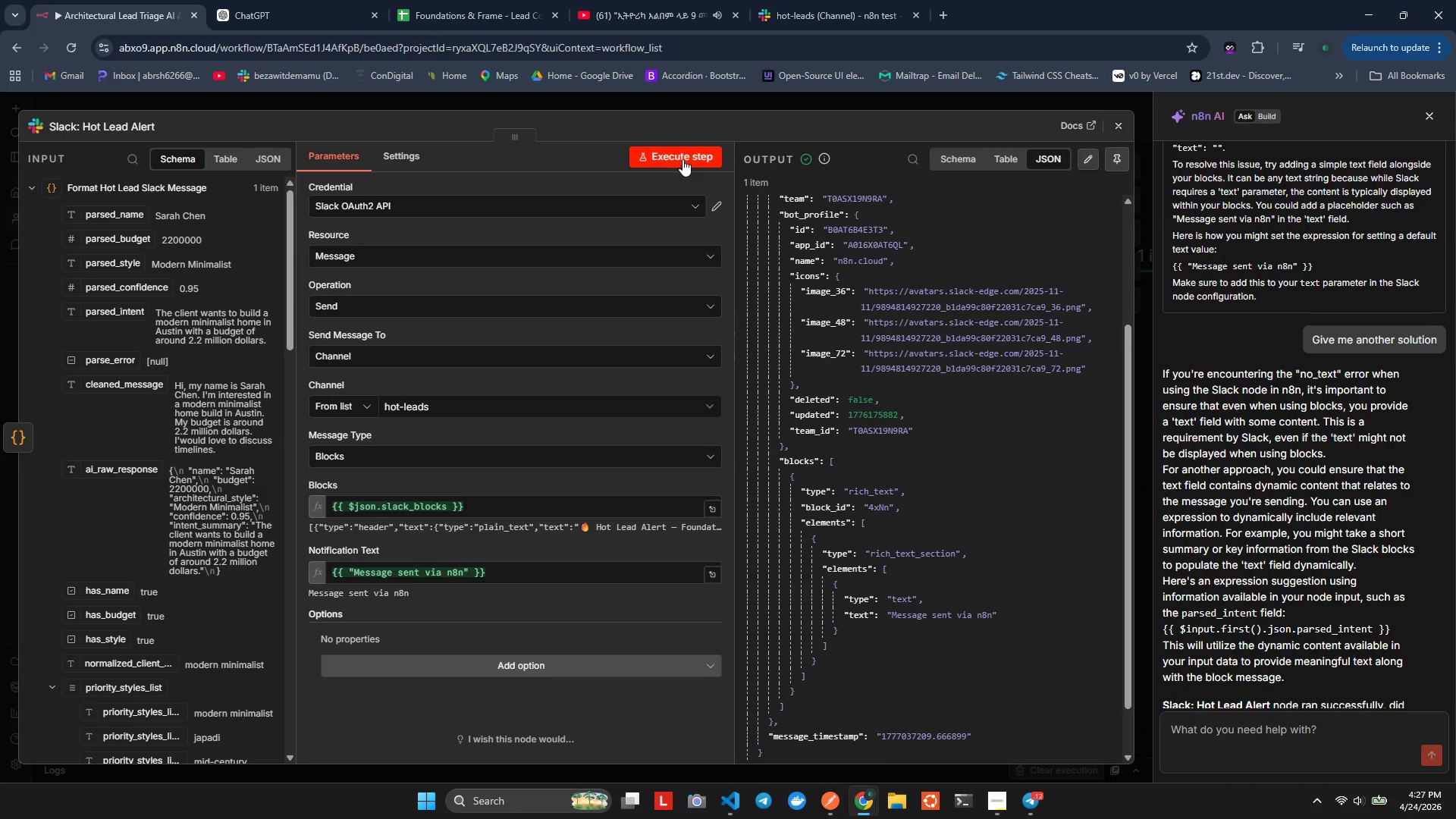 
left_click([682, 159])
 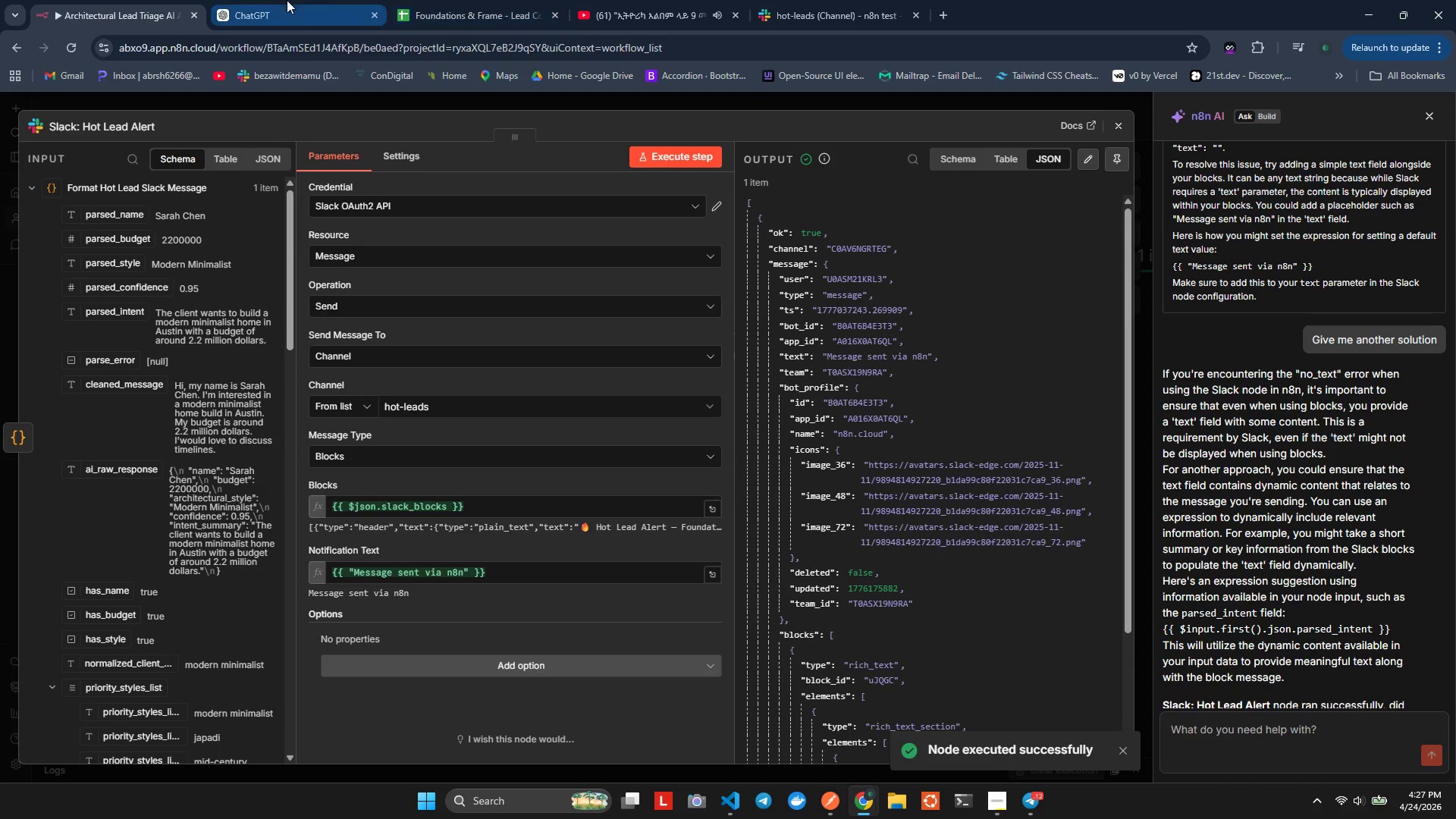 
left_click([777, 24])
 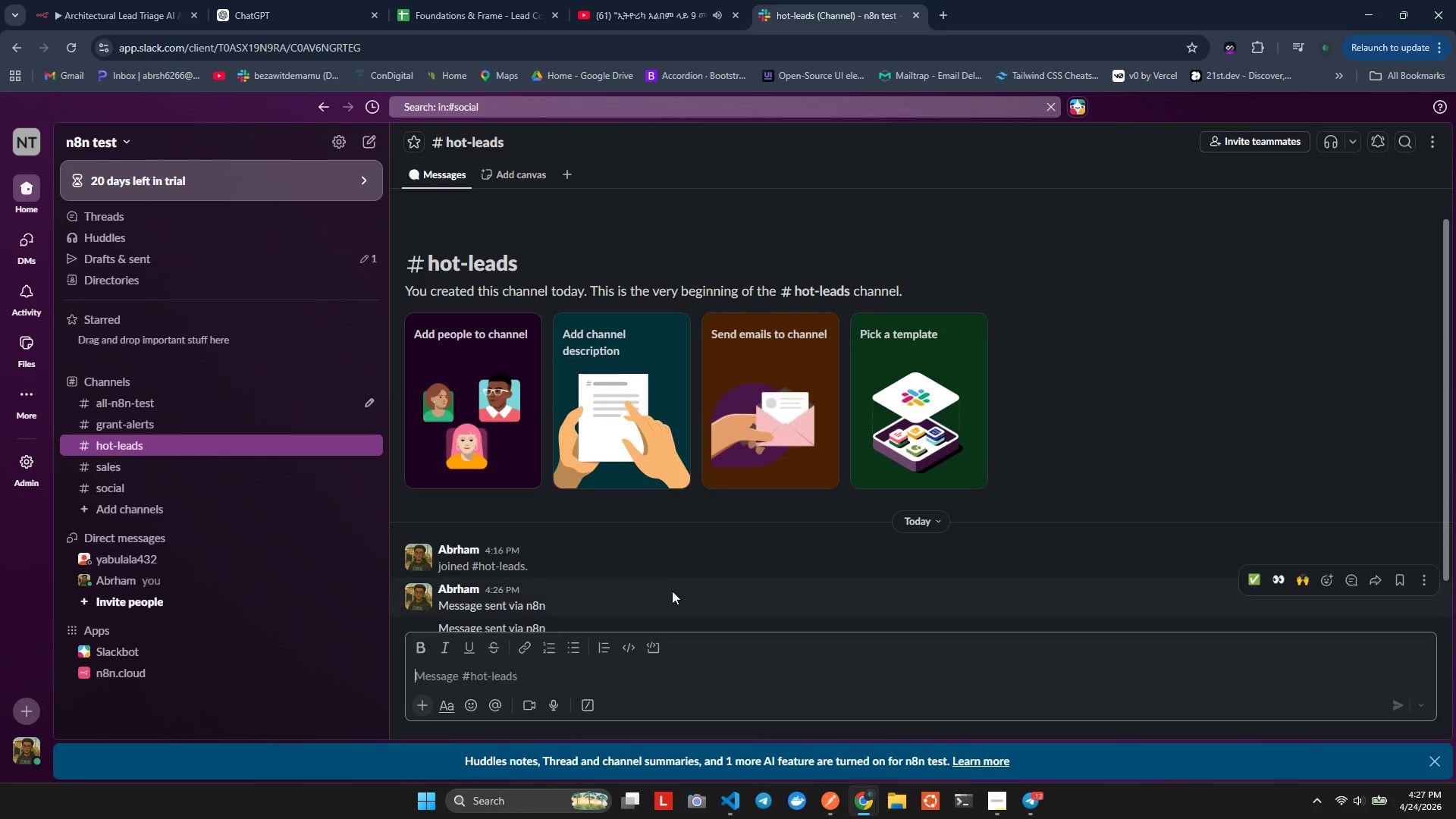 
scroll: coordinate [672, 591], scroll_direction: down, amount: 6.0
 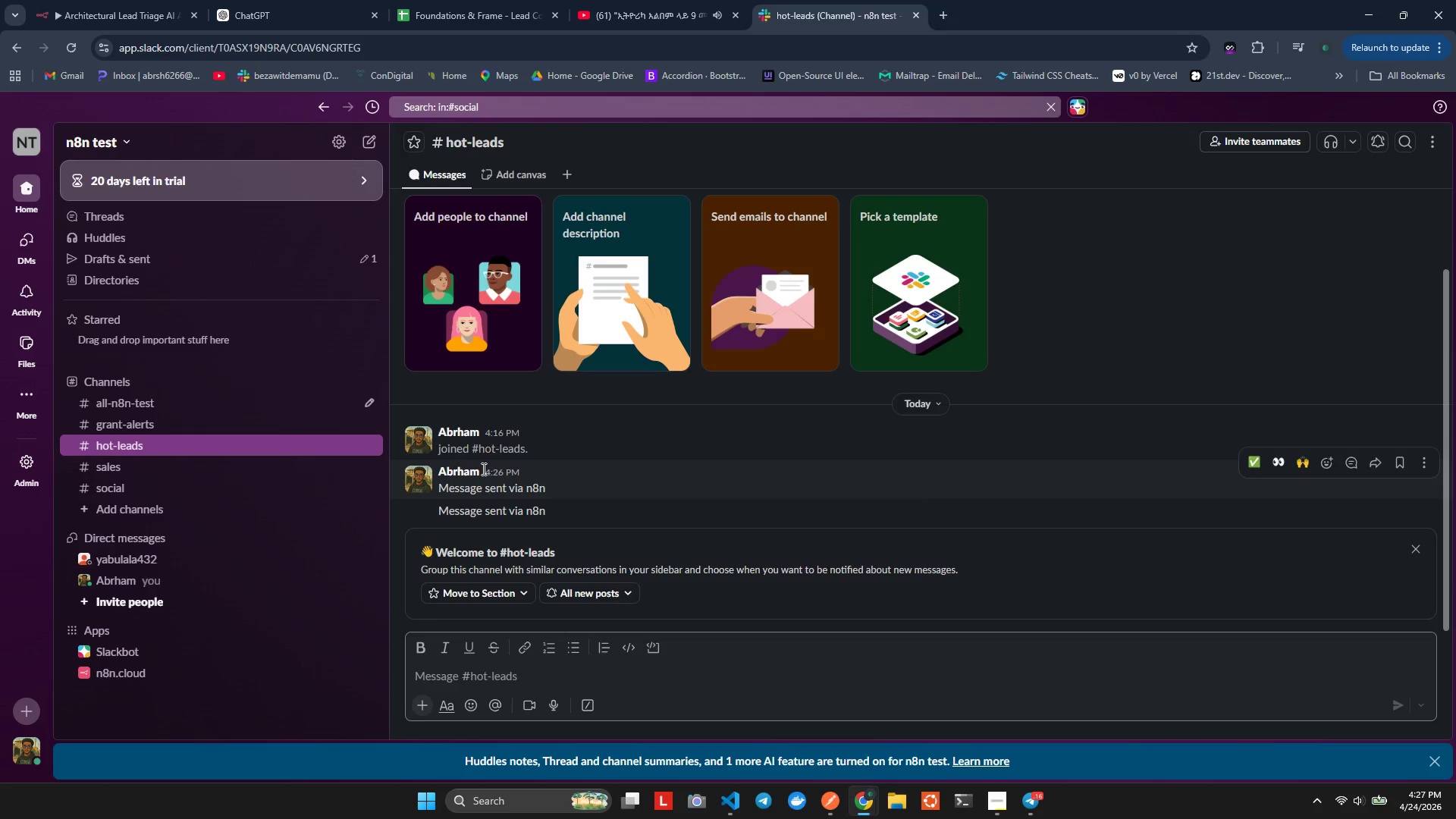 
wait(10.41)
 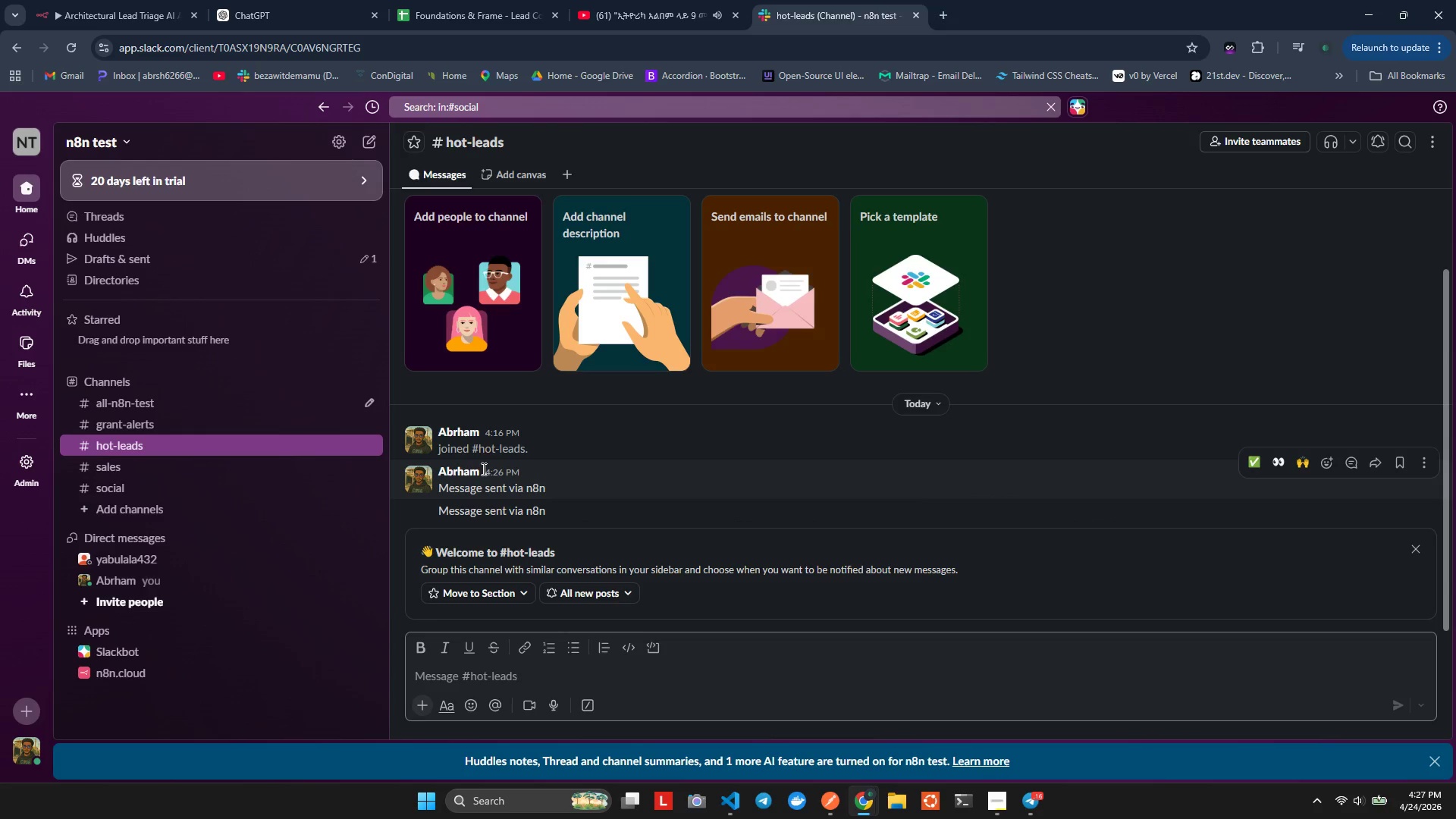 
left_click([99, 22])
 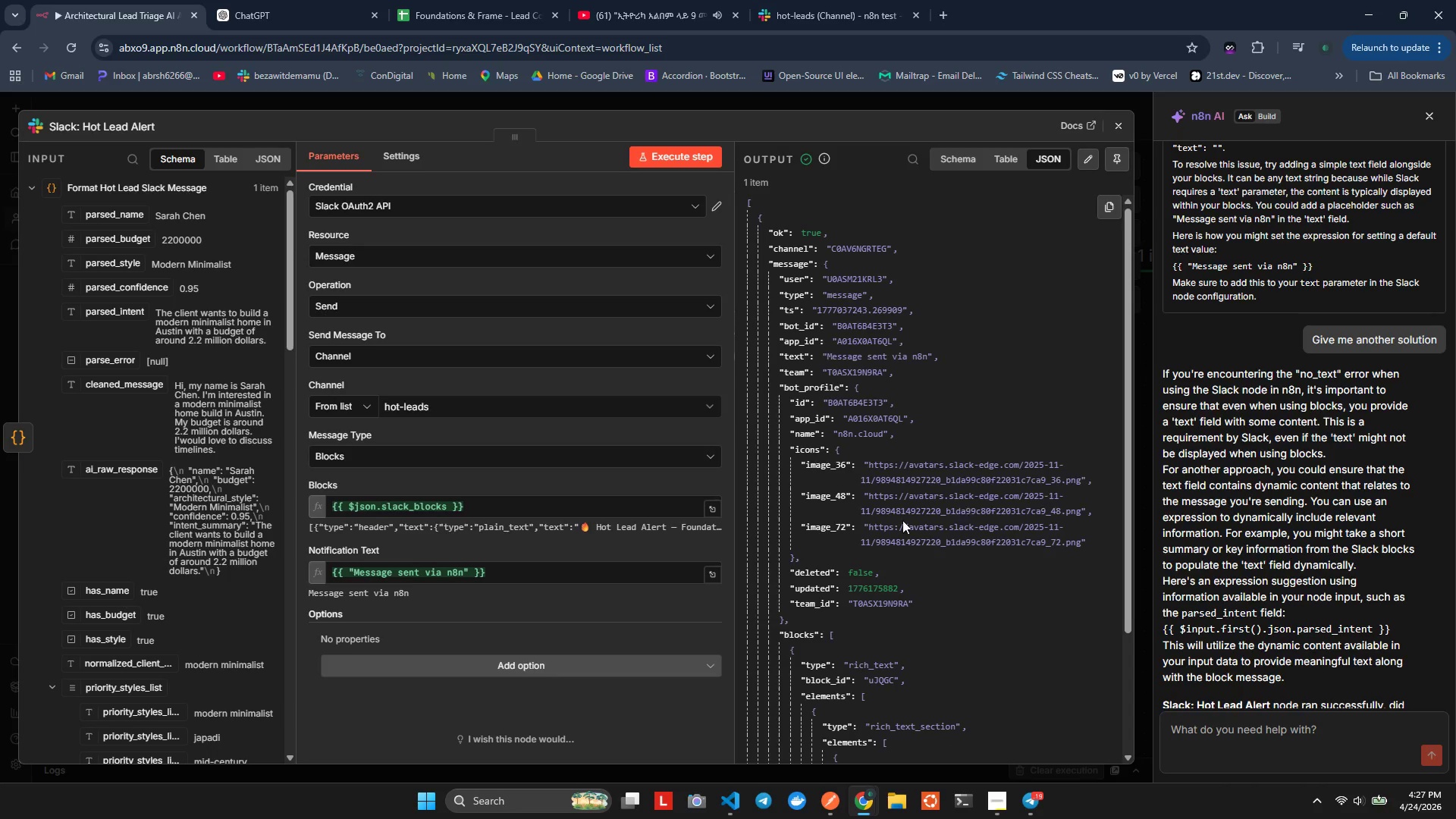 
scroll: coordinate [902, 520], scroll_direction: down, amount: 3.0
 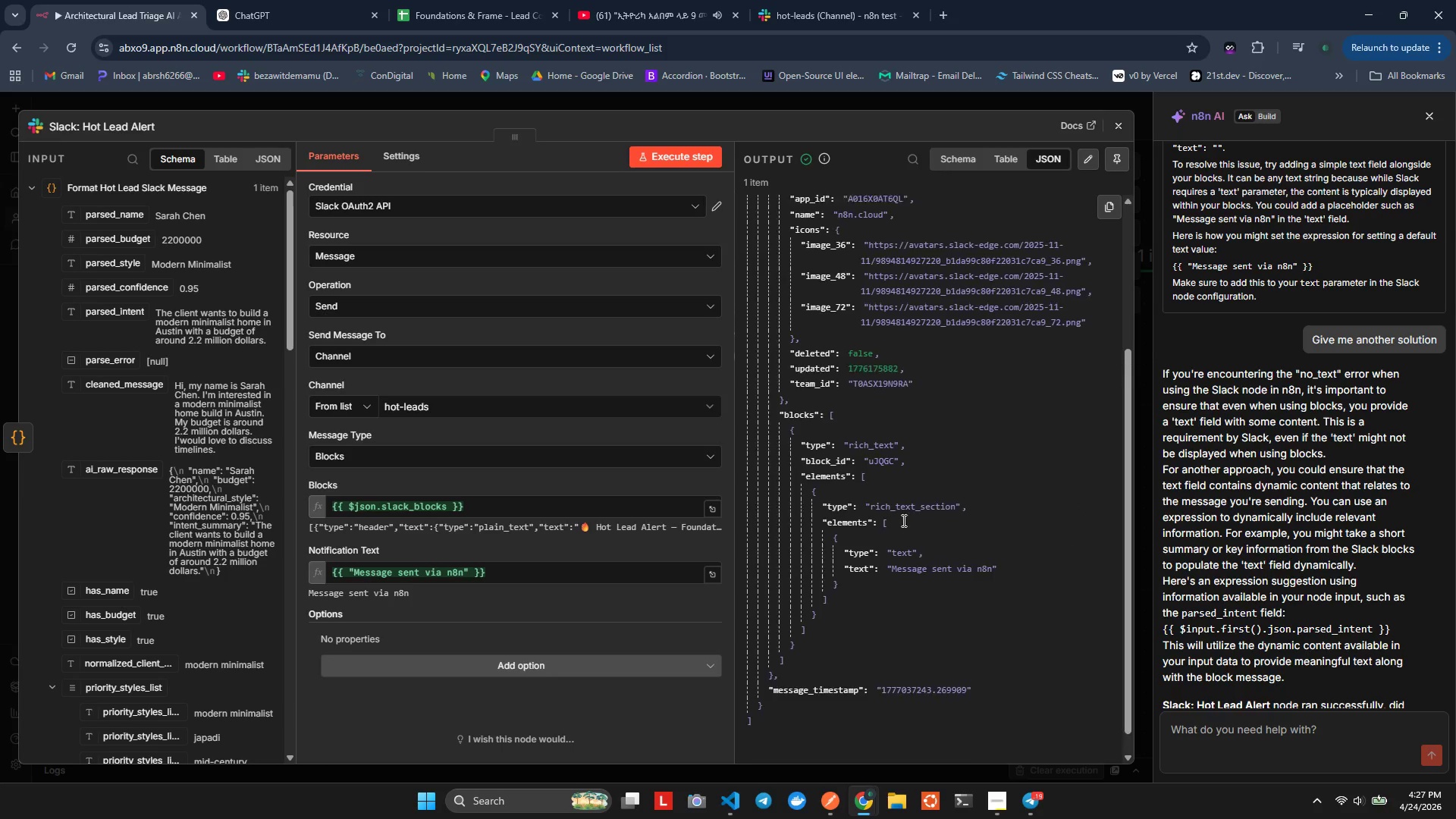 
scroll: coordinate [902, 520], scroll_direction: none, amount: 0.0
 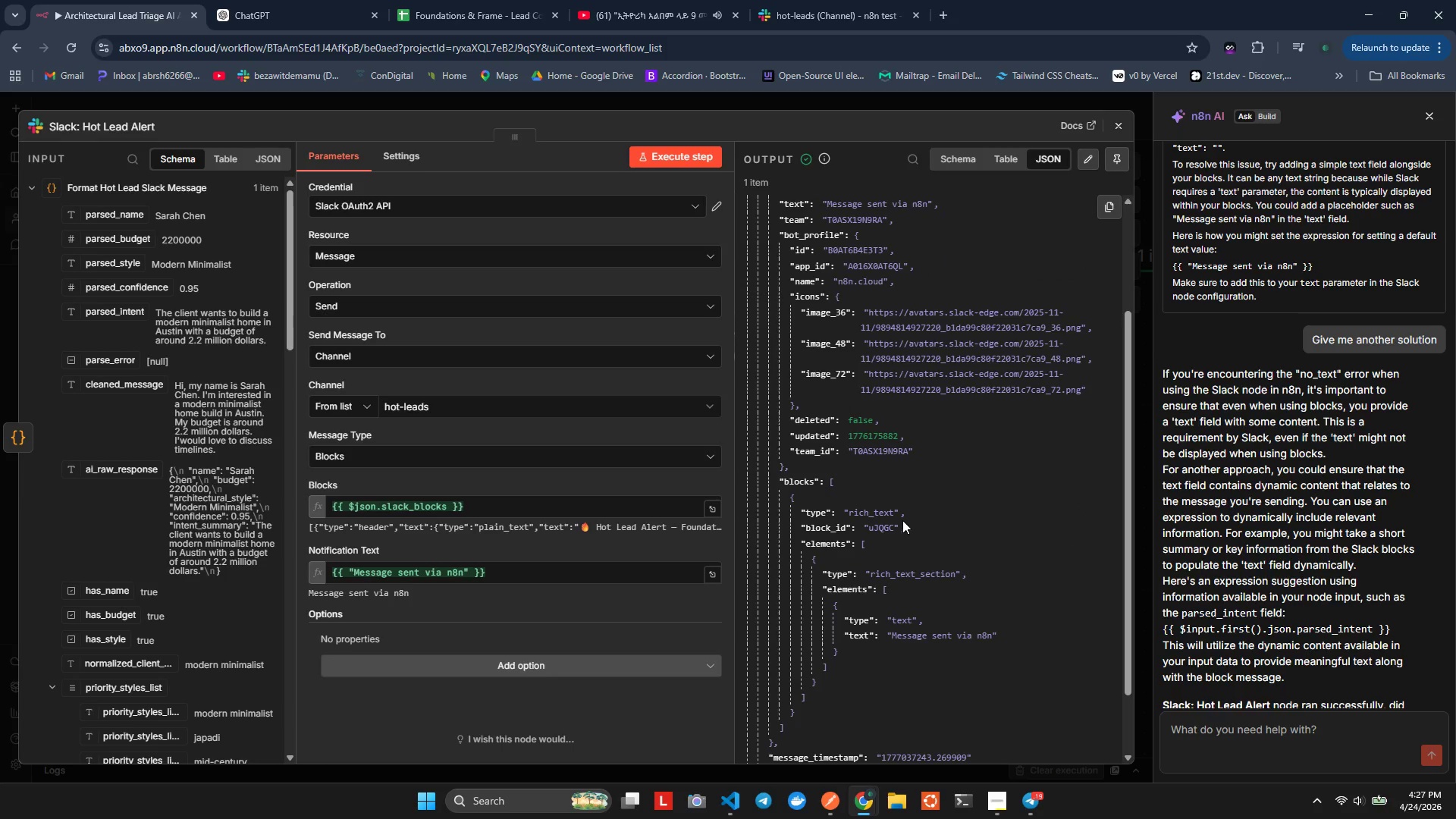 
scroll: coordinate [902, 520], scroll_direction: up, amount: 4.0
 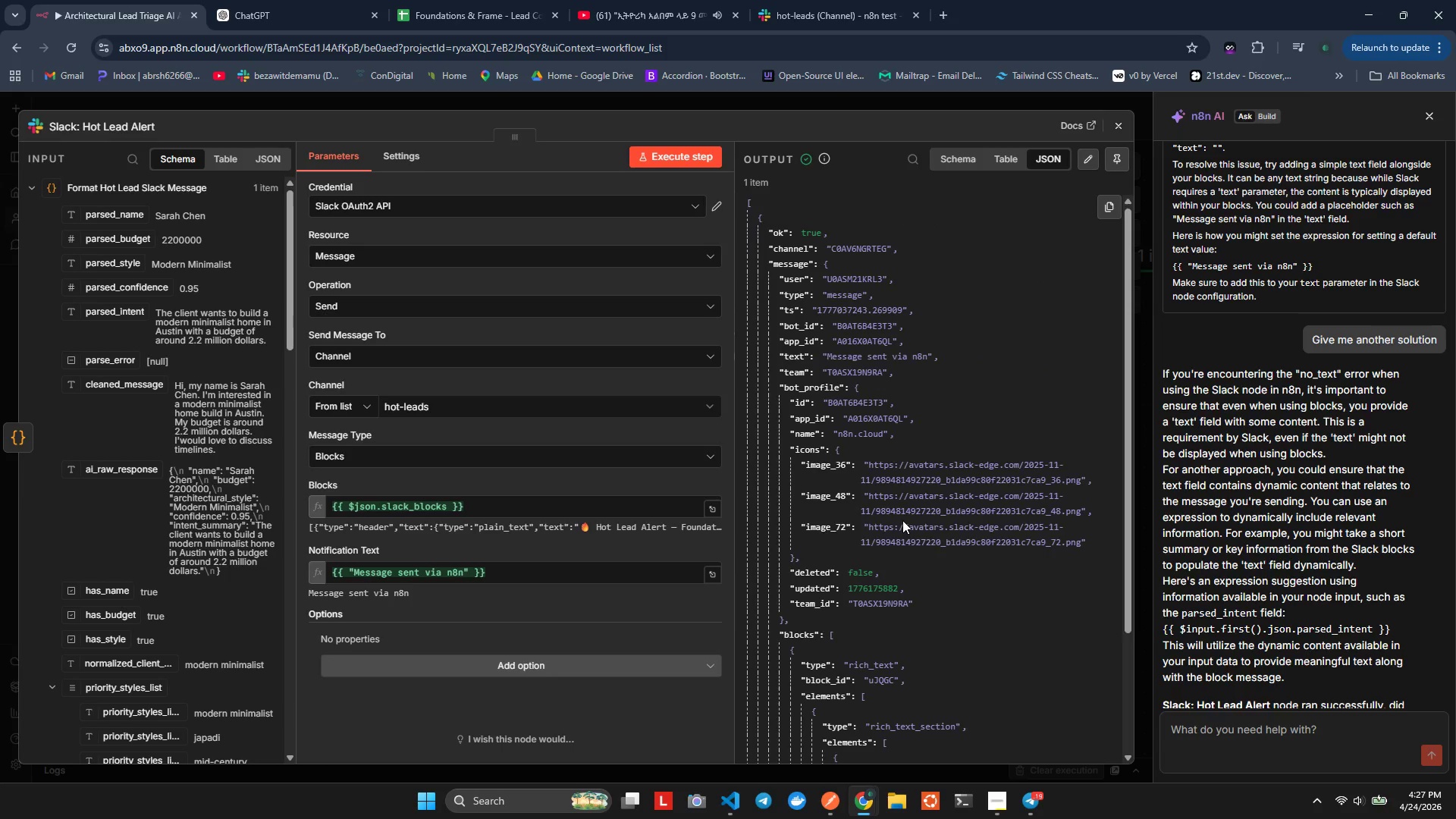 
scroll: coordinate [899, 526], scroll_direction: down, amount: 5.0
 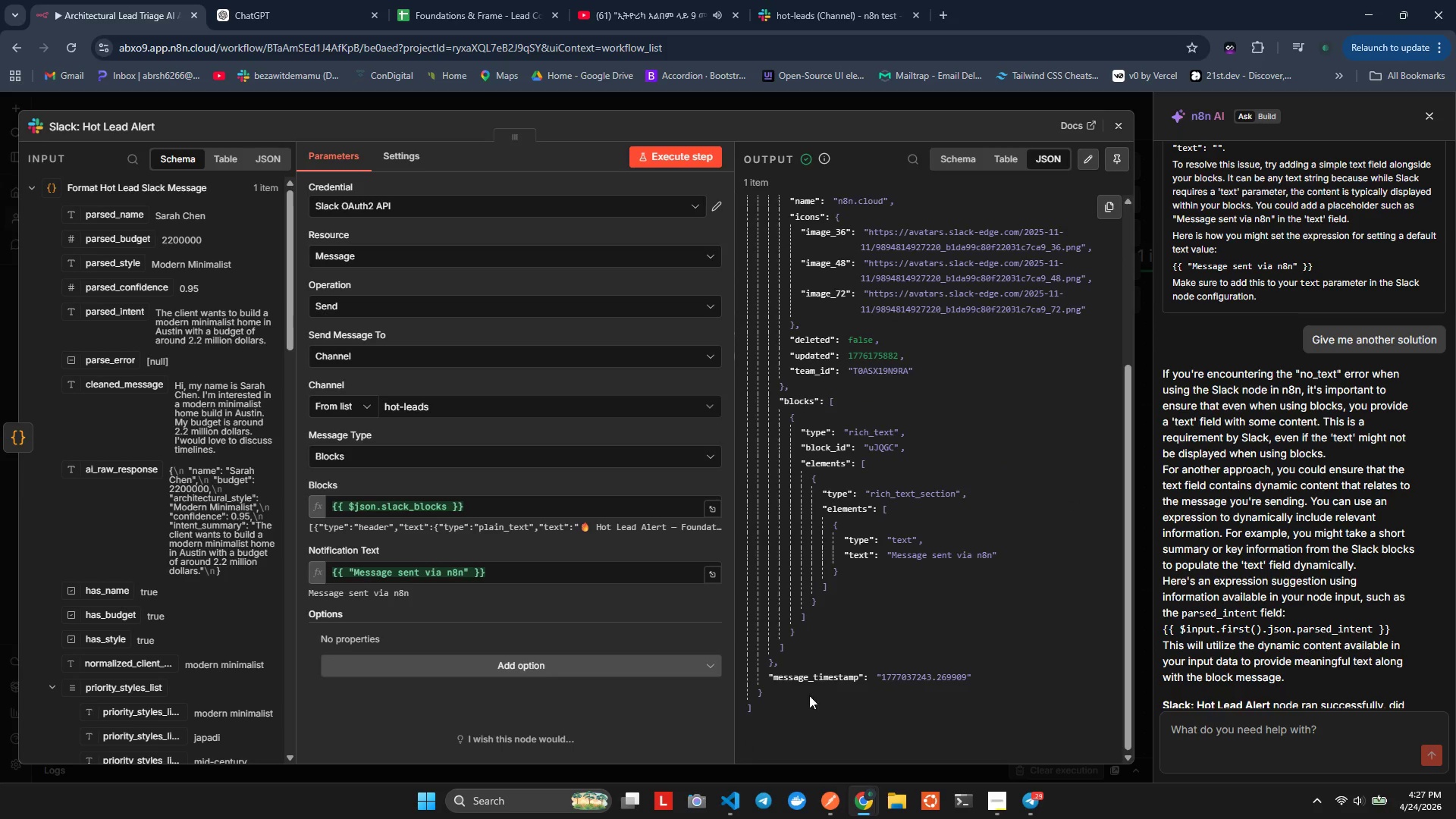 
scroll: coordinate [828, 596], scroll_direction: up, amount: 6.0
 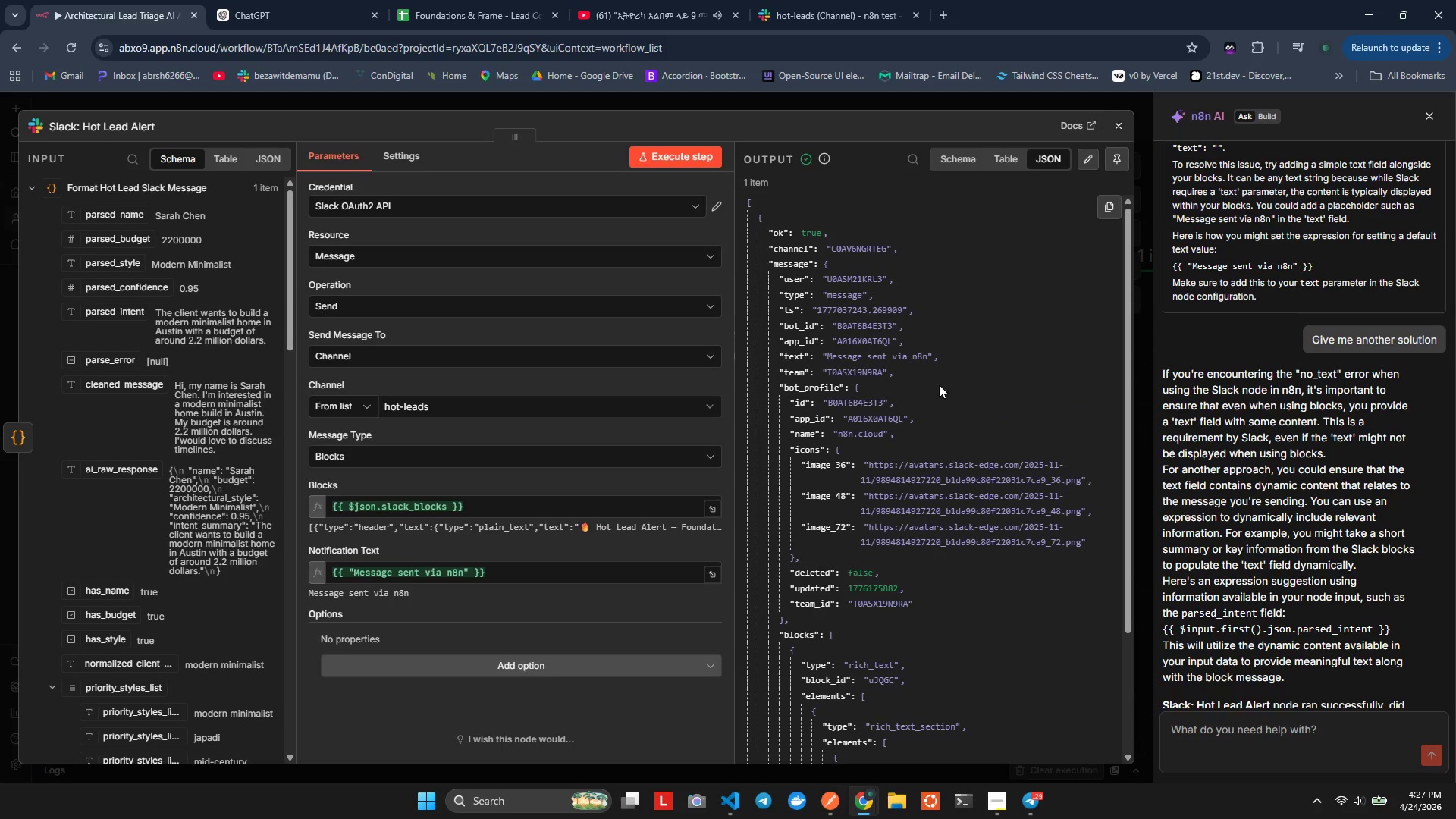 
scroll: coordinate [903, 481], scroll_direction: down, amount: 2.0
 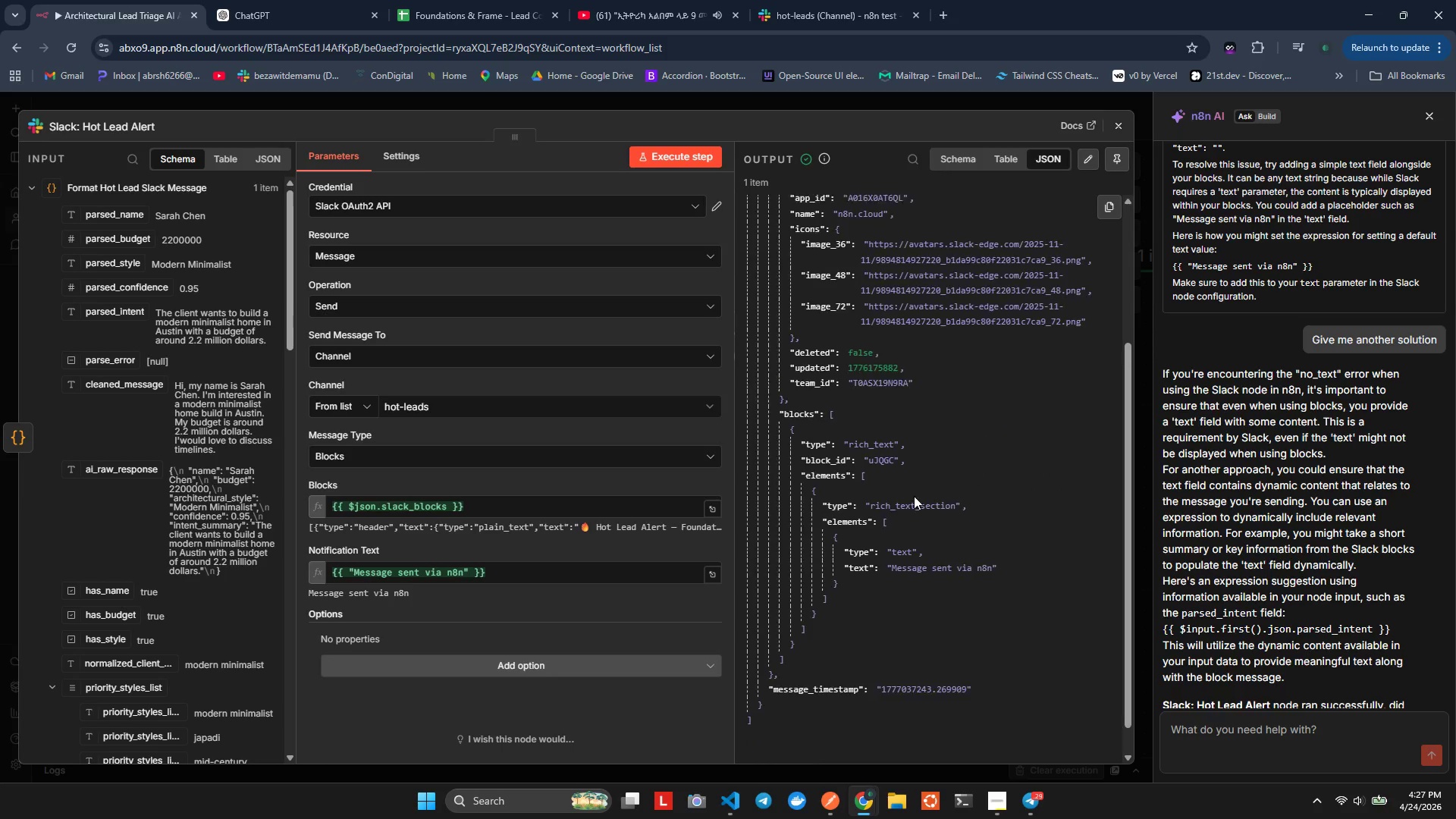 
scroll: coordinate [914, 496], scroll_direction: up, amount: 1.0
 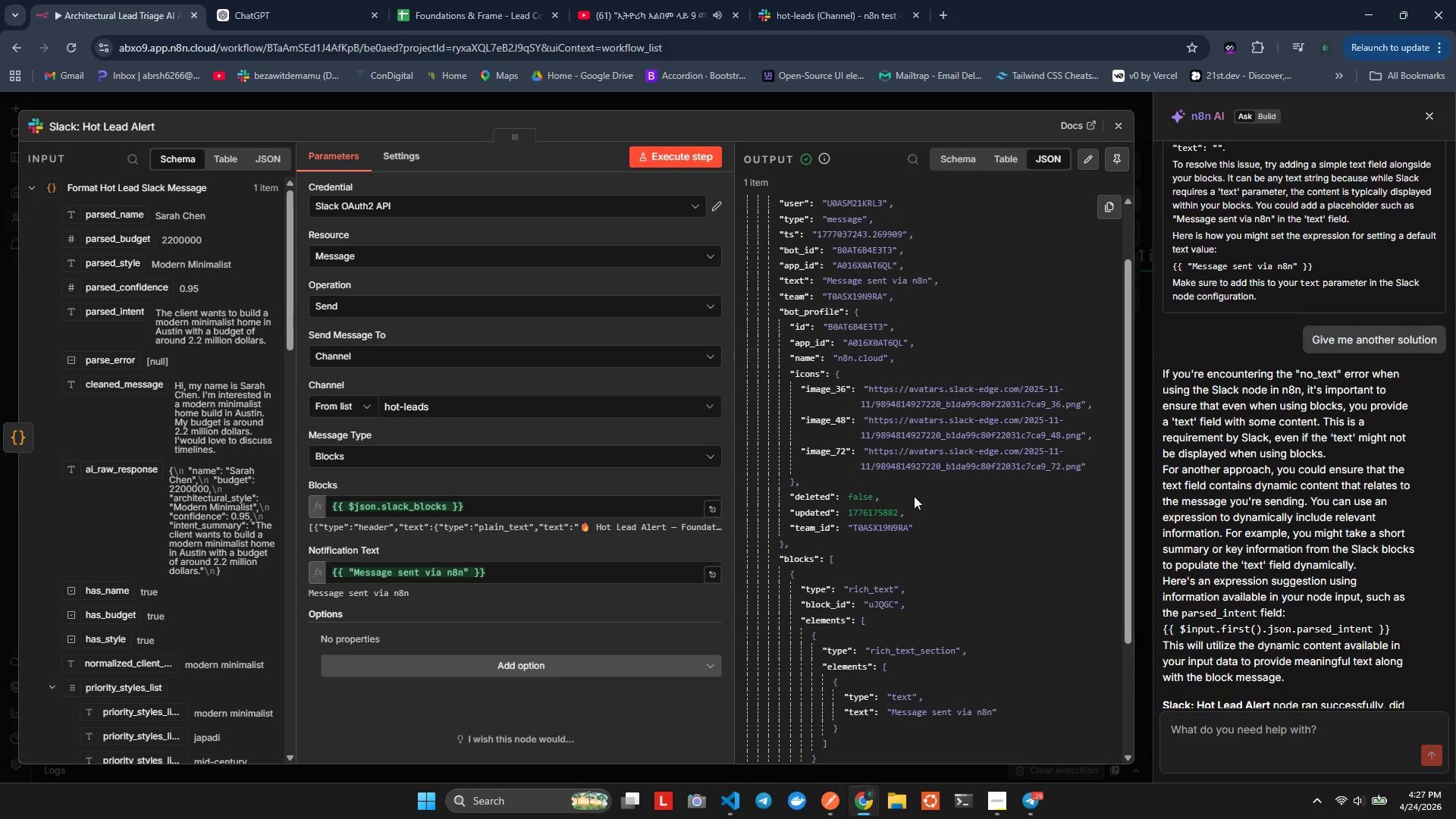 
scroll: coordinate [914, 496], scroll_direction: none, amount: 0.0
 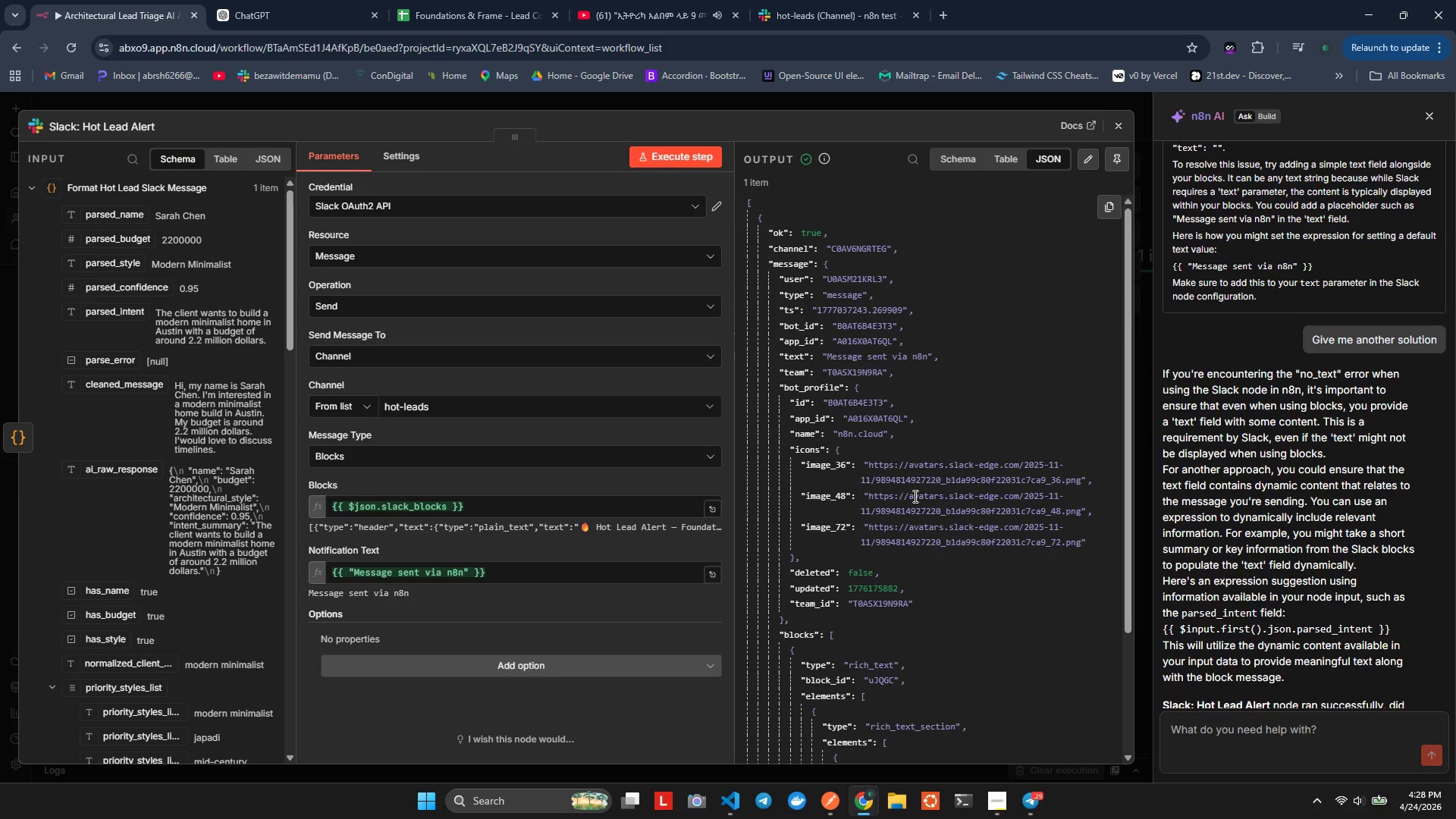 
scroll: coordinate [914, 496], scroll_direction: down, amount: 1.0
 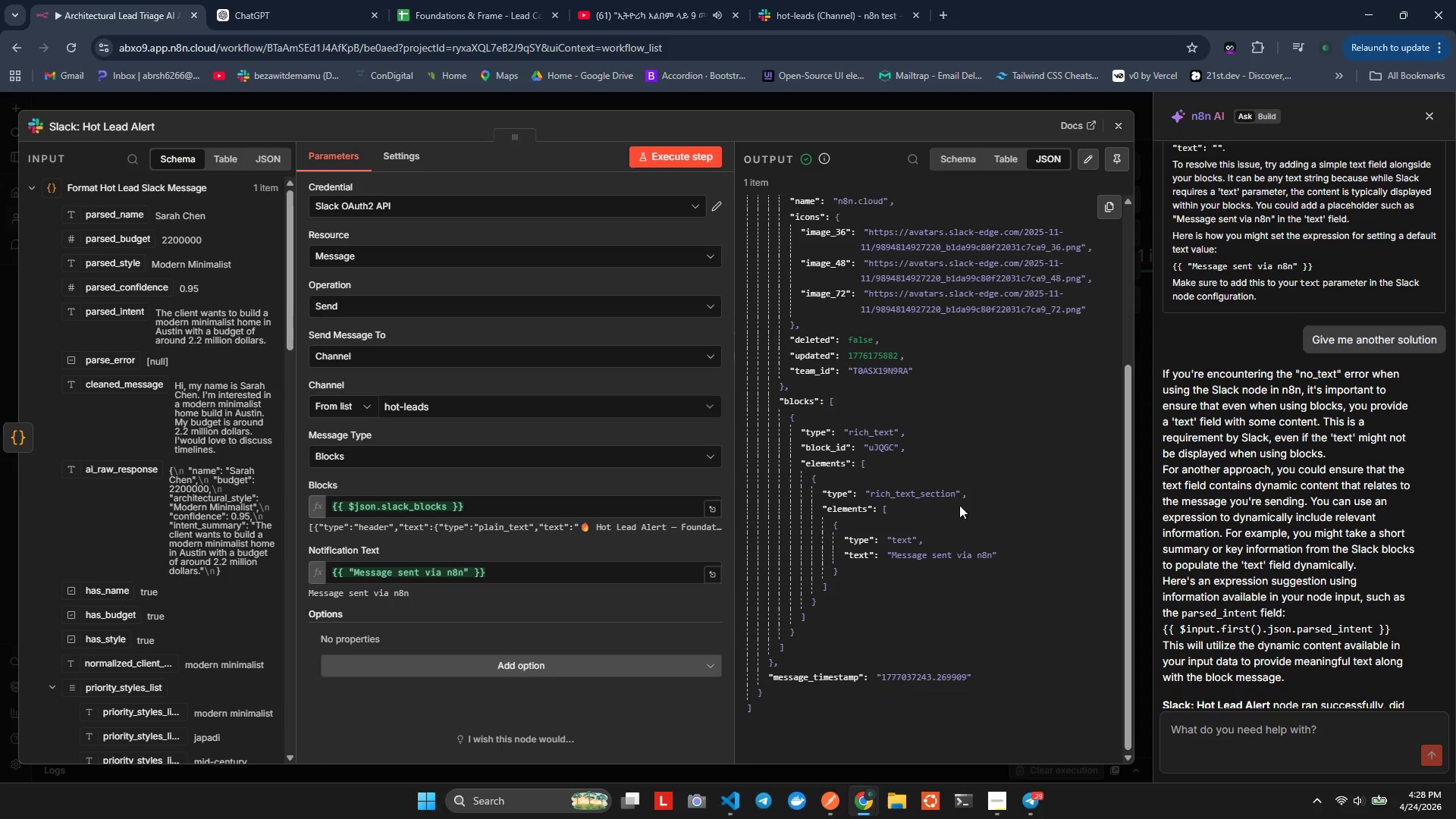 
scroll: coordinate [902, 461], scroll_direction: up, amount: 4.0
 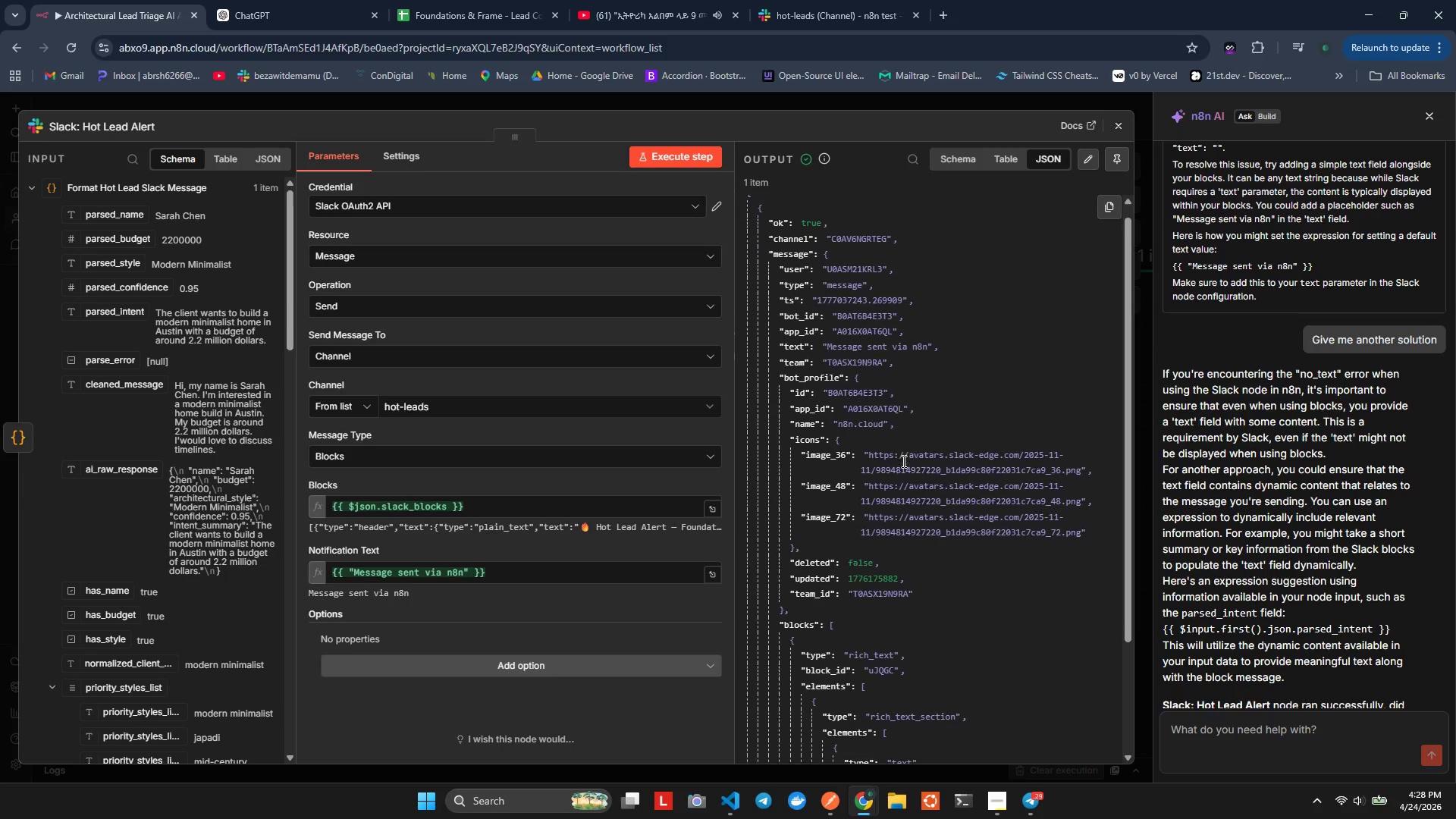 
scroll: coordinate [902, 461], scroll_direction: down, amount: 3.0
 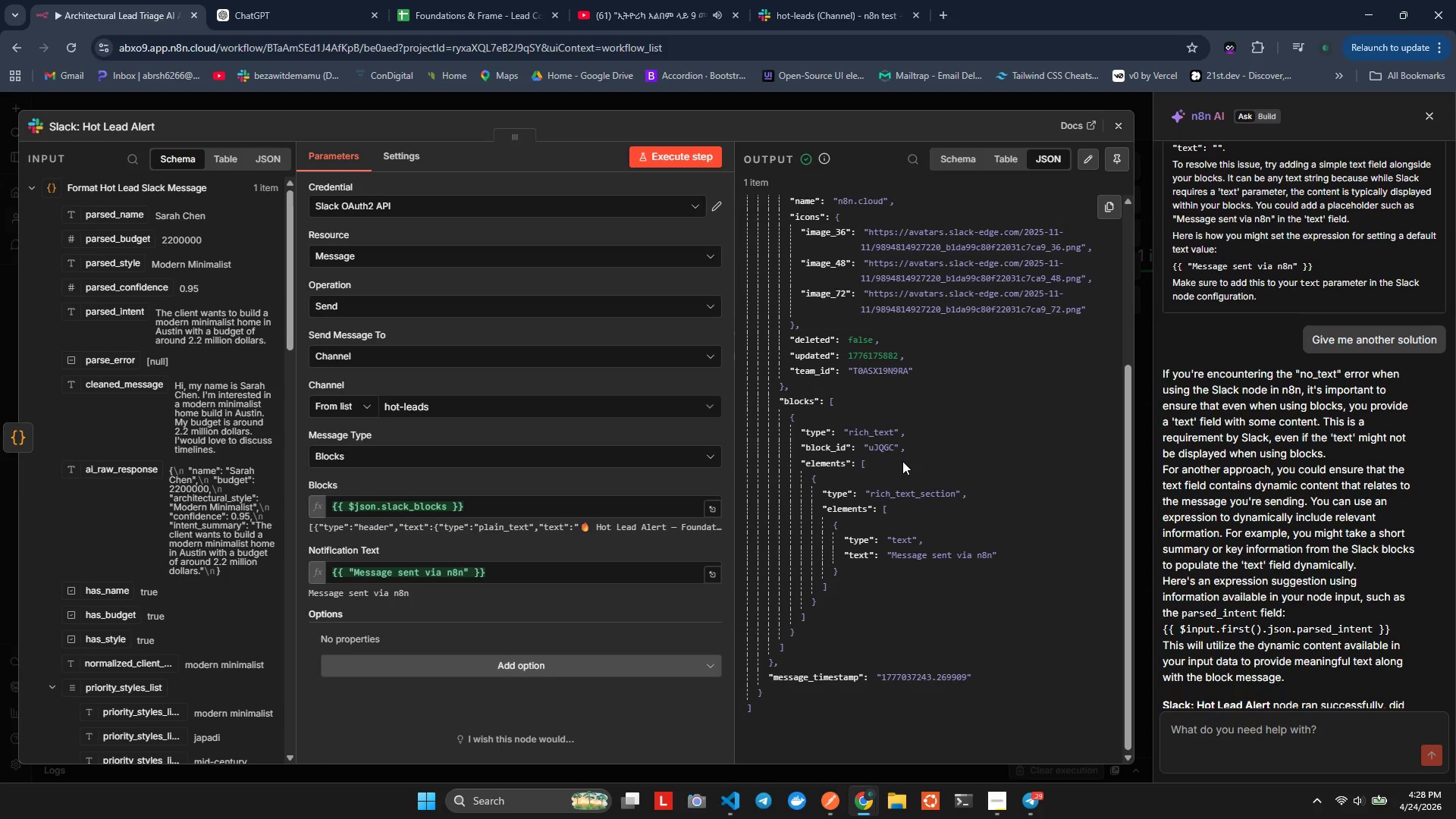 
scroll: coordinate [902, 461], scroll_direction: up, amount: 3.0
 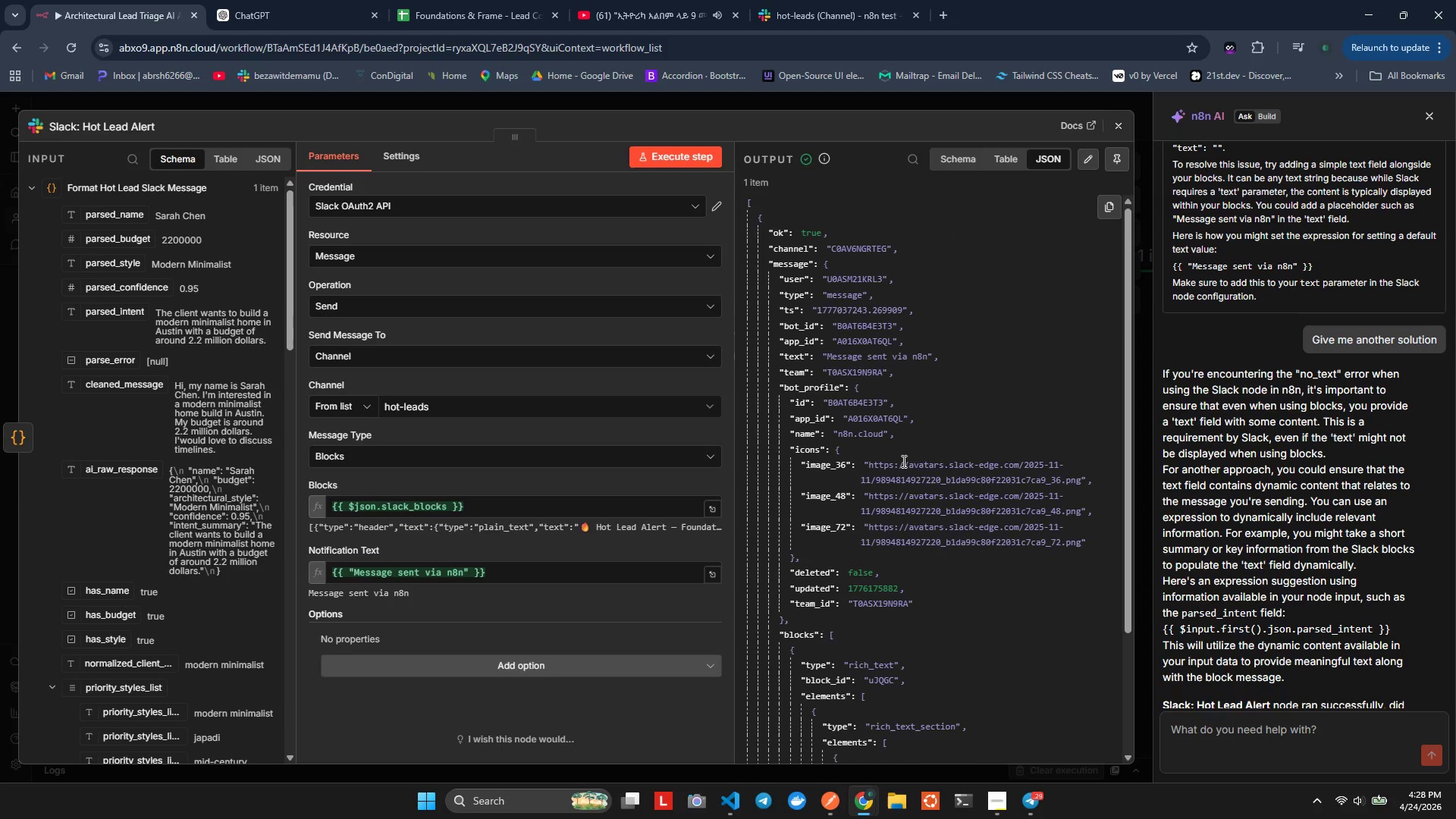 
scroll: coordinate [902, 461], scroll_direction: down, amount: 3.0
 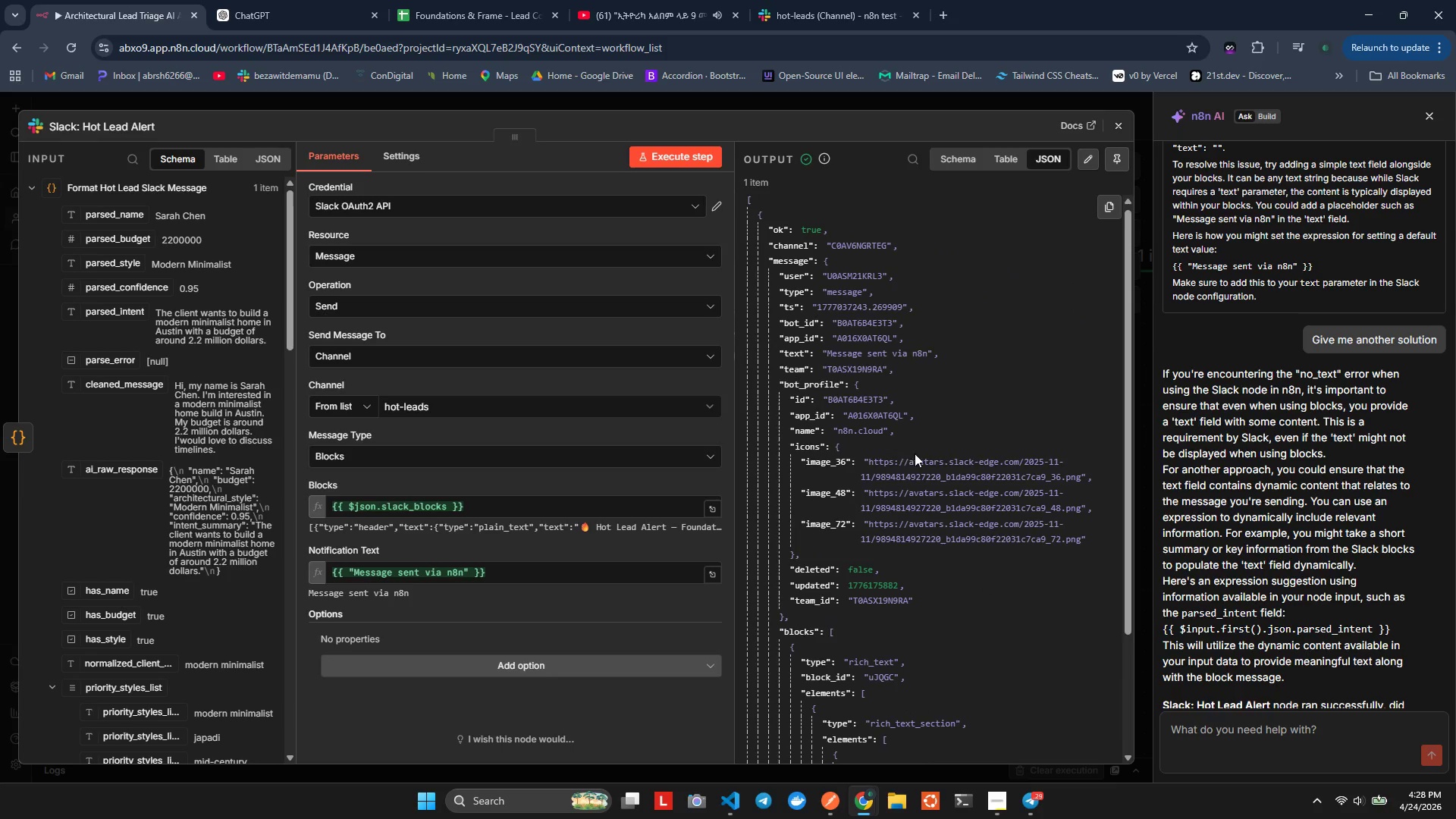 
scroll: coordinate [915, 453], scroll_direction: none, amount: 0.0
 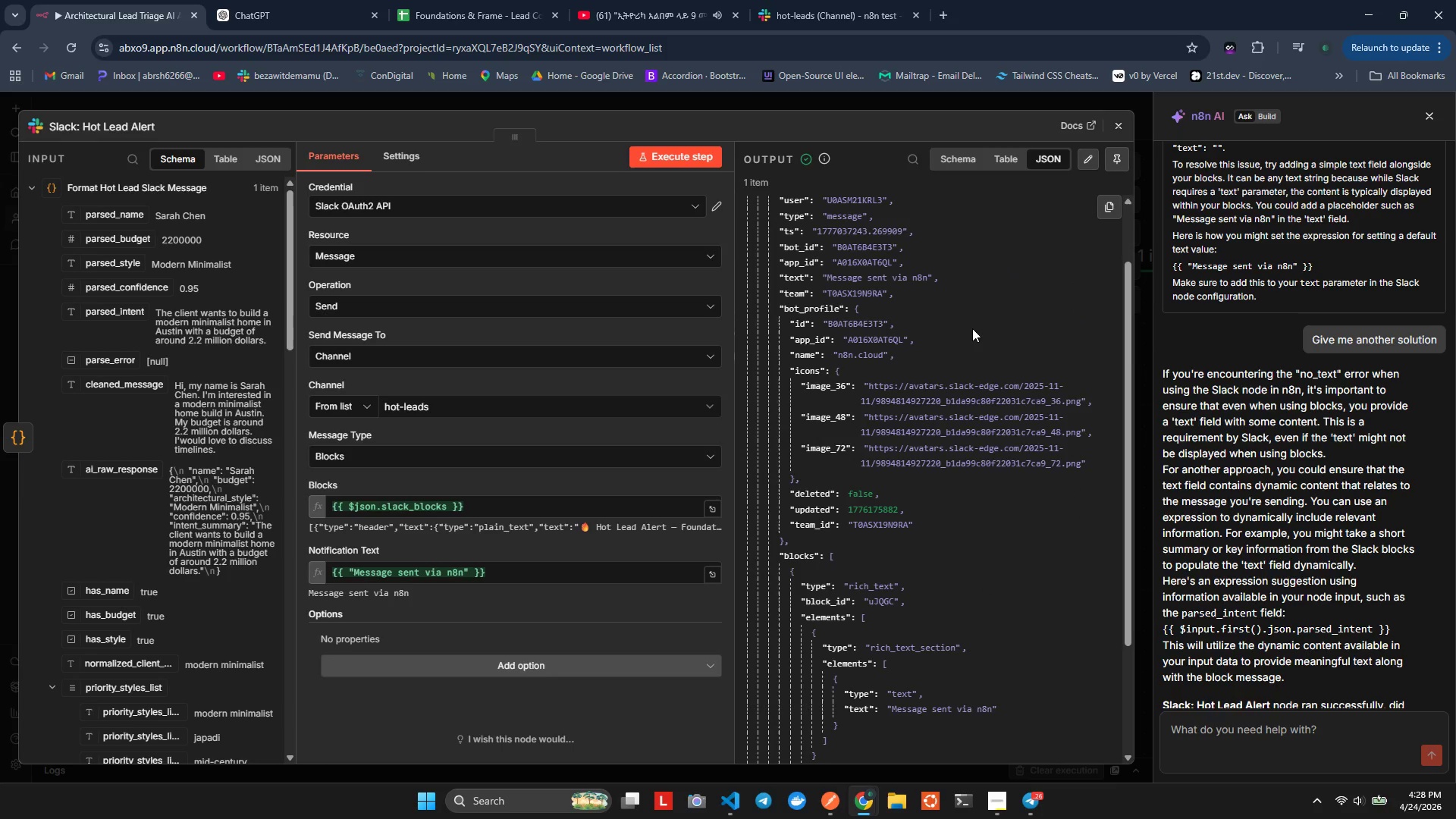 
scroll: coordinate [984, 328], scroll_direction: up, amount: 2.0
 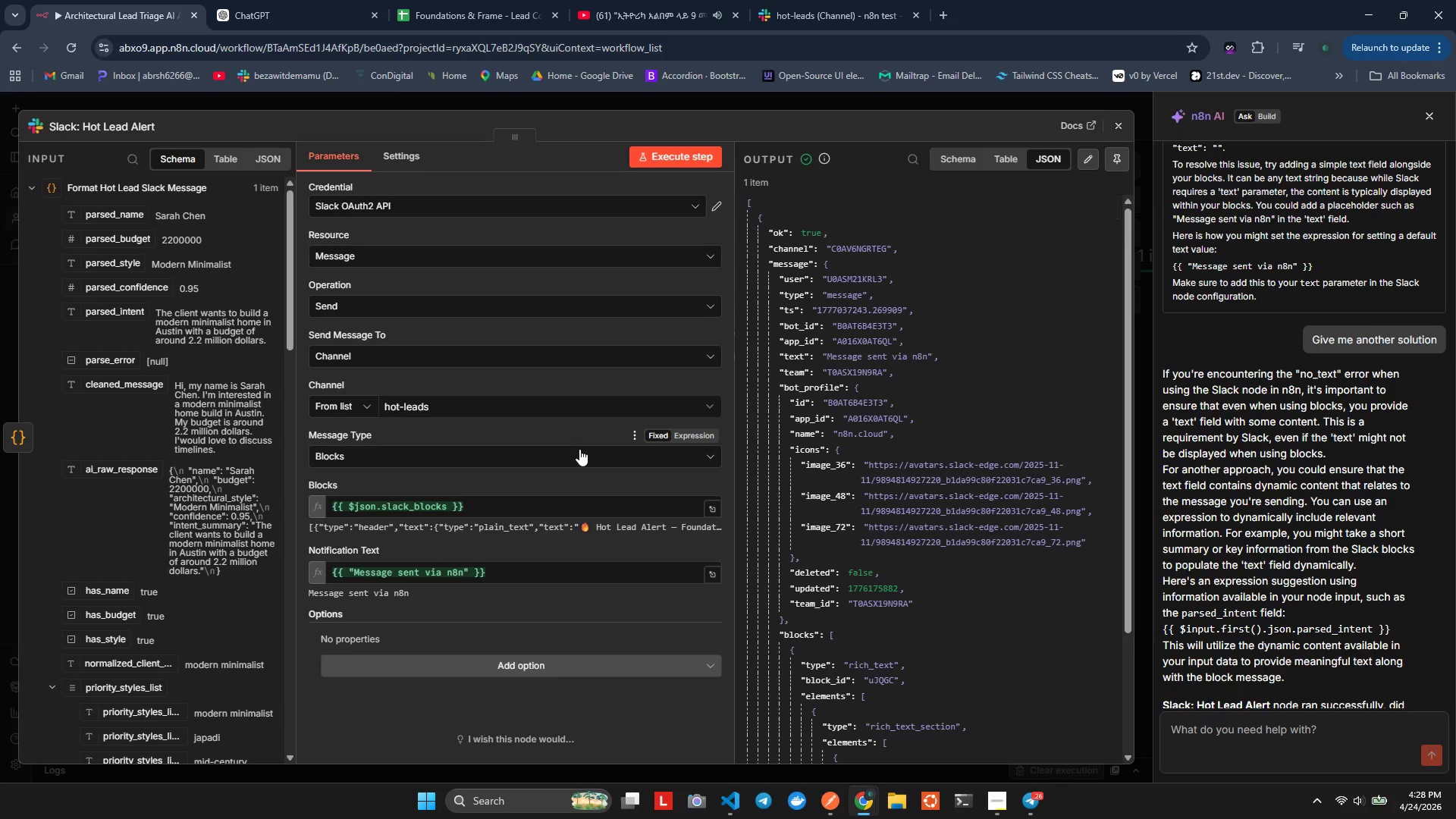 
scroll: coordinate [530, 549], scroll_direction: down, amount: 4.0
 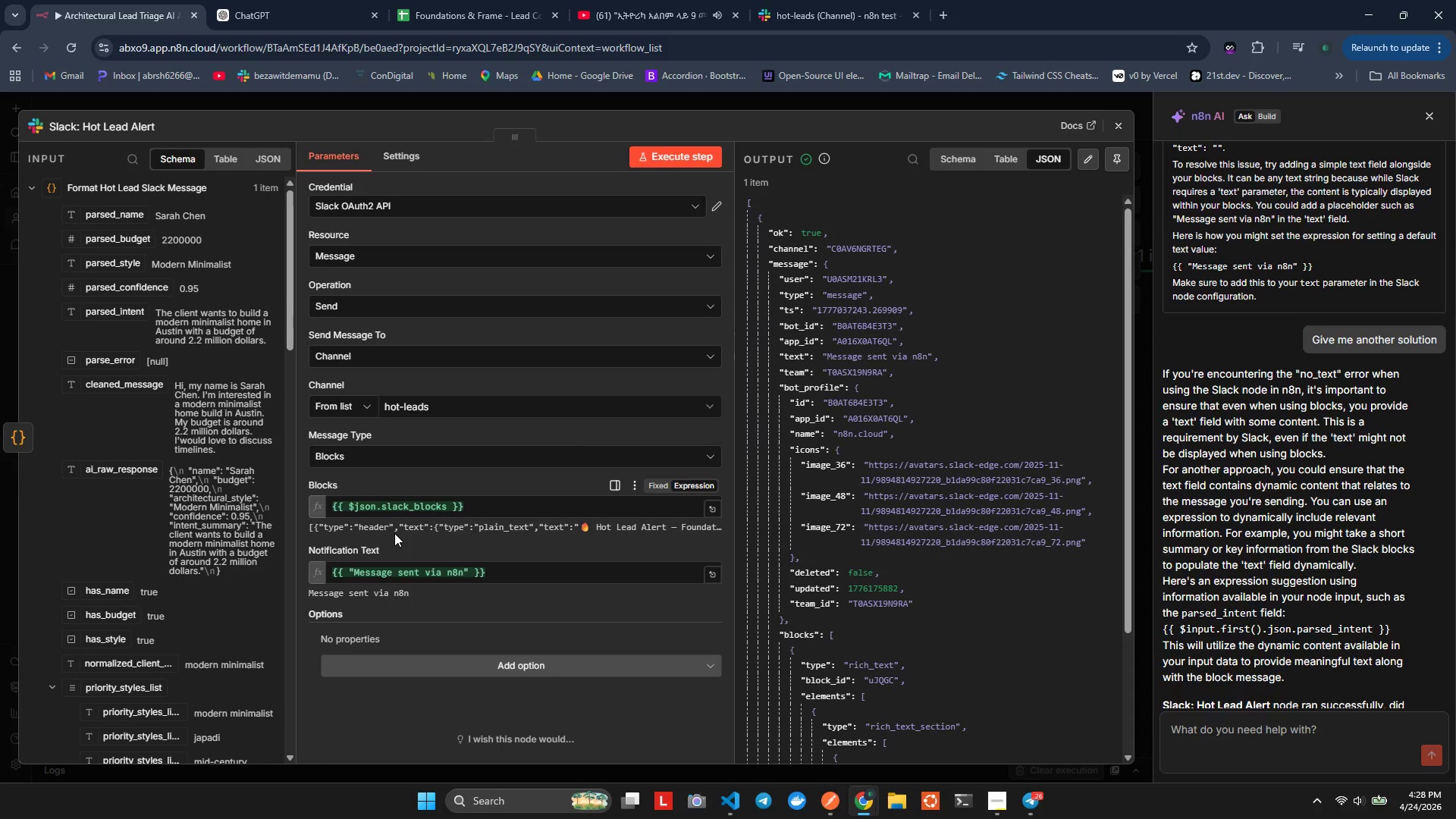 
wait(13.1)
 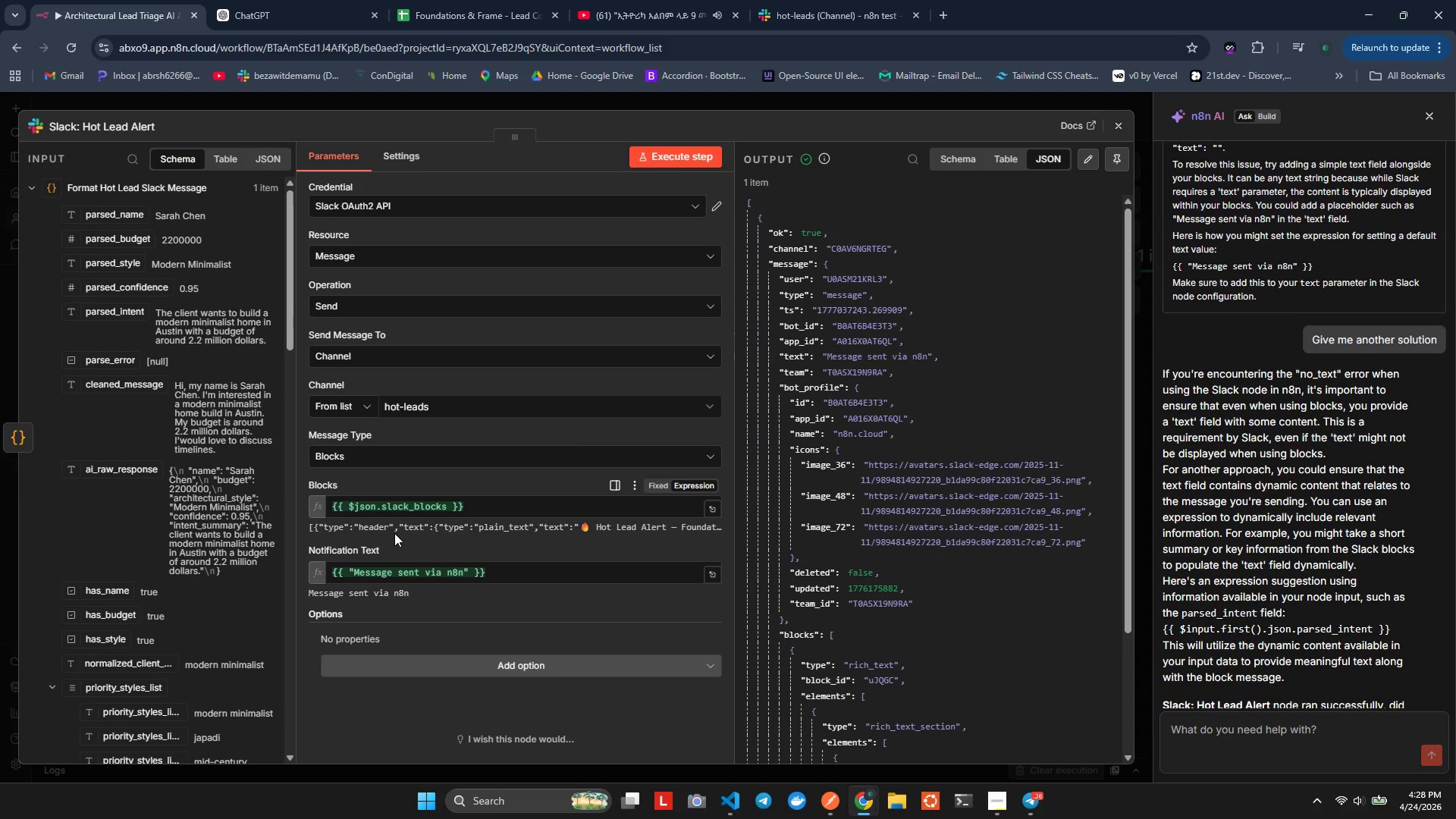 
scroll: coordinate [497, 651], scroll_direction: down, amount: 6.0
 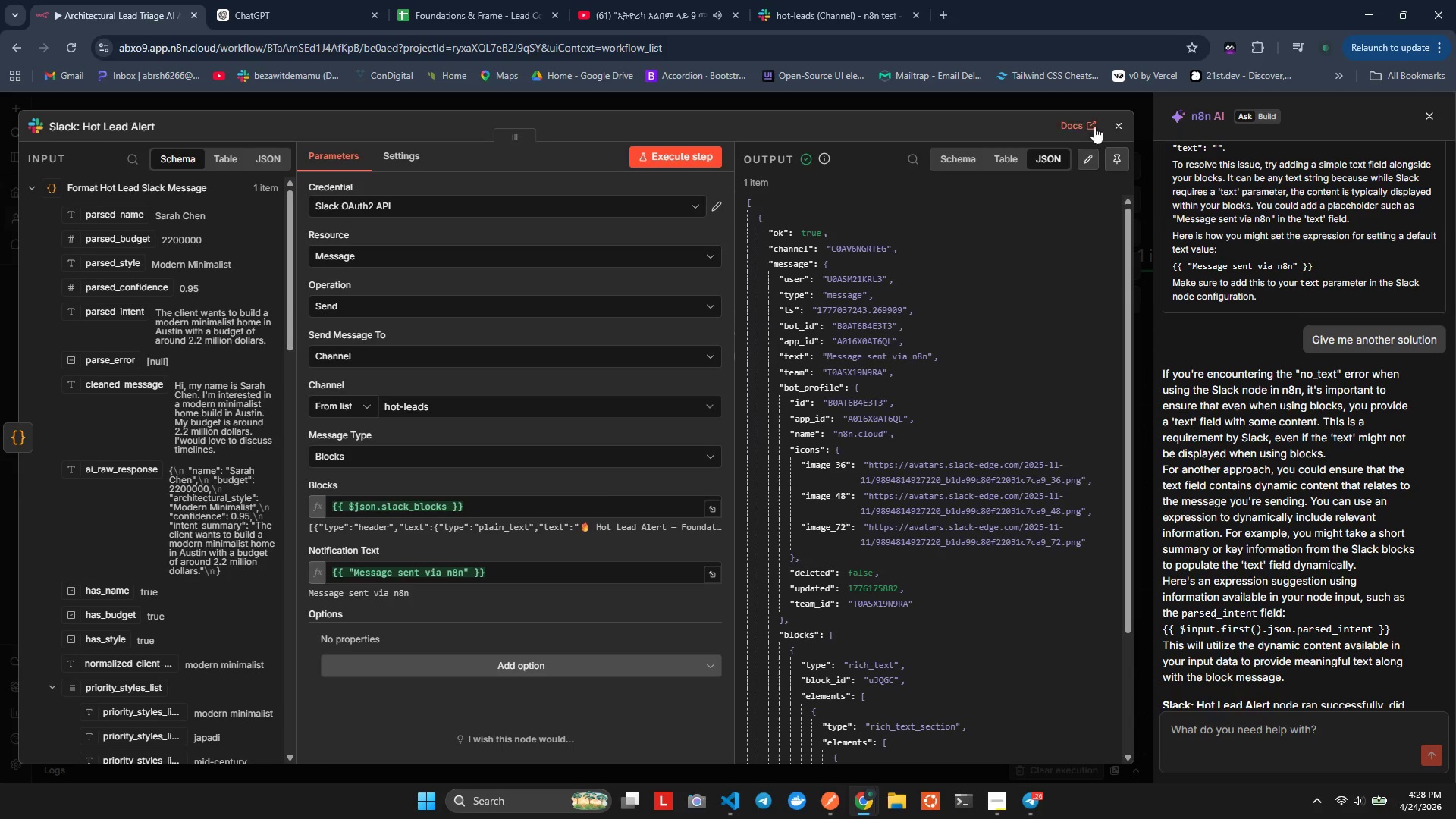 
left_click([1115, 127])
 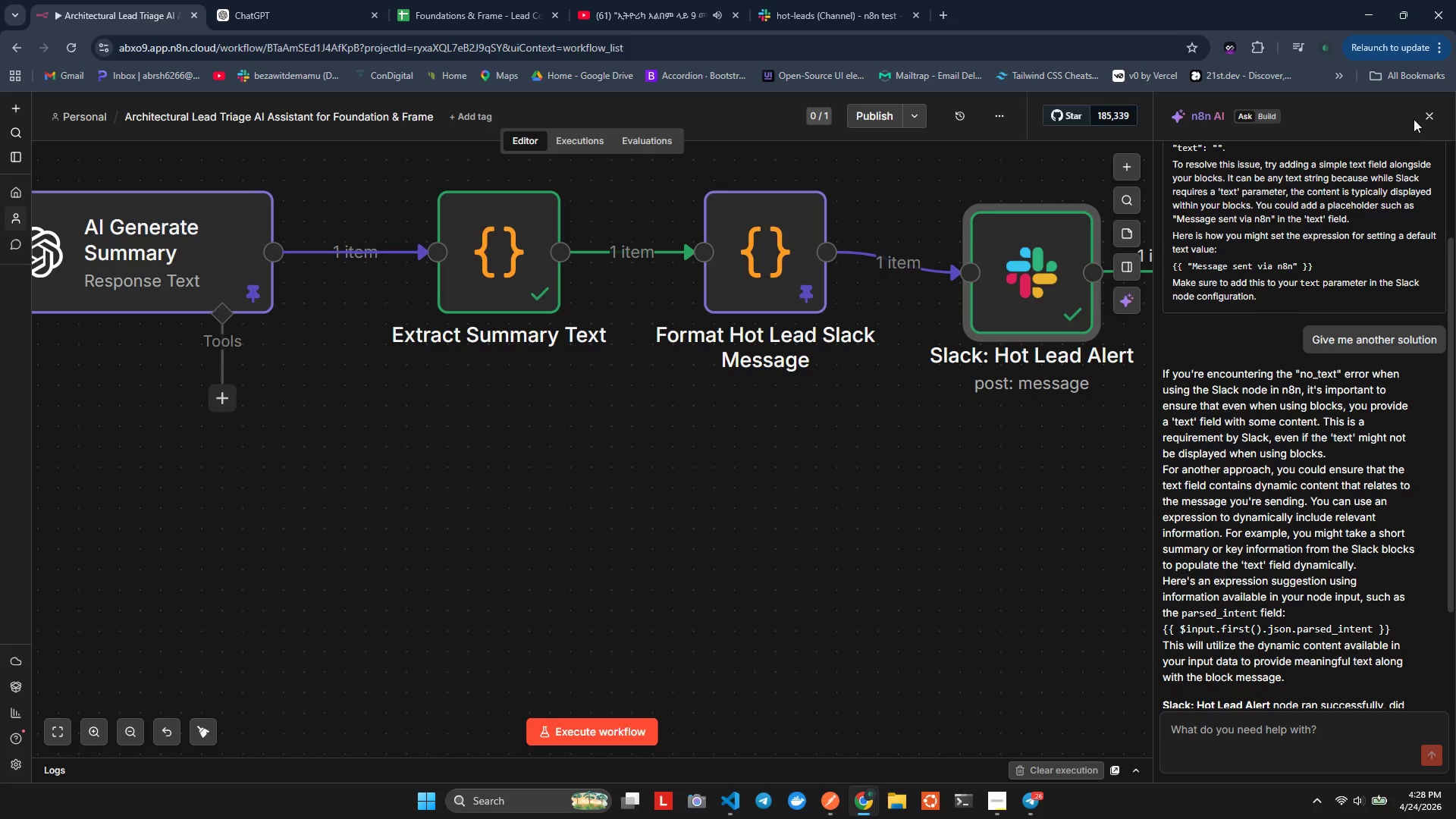 
left_click([1432, 113])
 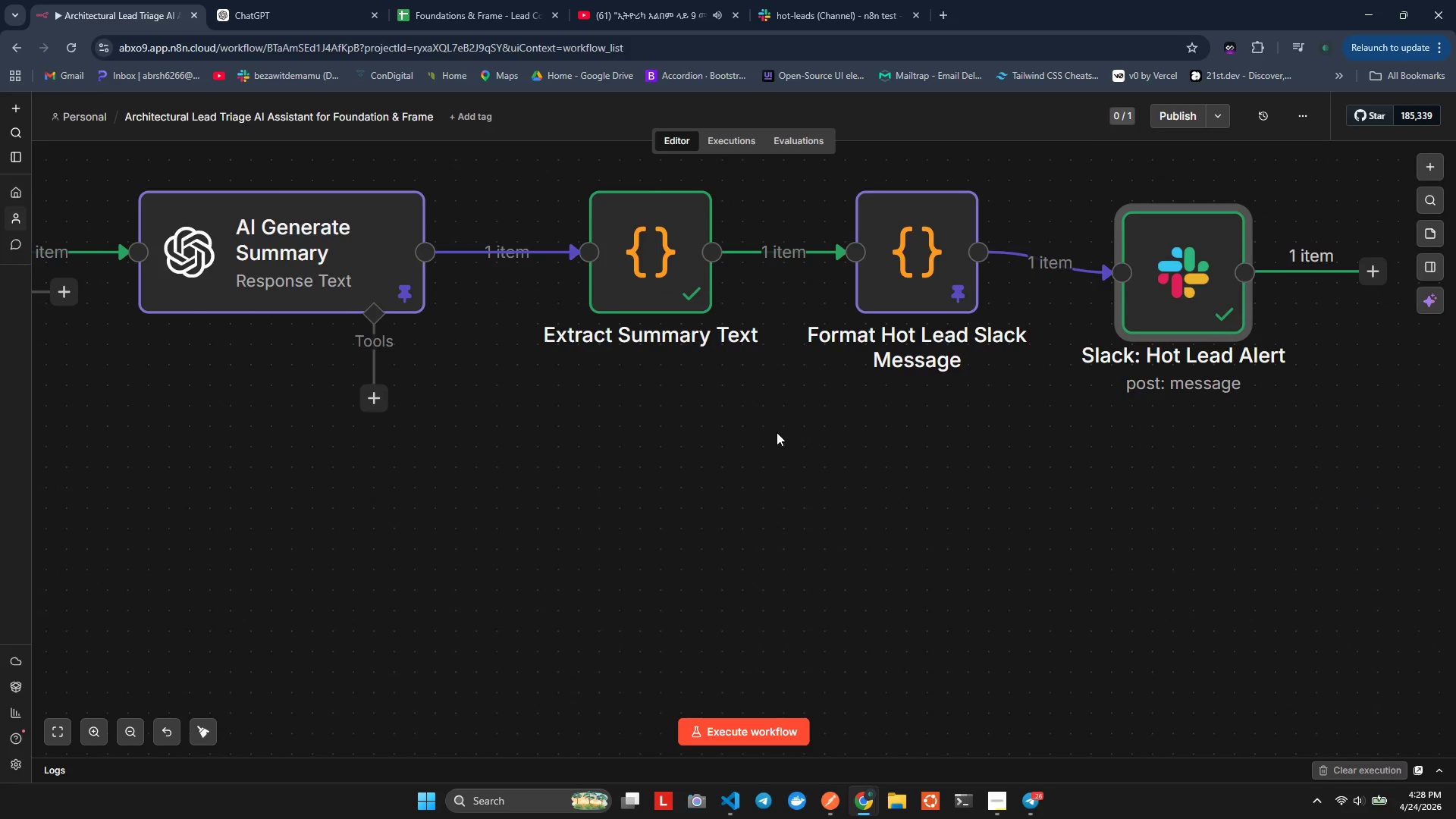 
scroll: coordinate [776, 432], scroll_direction: down, amount: 1.0
 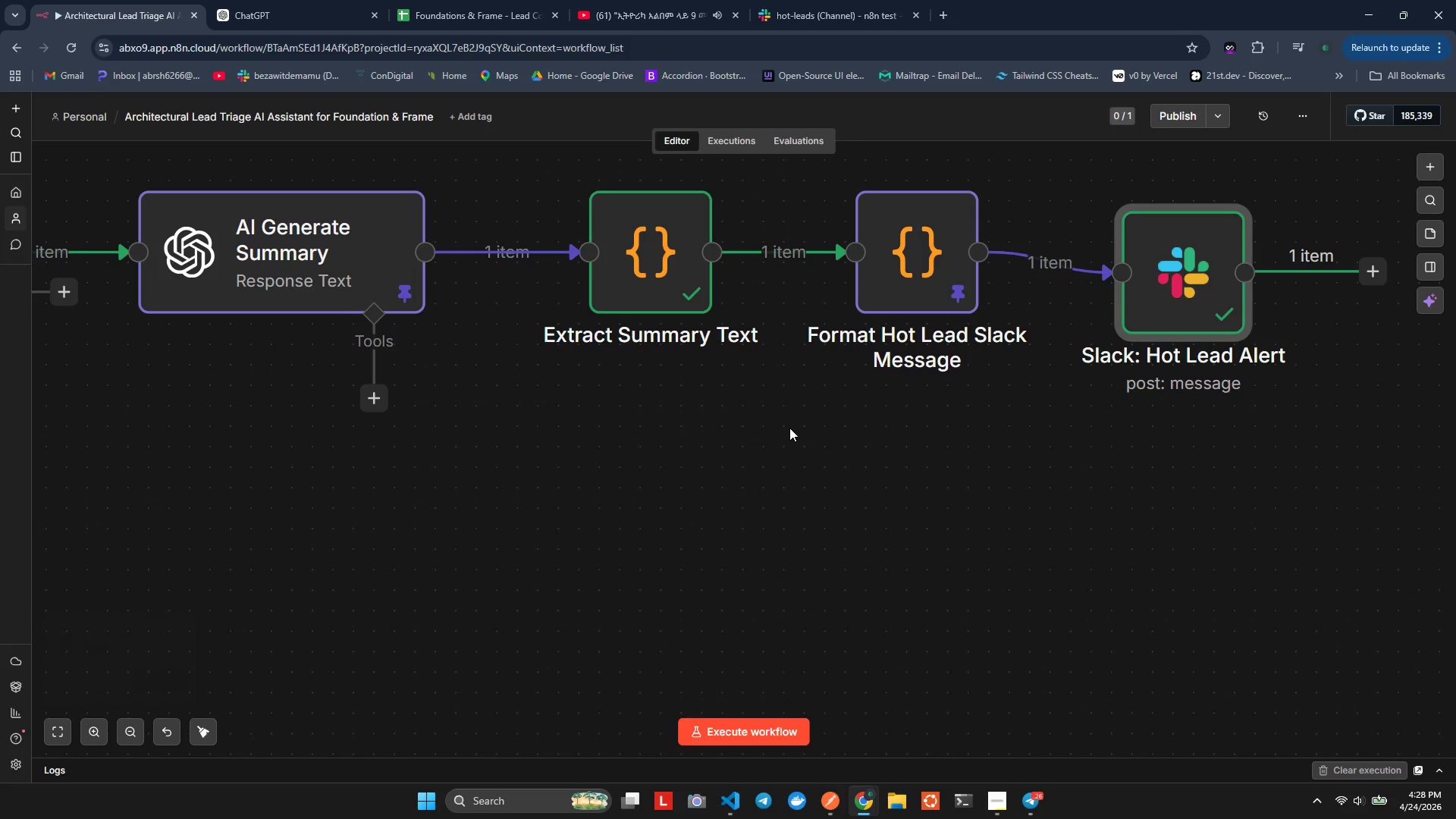 
hold_key(key=ControlLeft, duration=0.47)
scroll: coordinate [804, 432], scroll_direction: down, amount: 3.0
 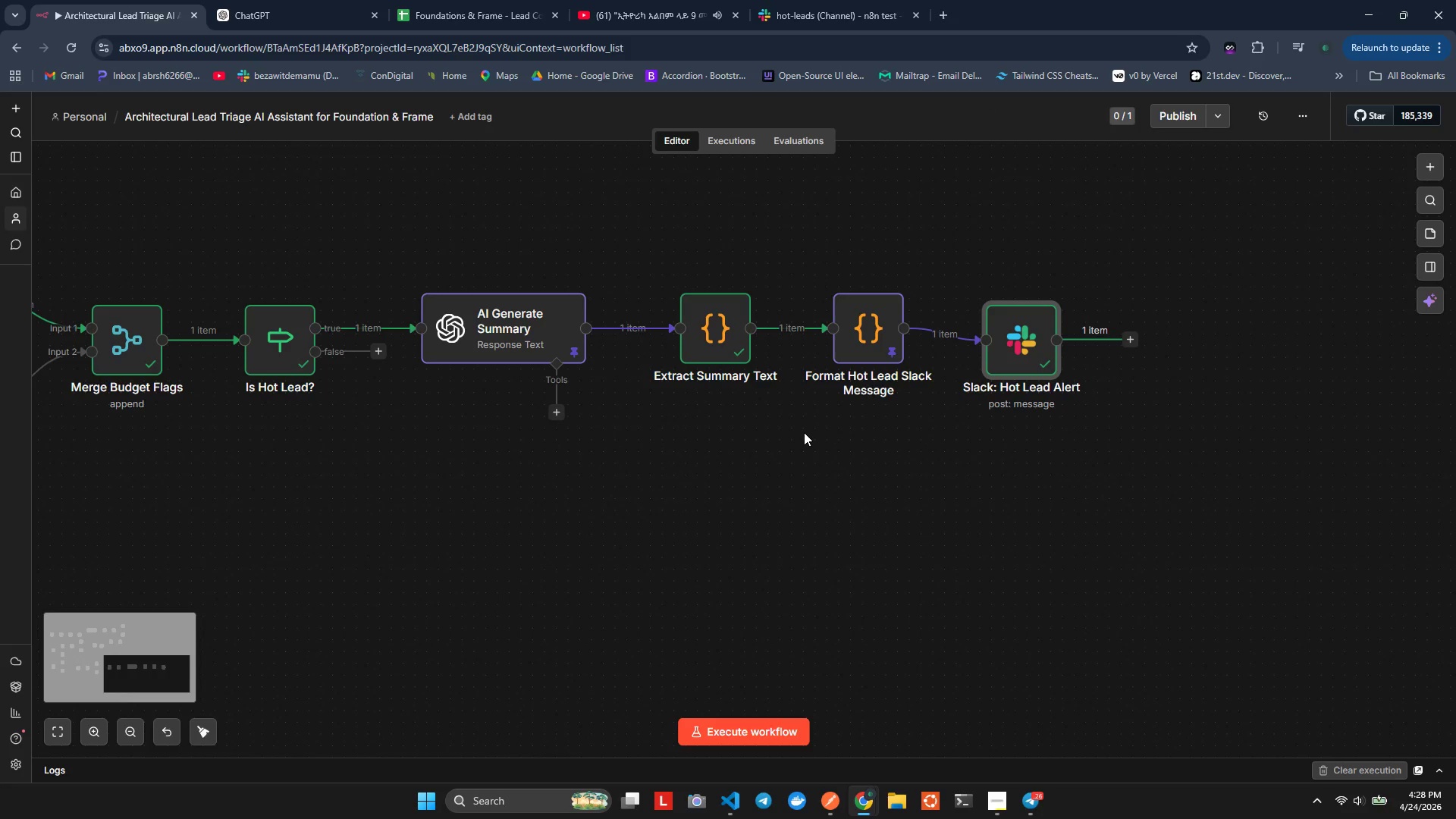 
hold_key(key=ShiftLeft, duration=4.7)
scroll: coordinate [804, 431], scroll_direction: down, amount: 4.0
 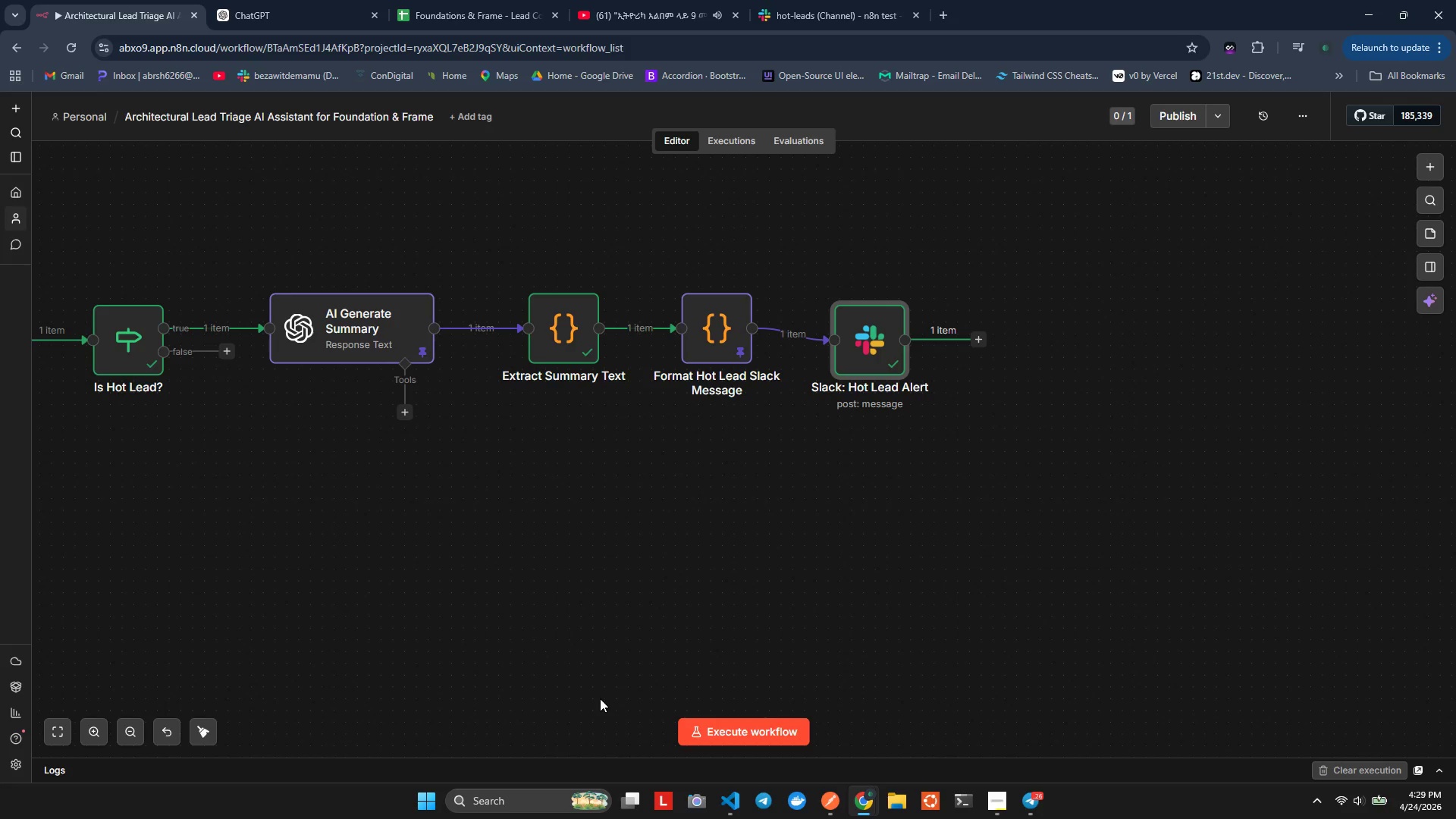 
wait(15.67)
 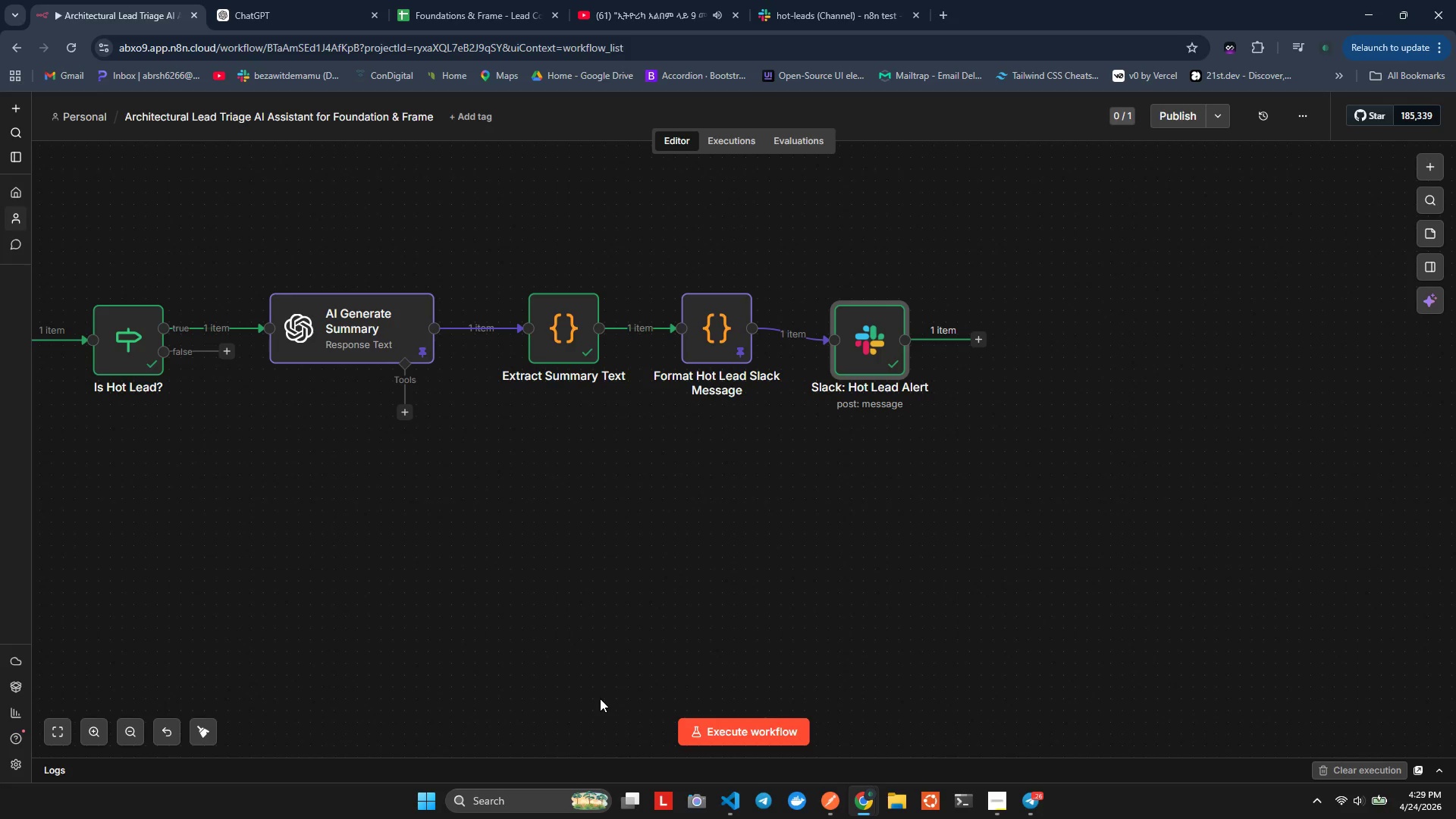 
left_click([765, 0])
 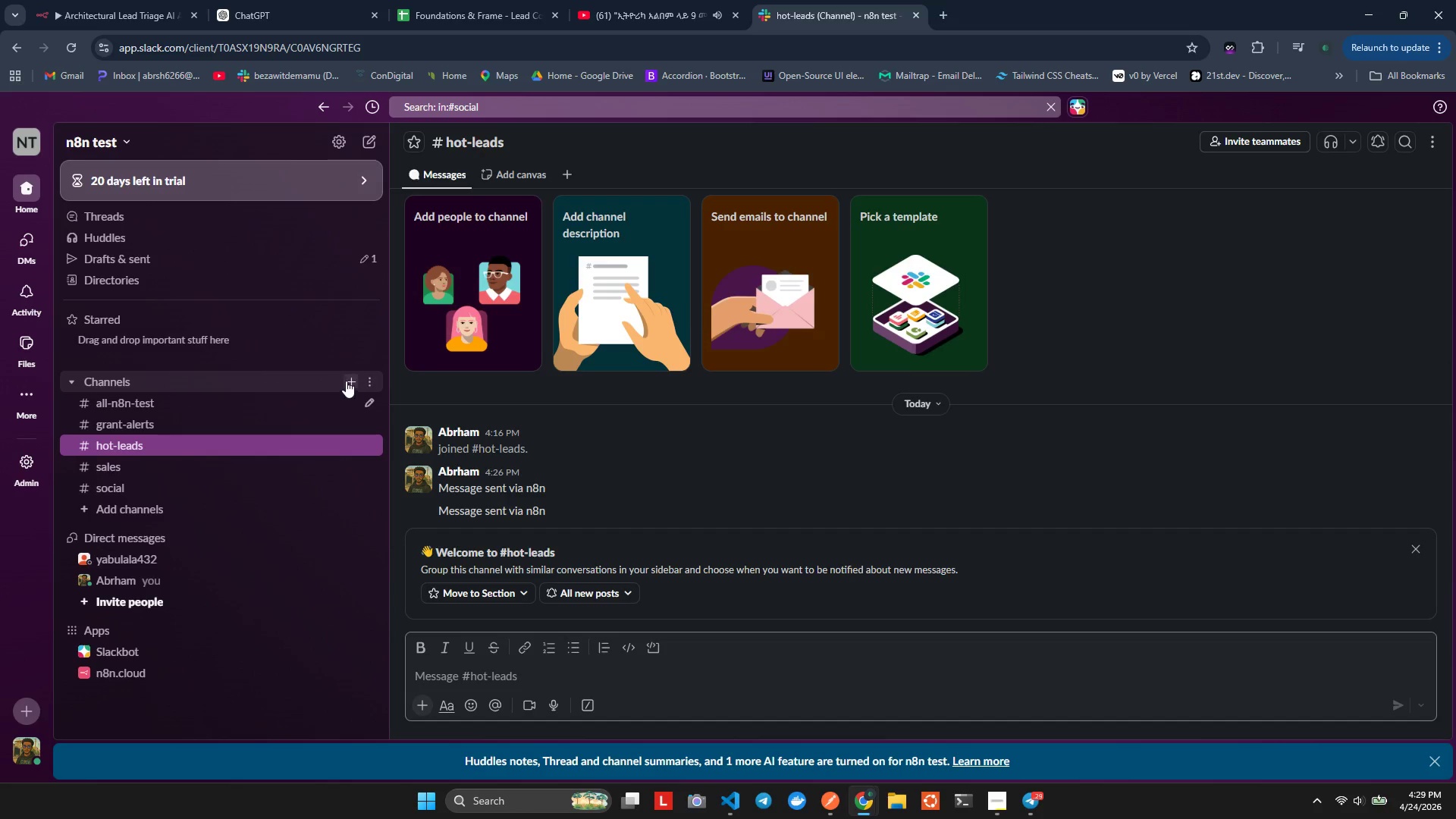 
left_click([352, 377])
 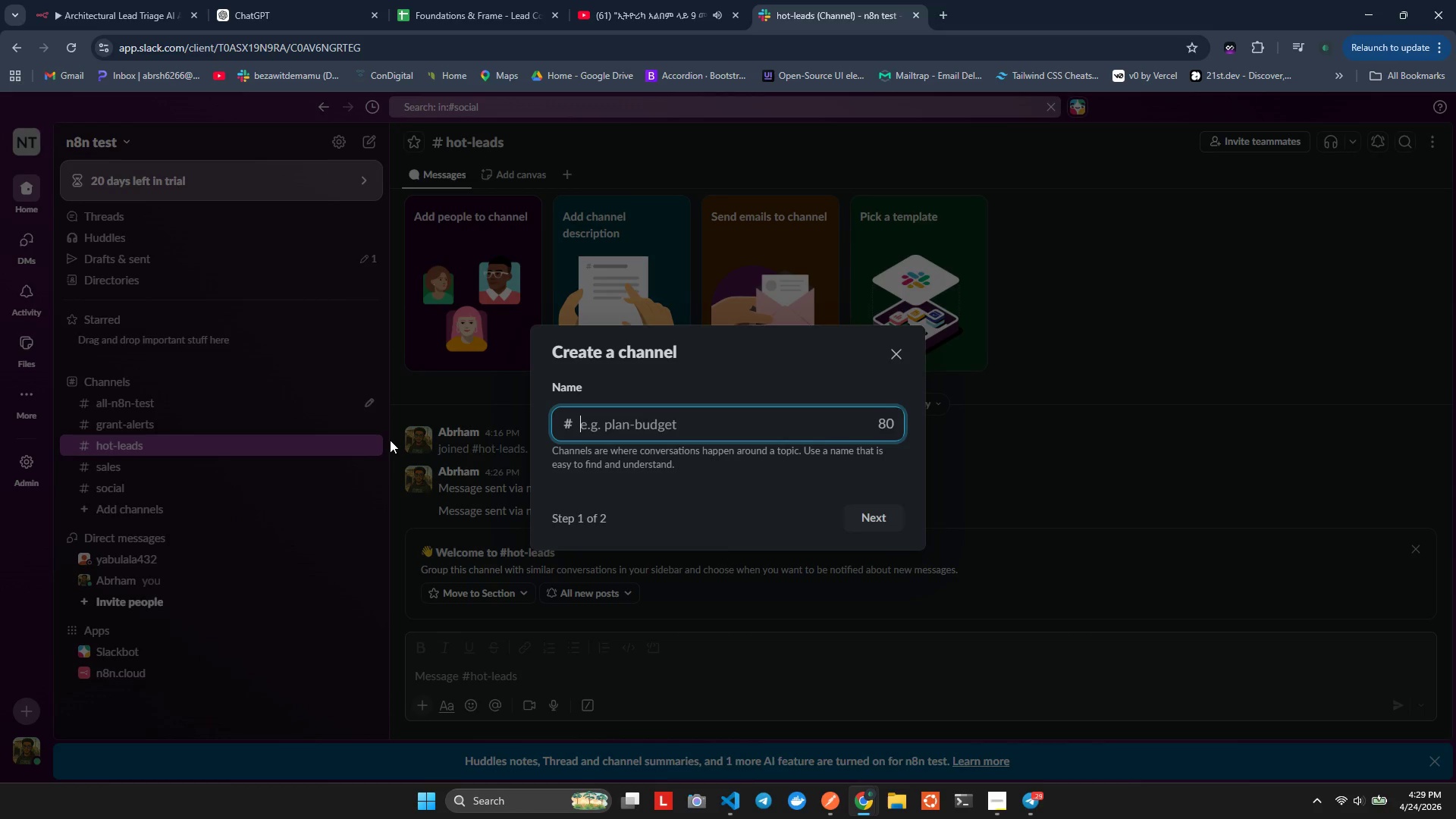 
type(manual)
 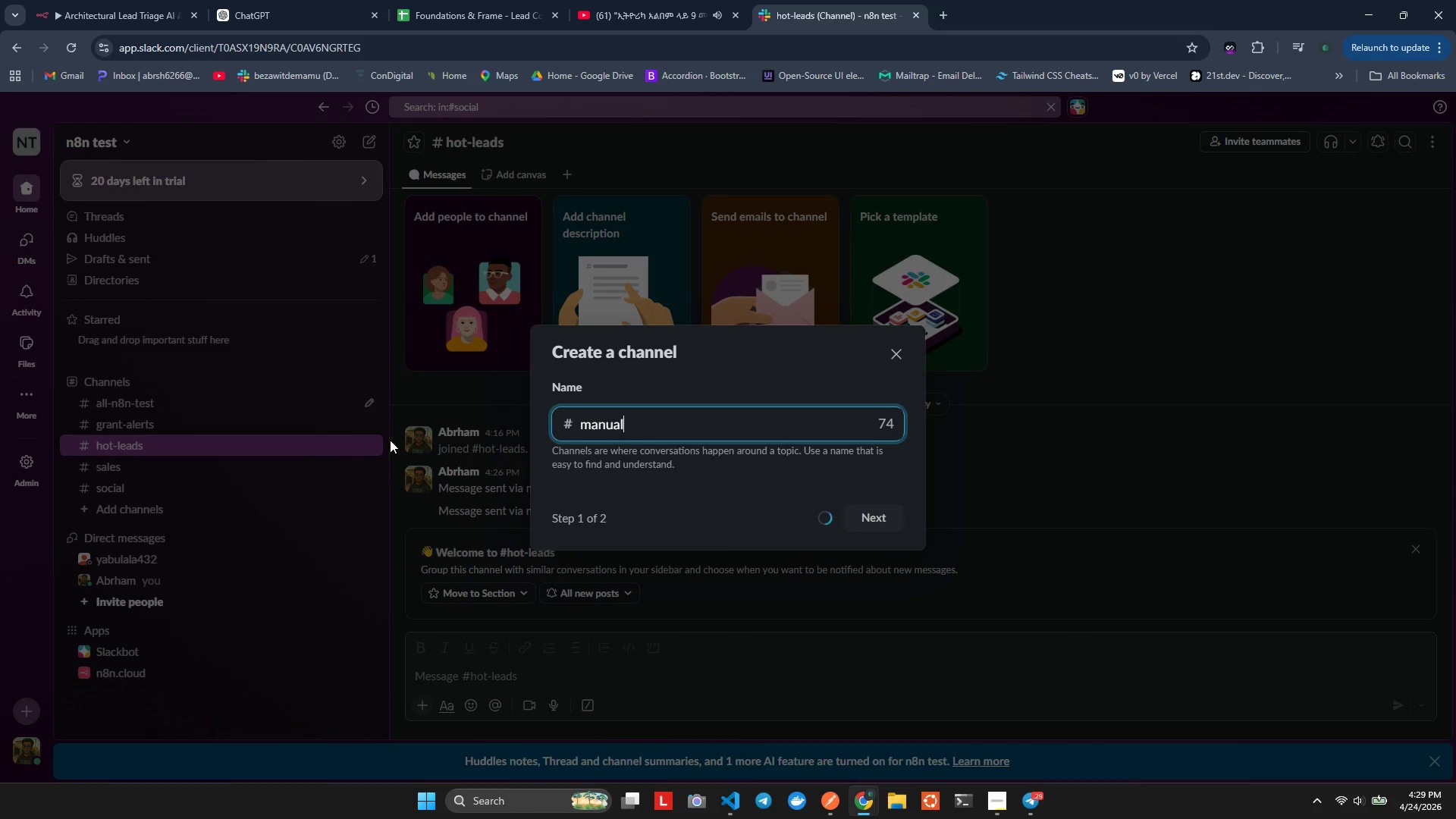 
key(Alt+AltLeft)
 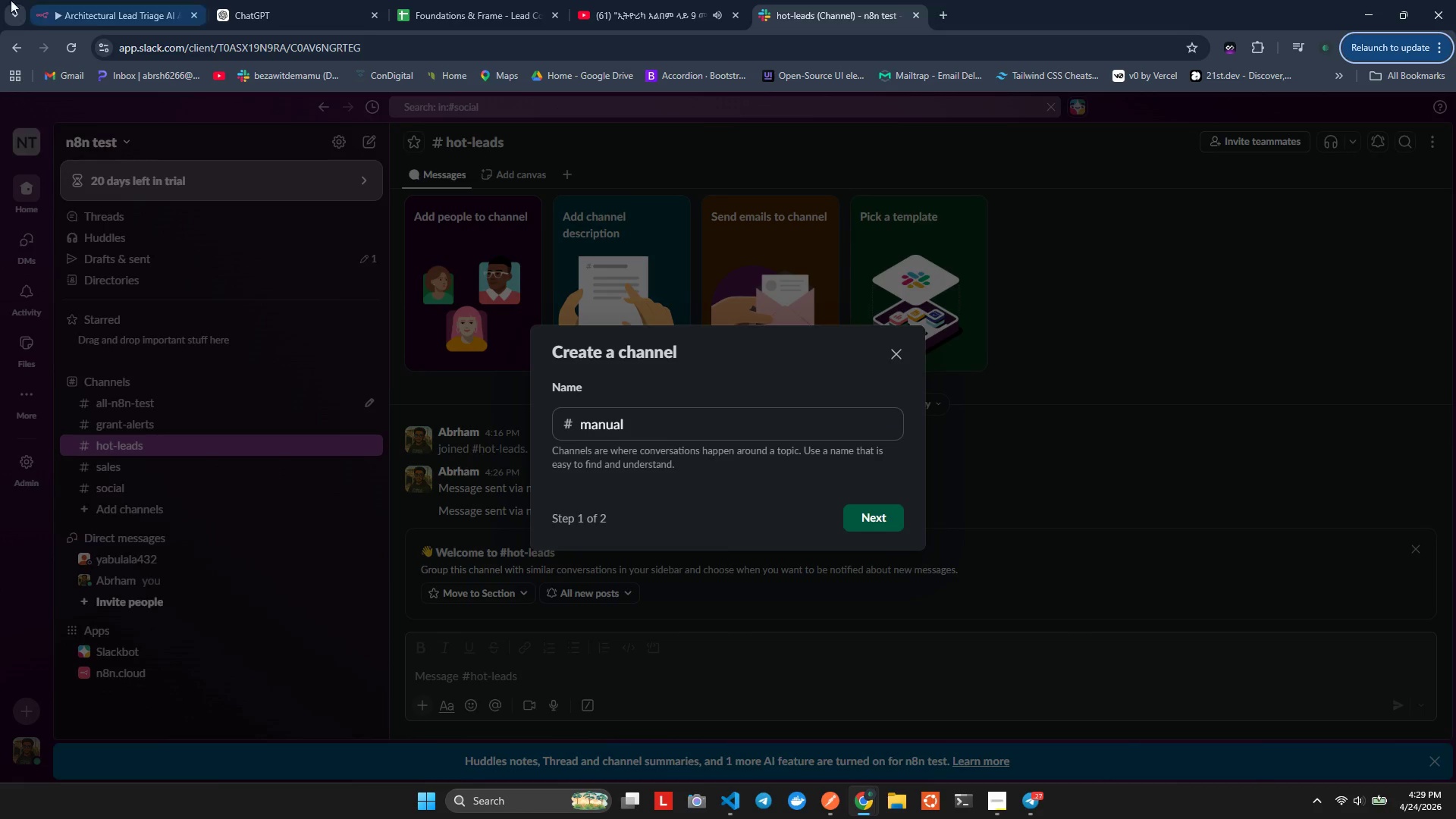 
left_click([61, 0])
 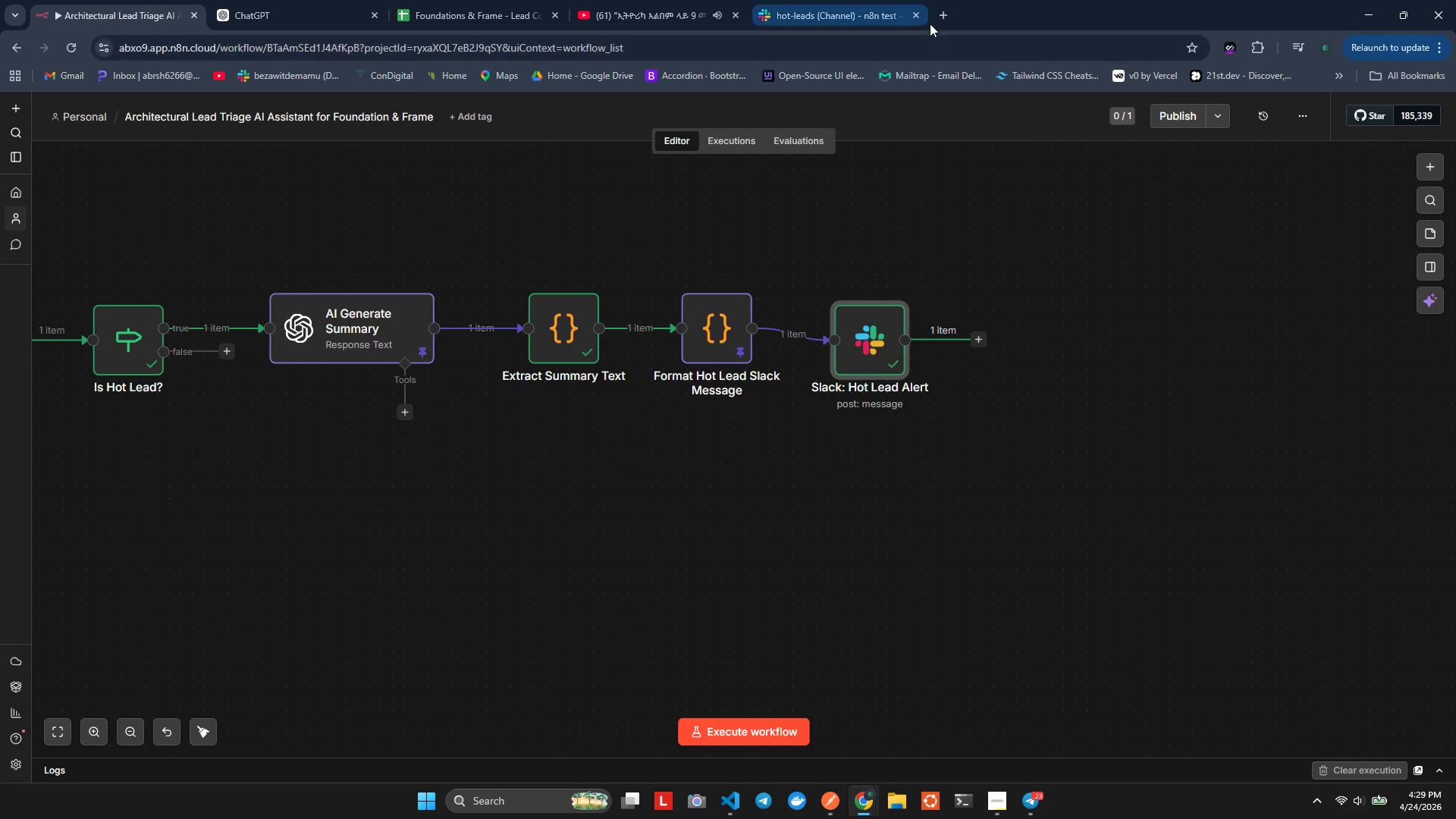 
left_click([930, 20])
 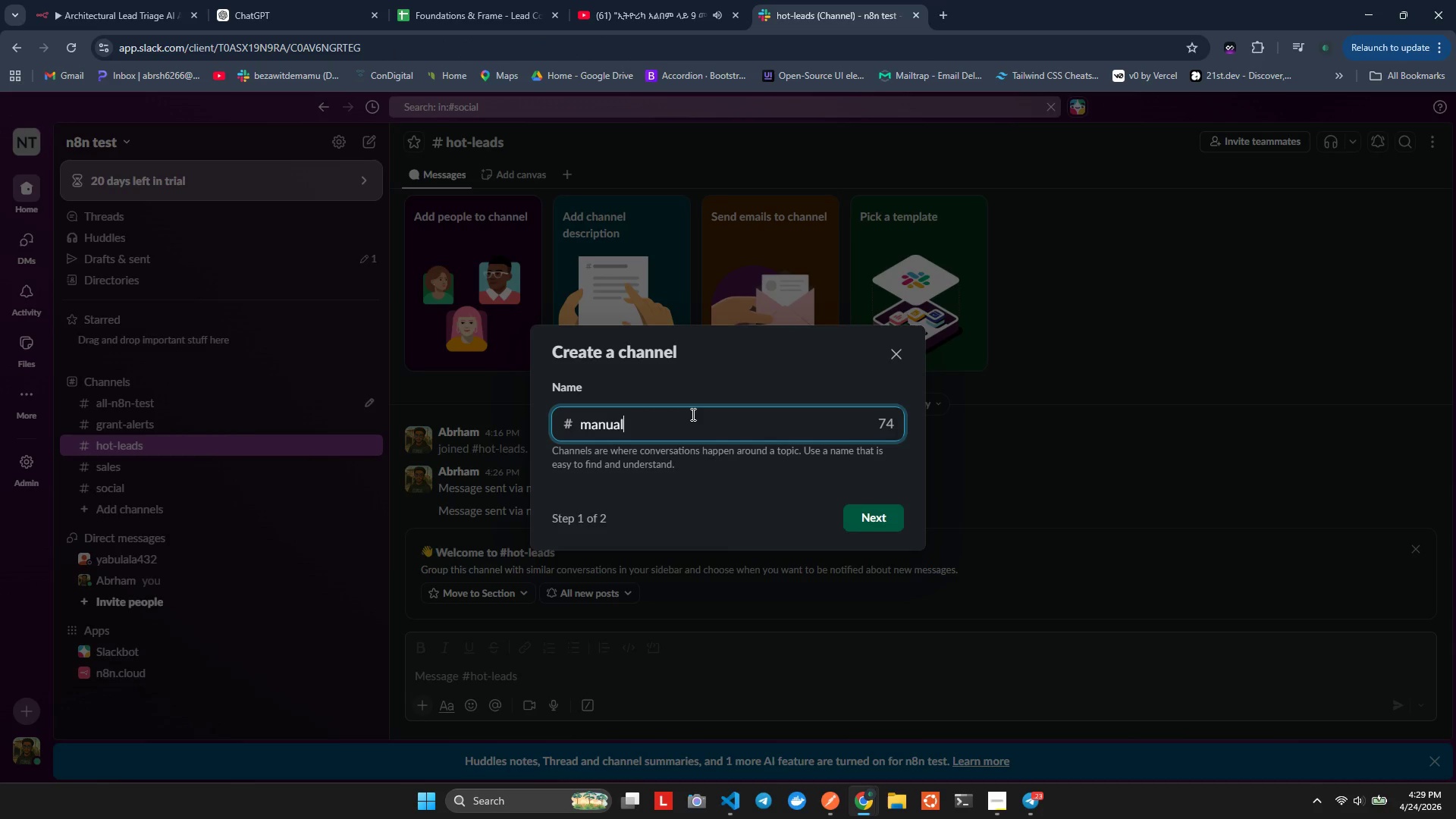 
type(-review)
 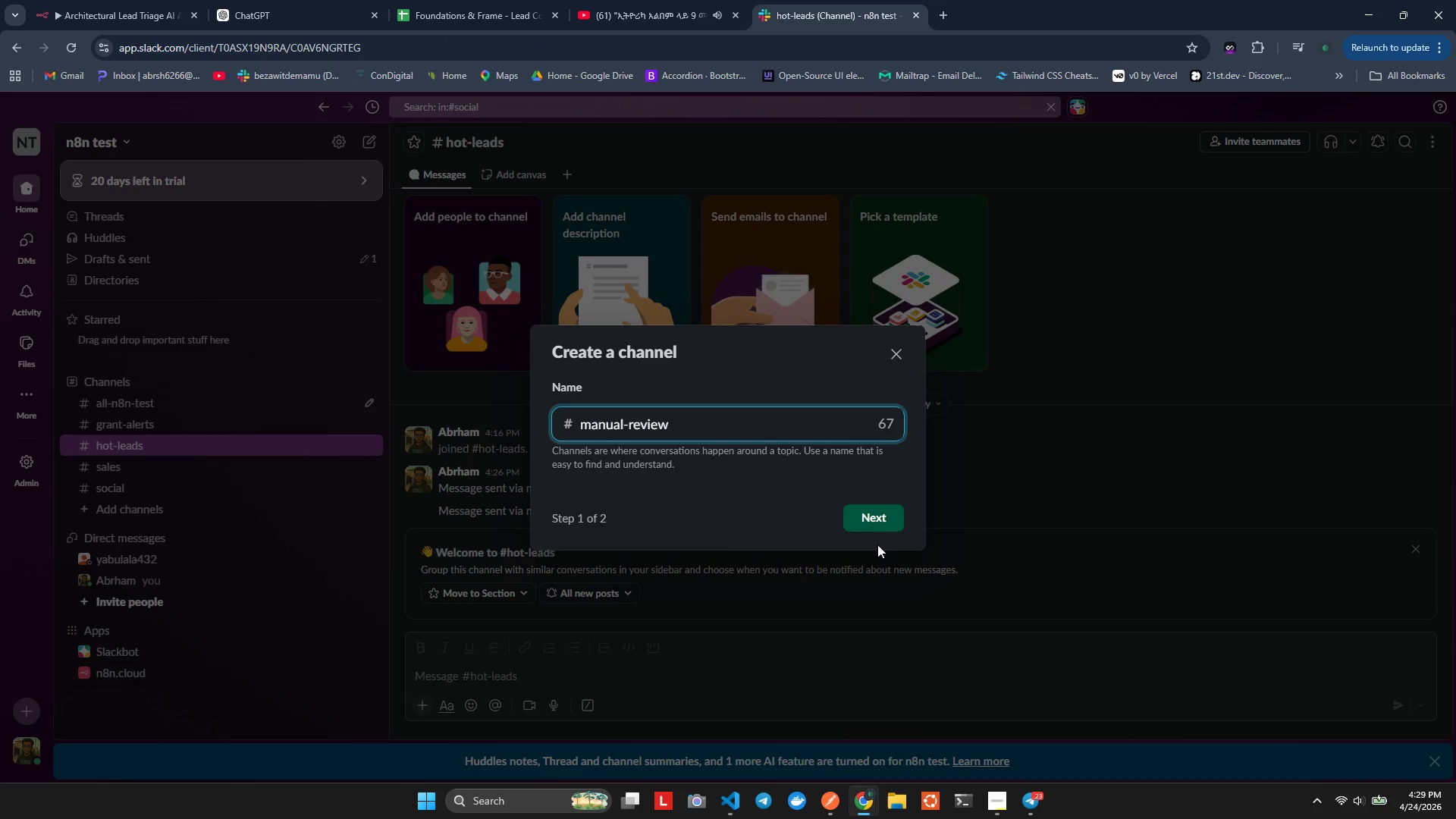 
left_click([870, 516])
 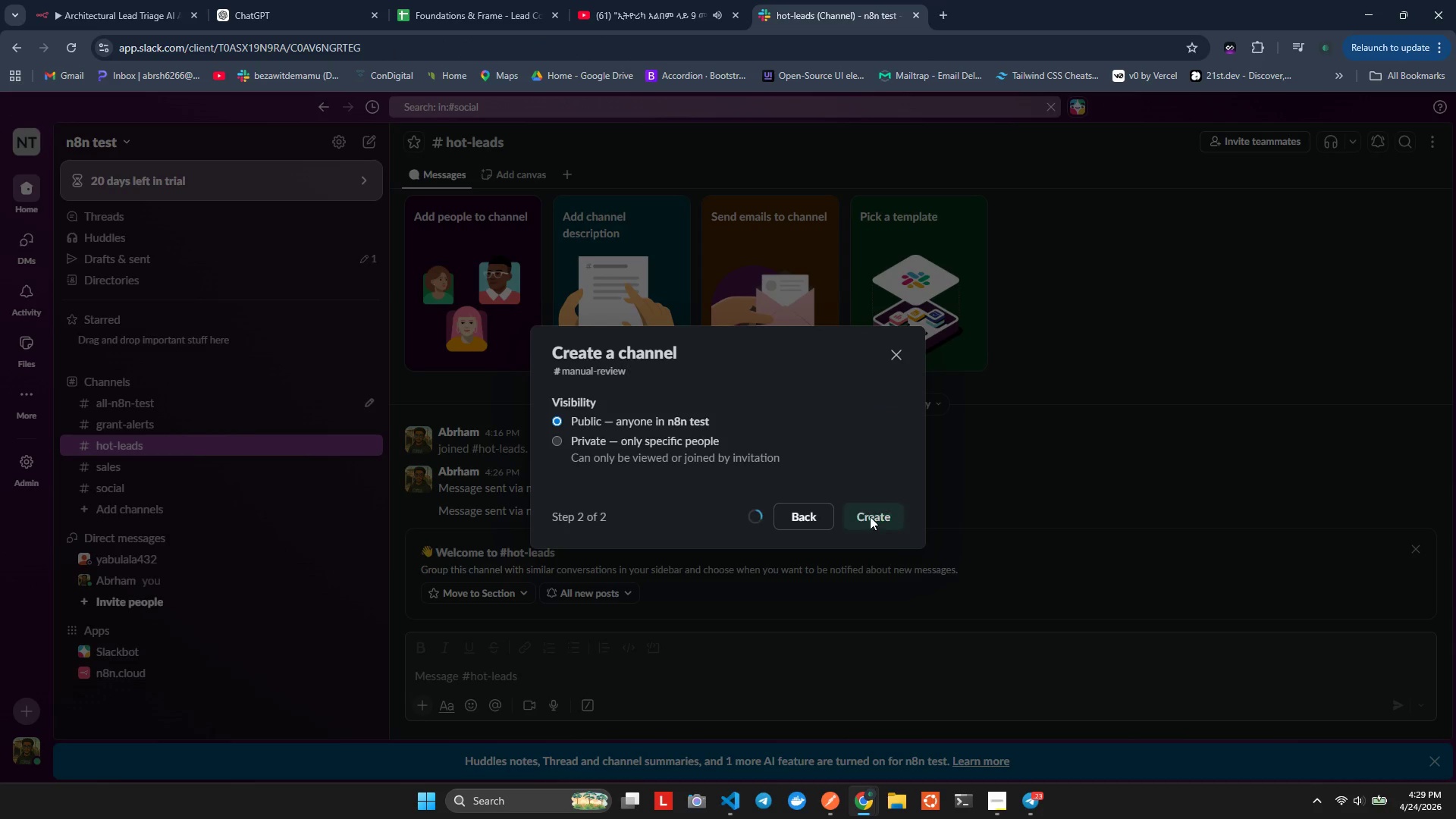 
left_click([870, 516])
 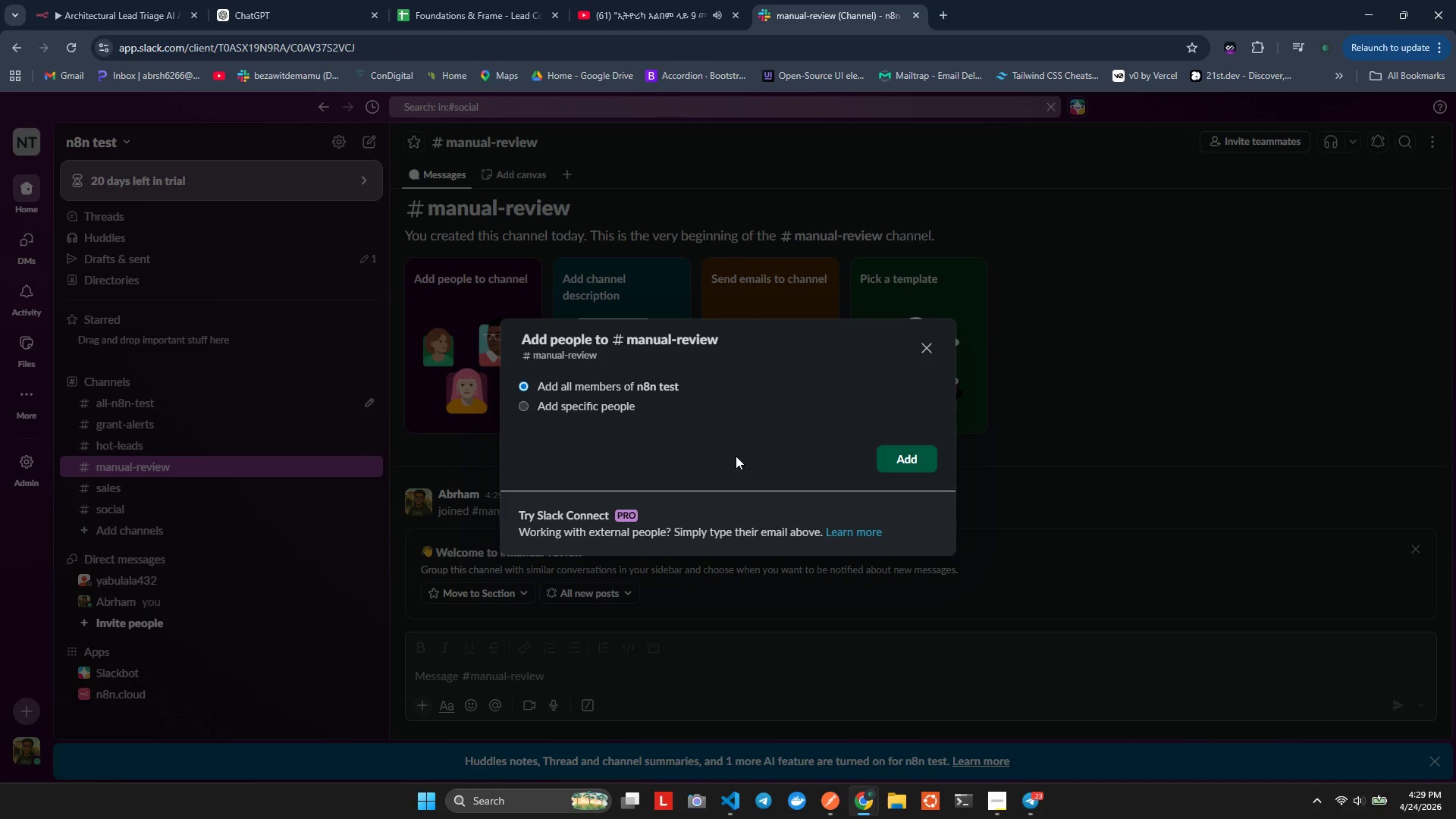 
left_click([927, 466])
 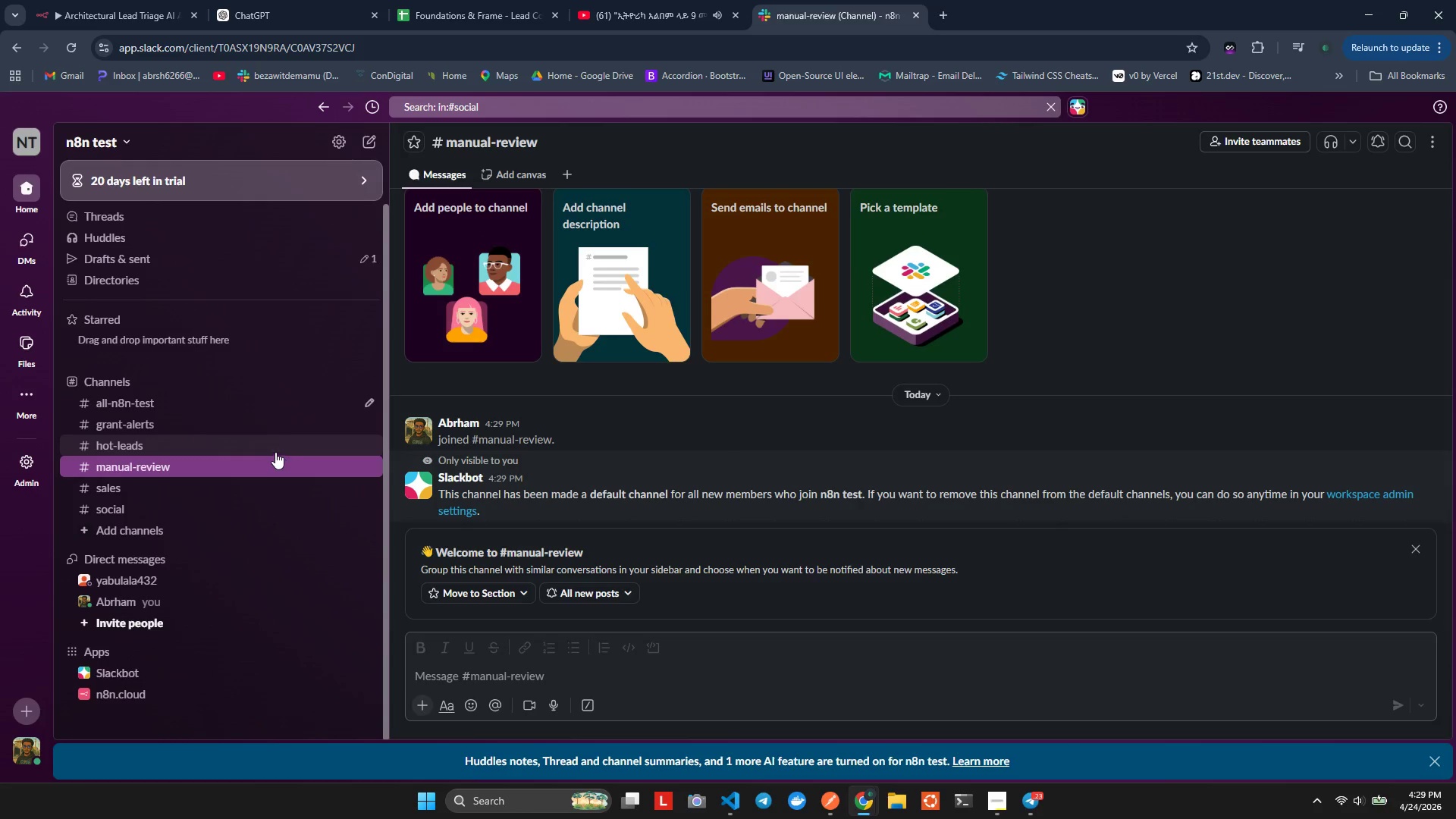 
wait(5.91)
 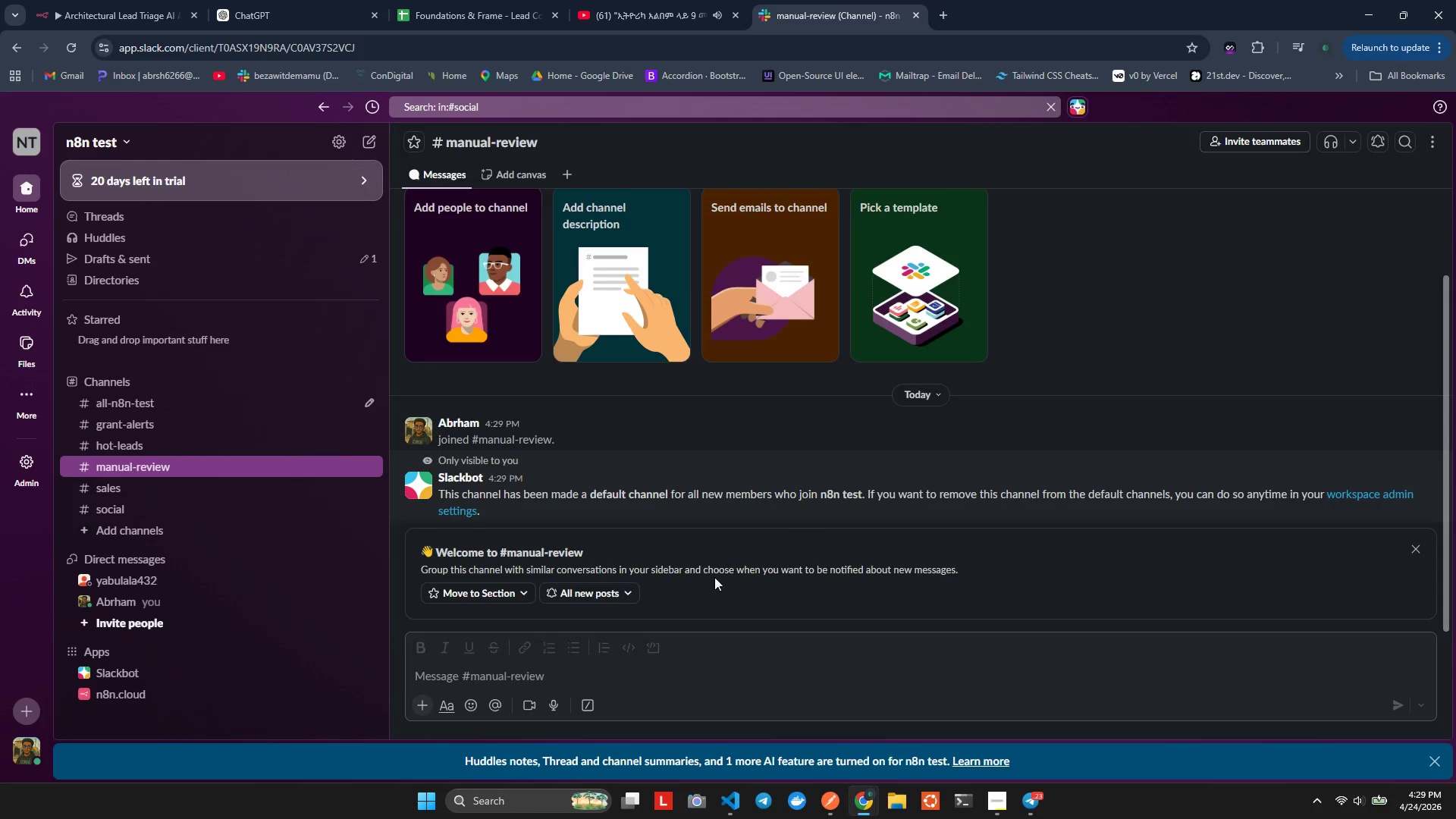 
left_click([152, 0])
 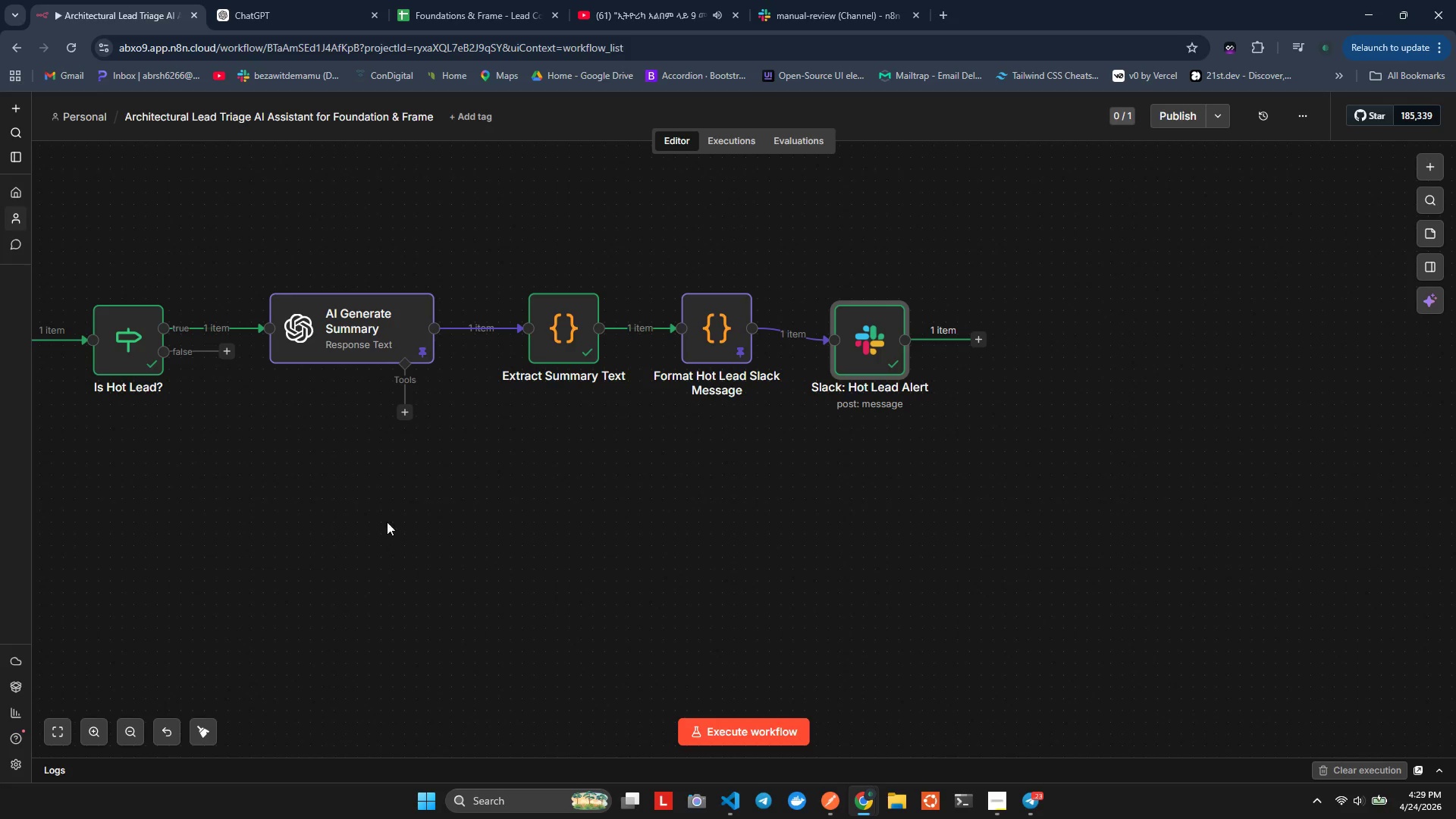 
wait(7.19)
 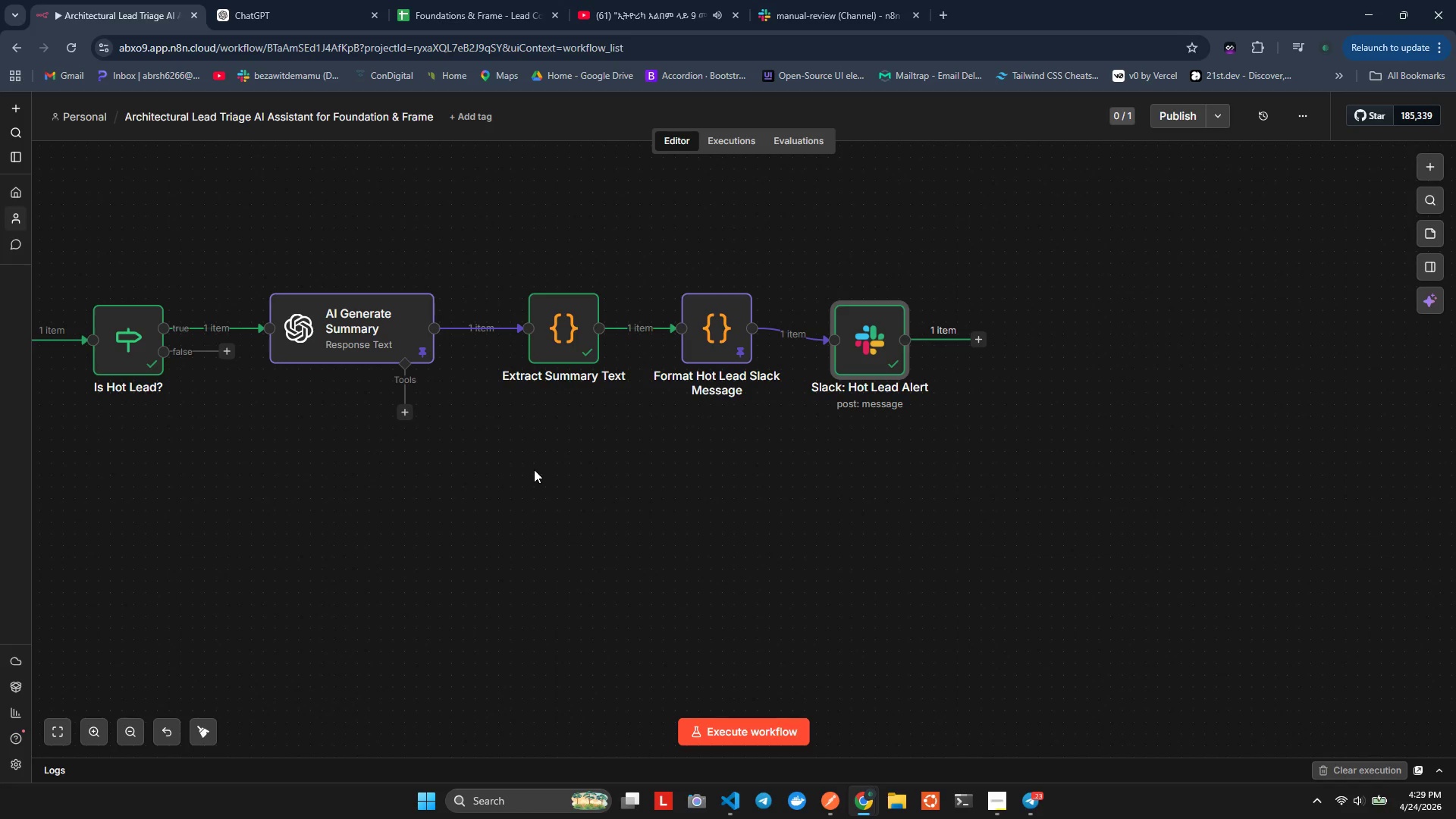 
scroll: coordinate [447, 491], scroll_direction: down, amount: 1.0
 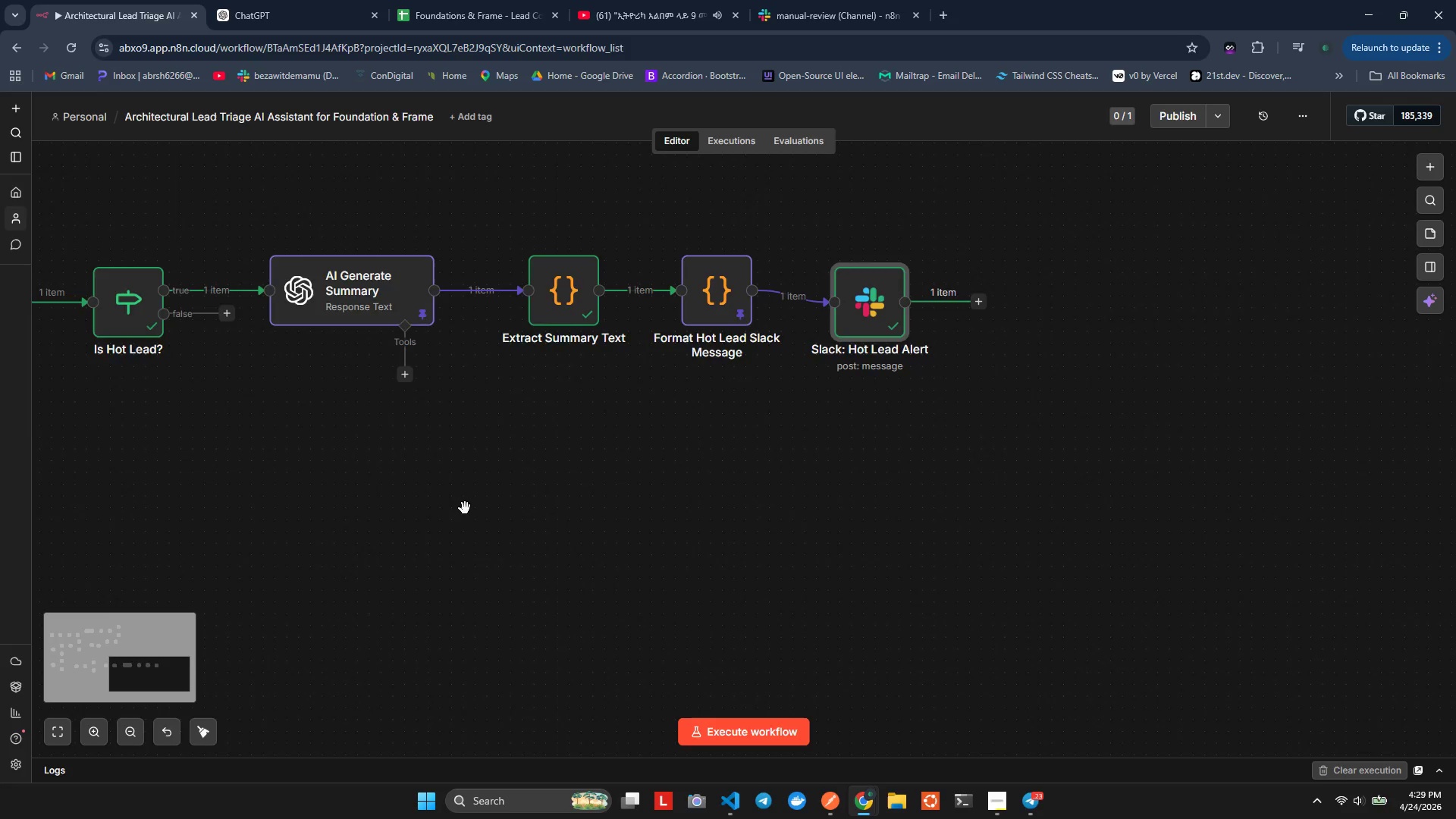 
hold_key(key=ControlLeft, duration=0.8)
scroll: coordinate [465, 508], scroll_direction: down, amount: 1.0
 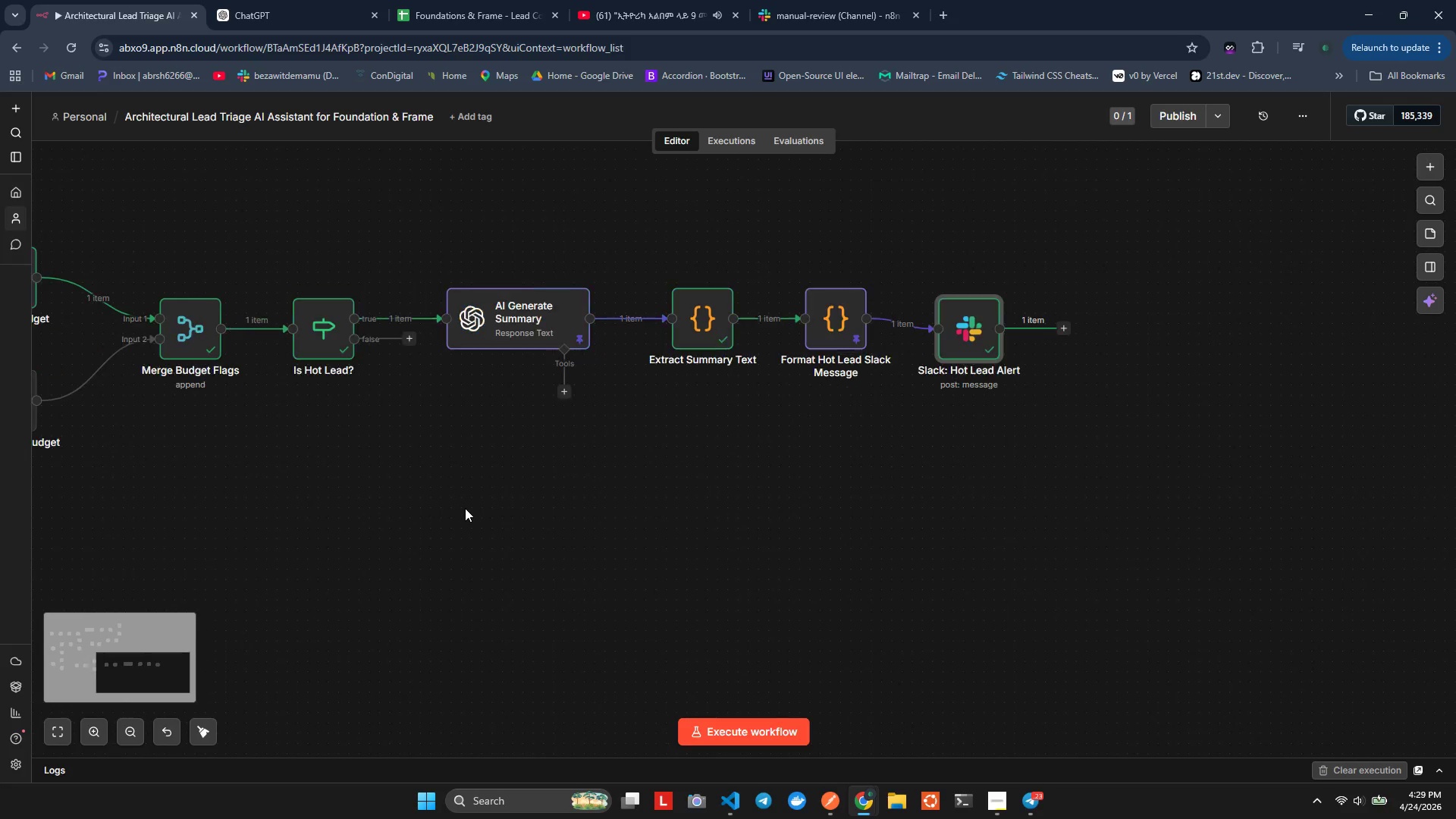 
hold_key(key=ShiftLeft, duration=2.53)
scroll: coordinate [465, 508], scroll_direction: up, amount: 26.0
 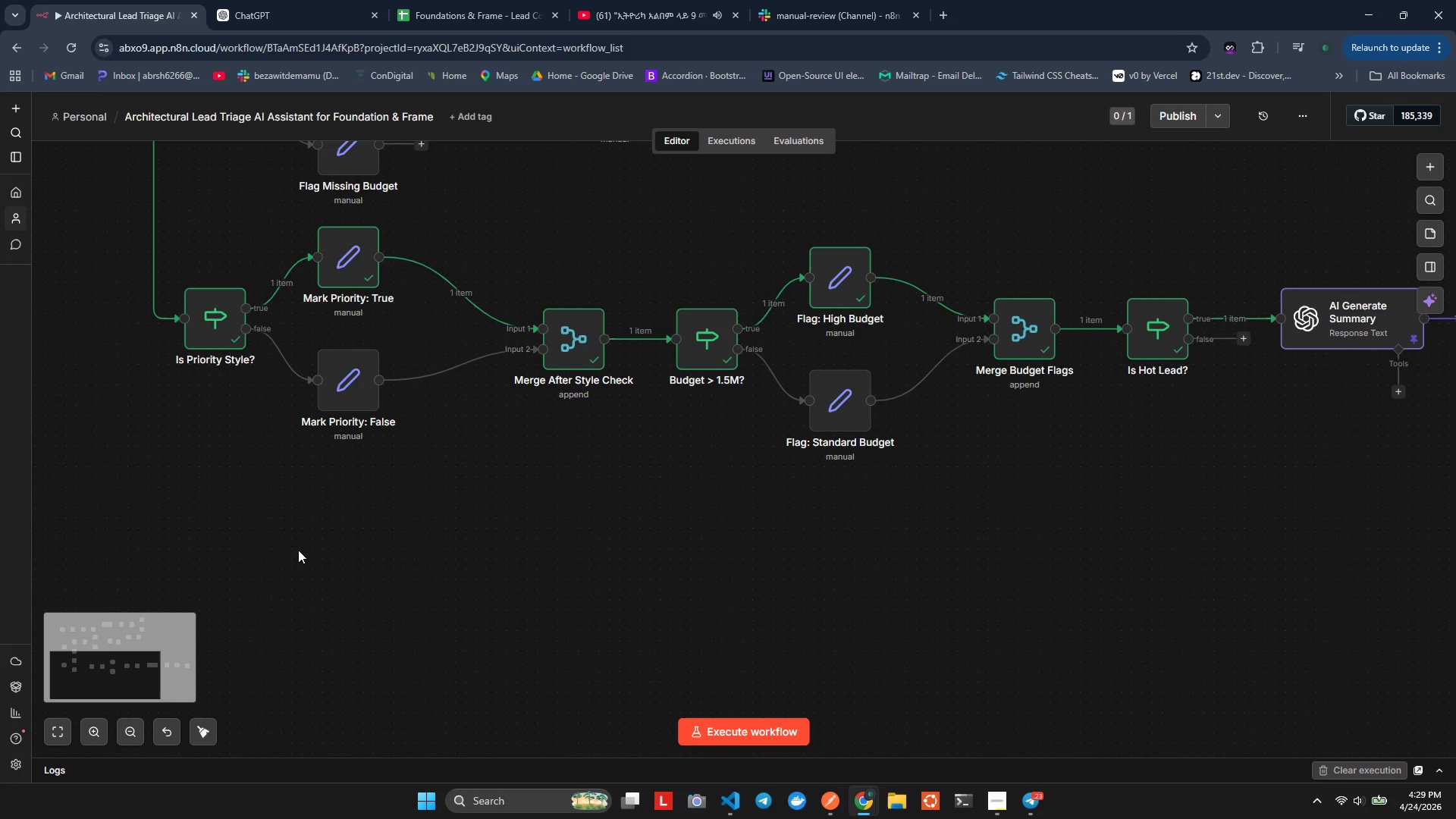 
left_click([298, 550])
 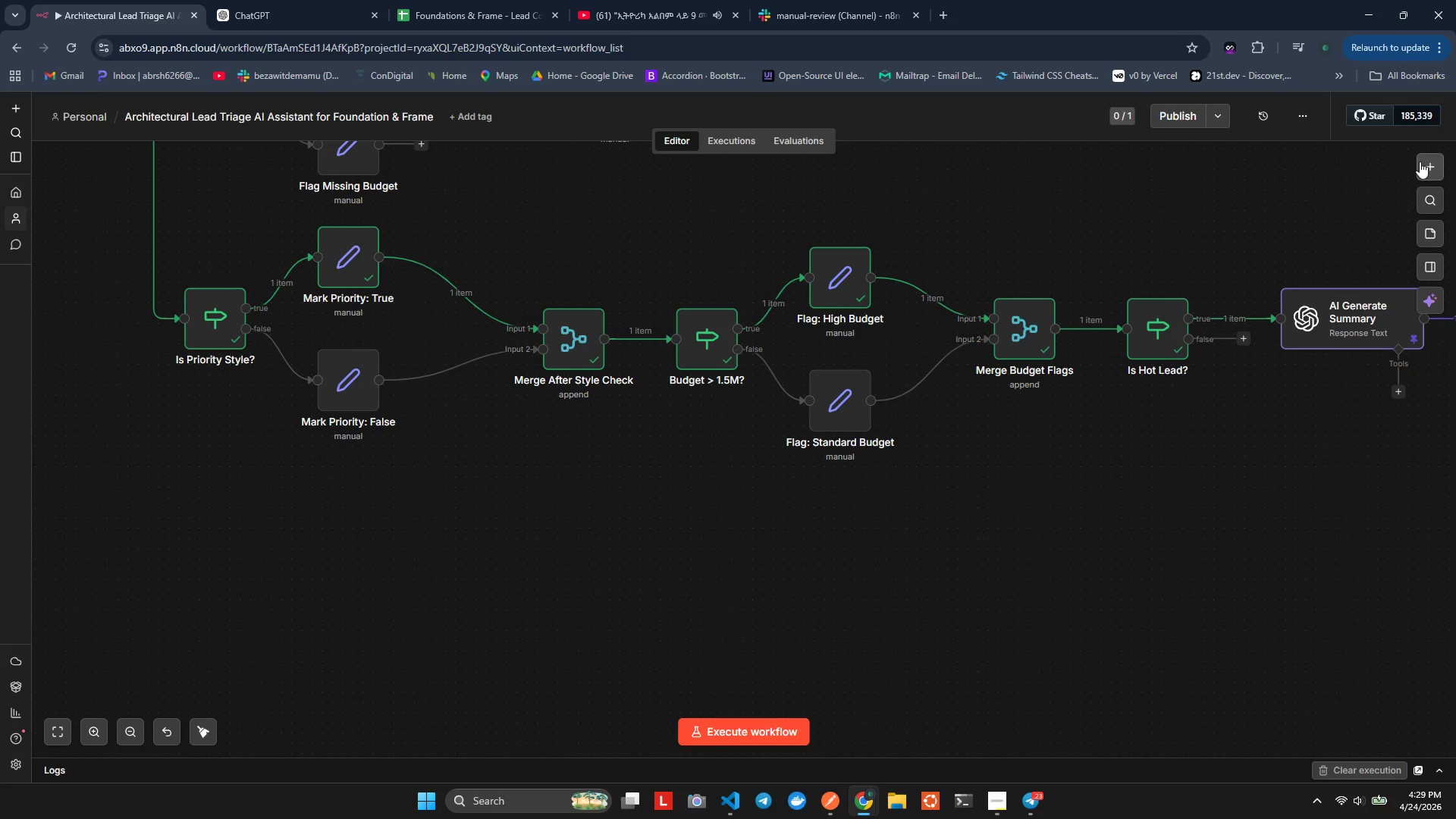 
left_click([1420, 162])
 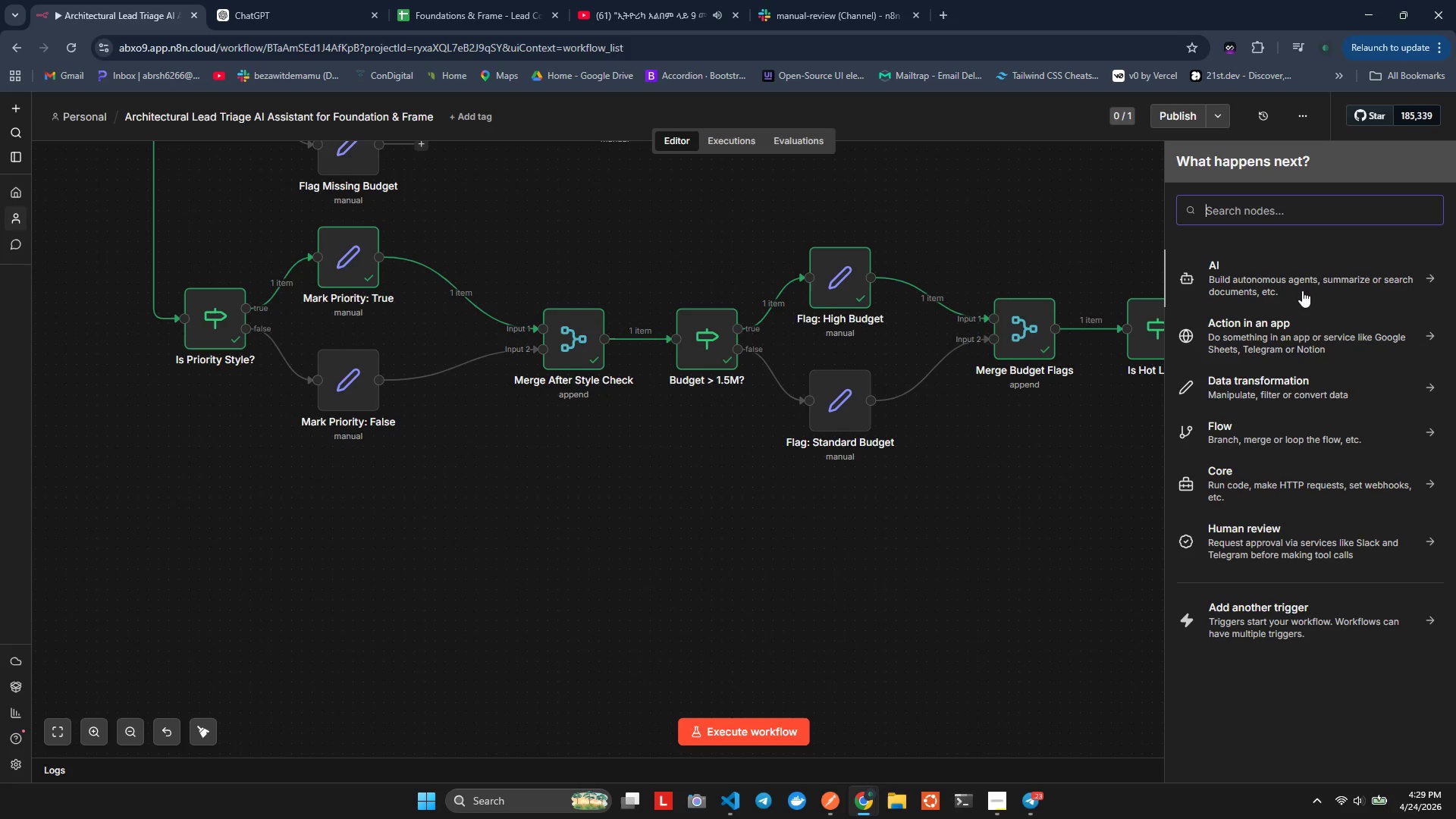 
type(sack)
 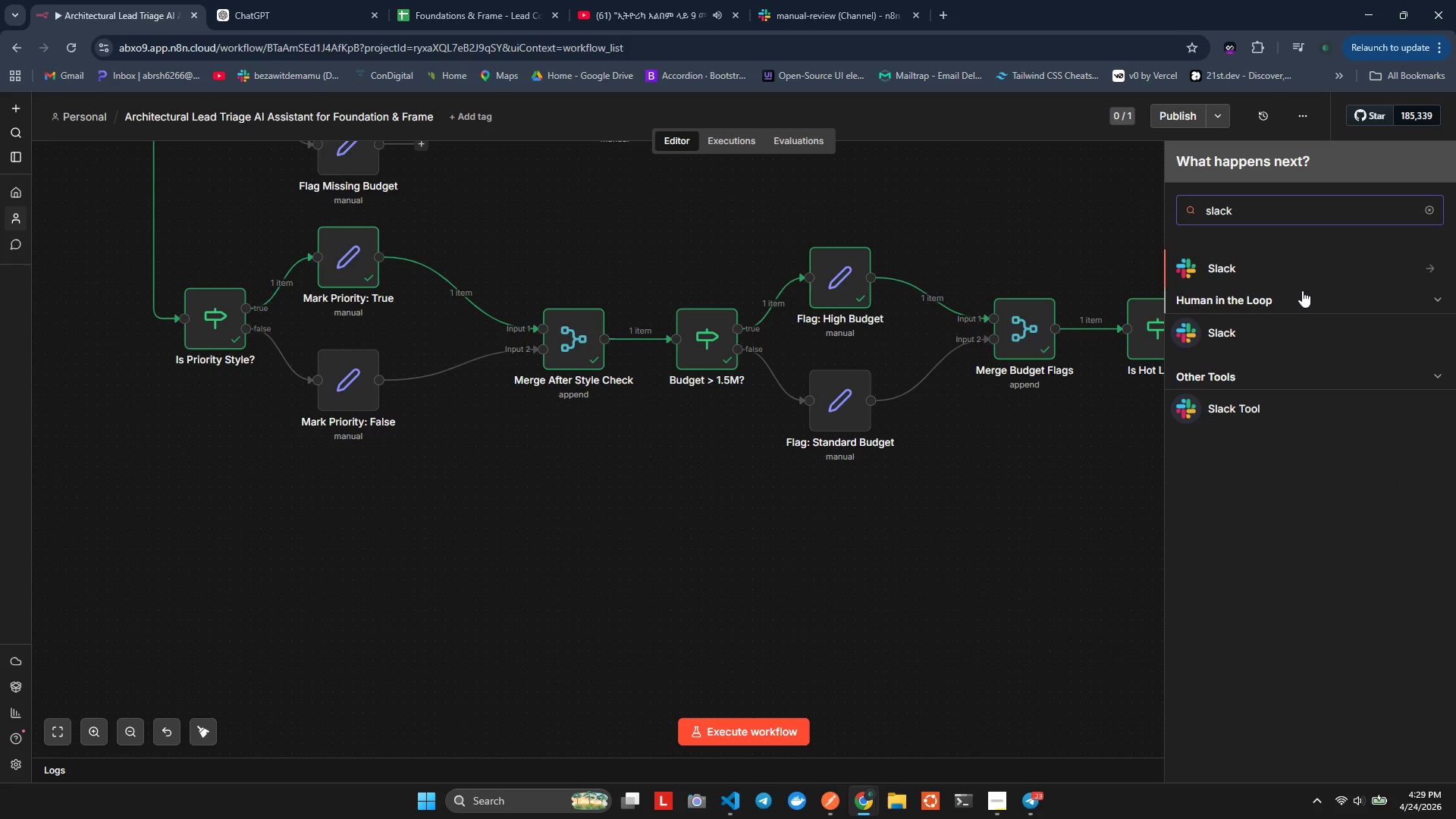 
hold_key(key=L, duration=0.47)
 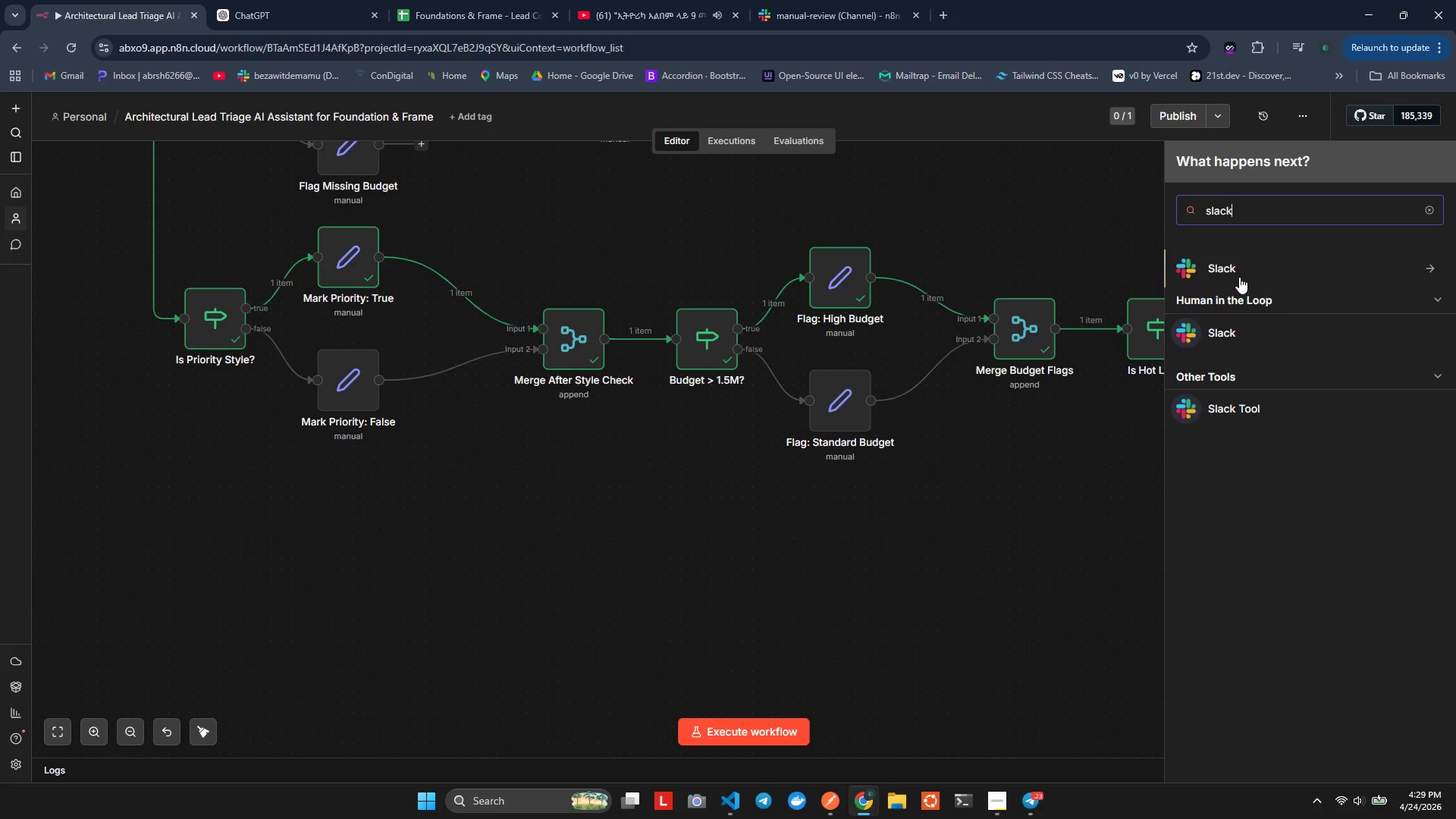 
left_click([1238, 276])
 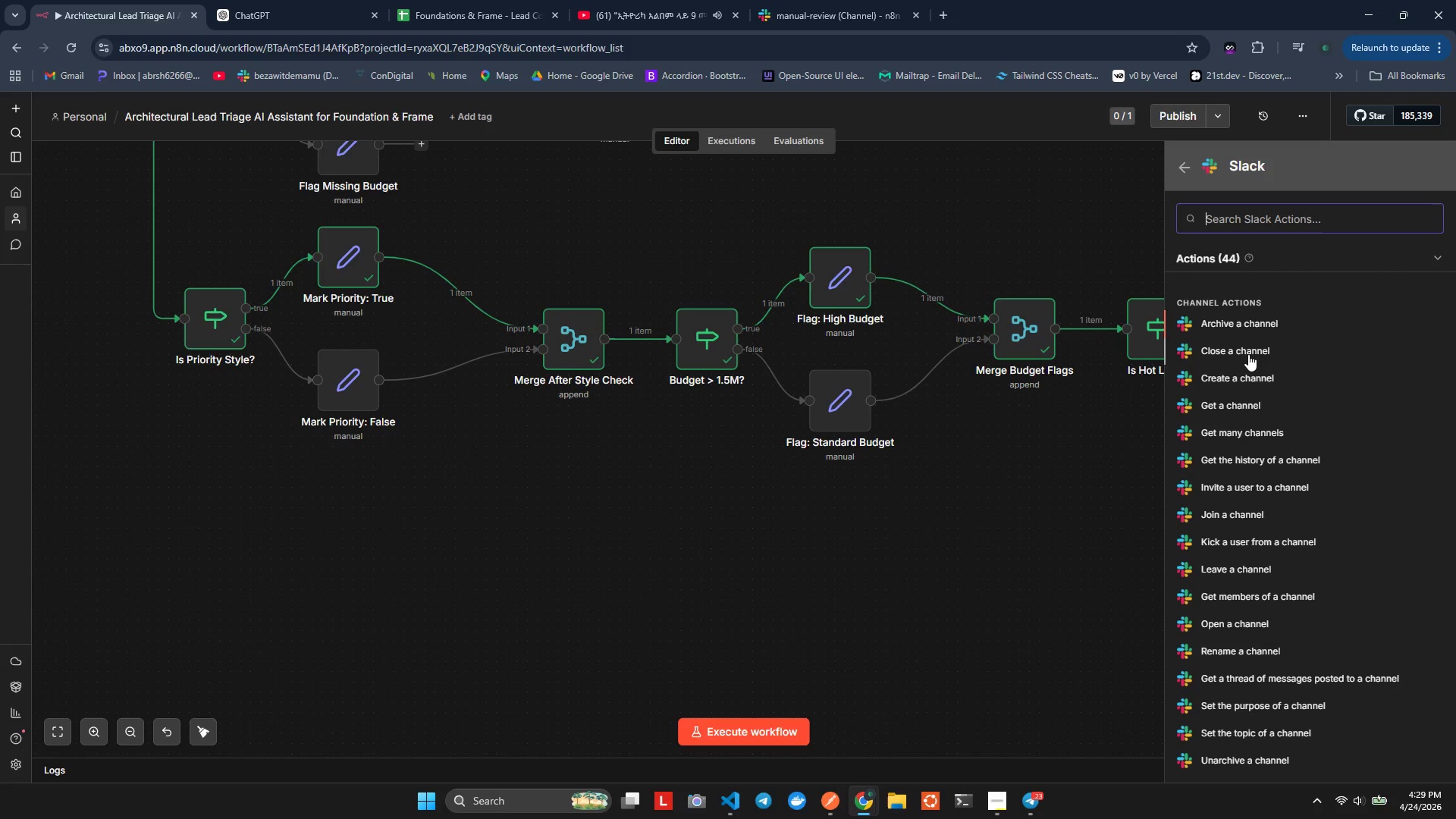 
wait(10.48)
 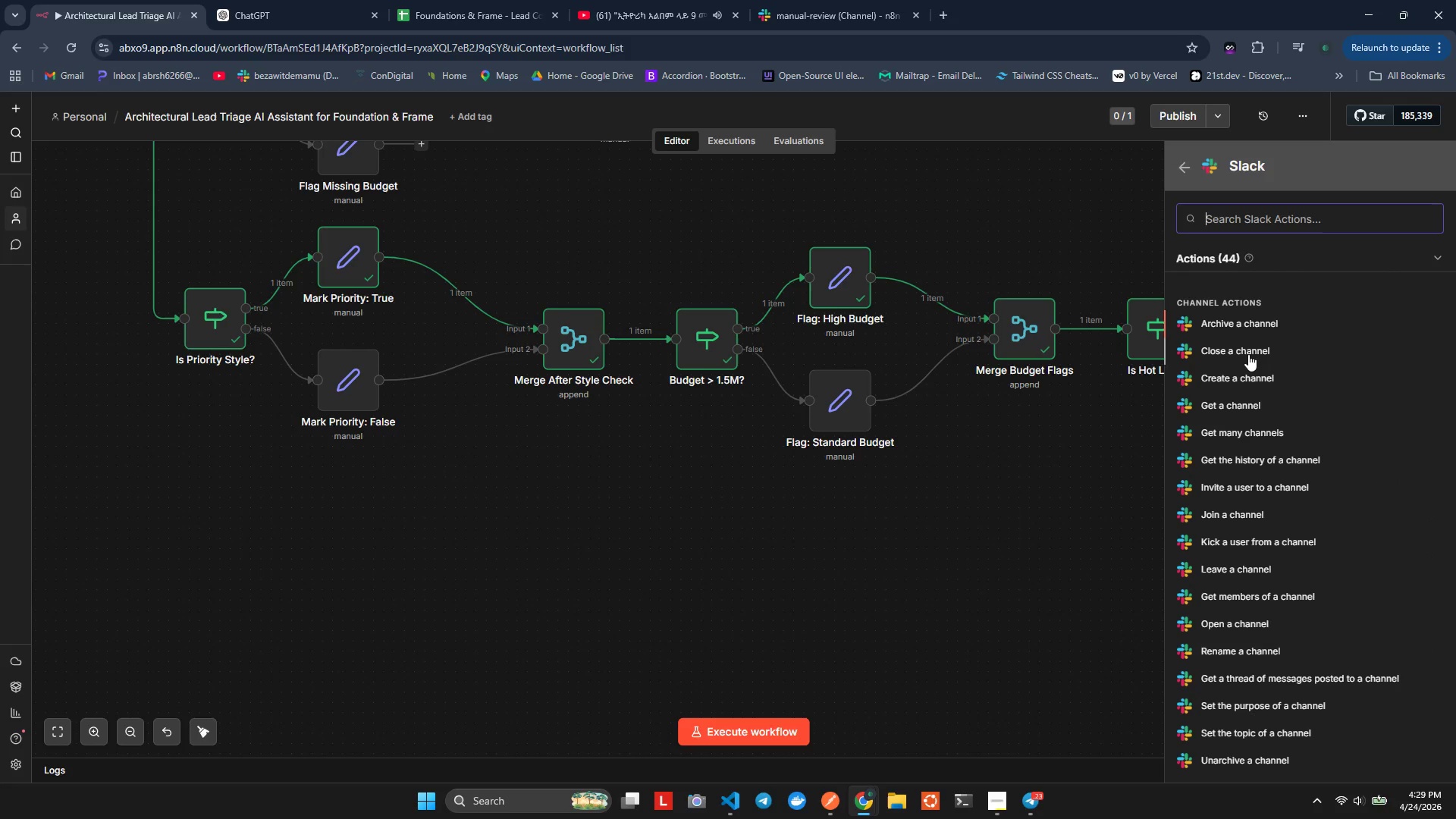 
type(send)
 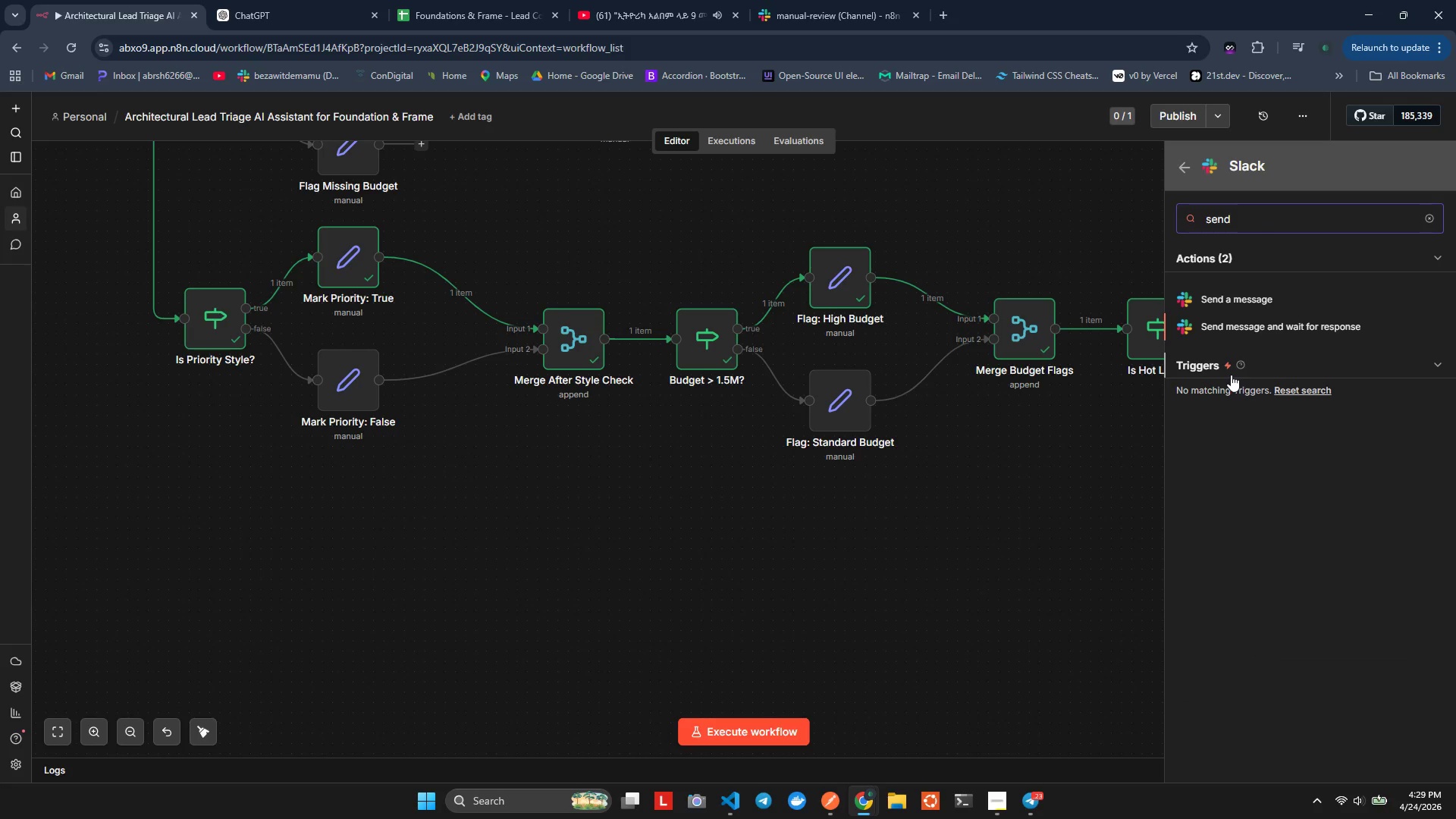 
key(ArrowDown)
 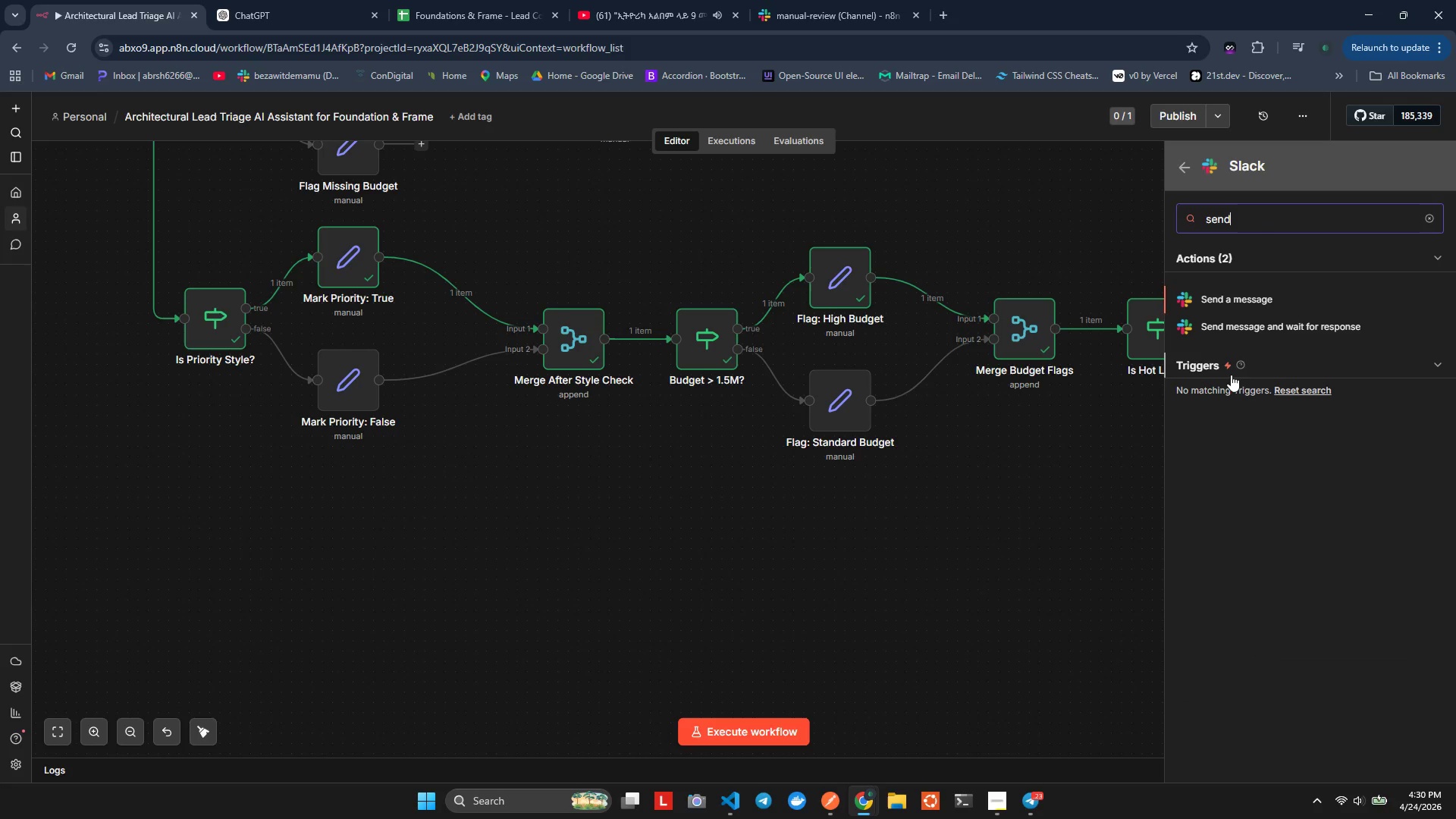 
key(ArrowUp)
 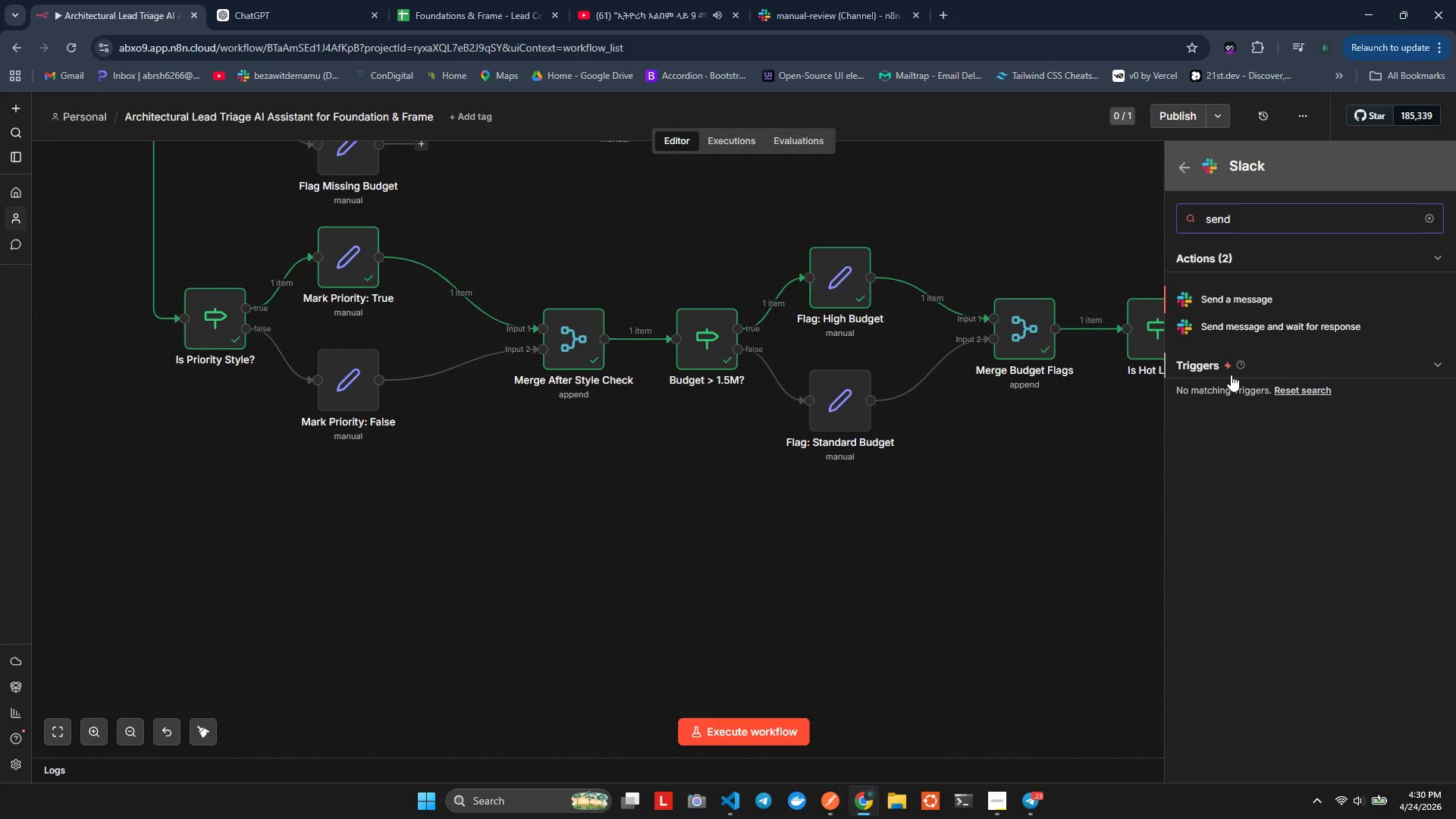 
key(Enter)
 